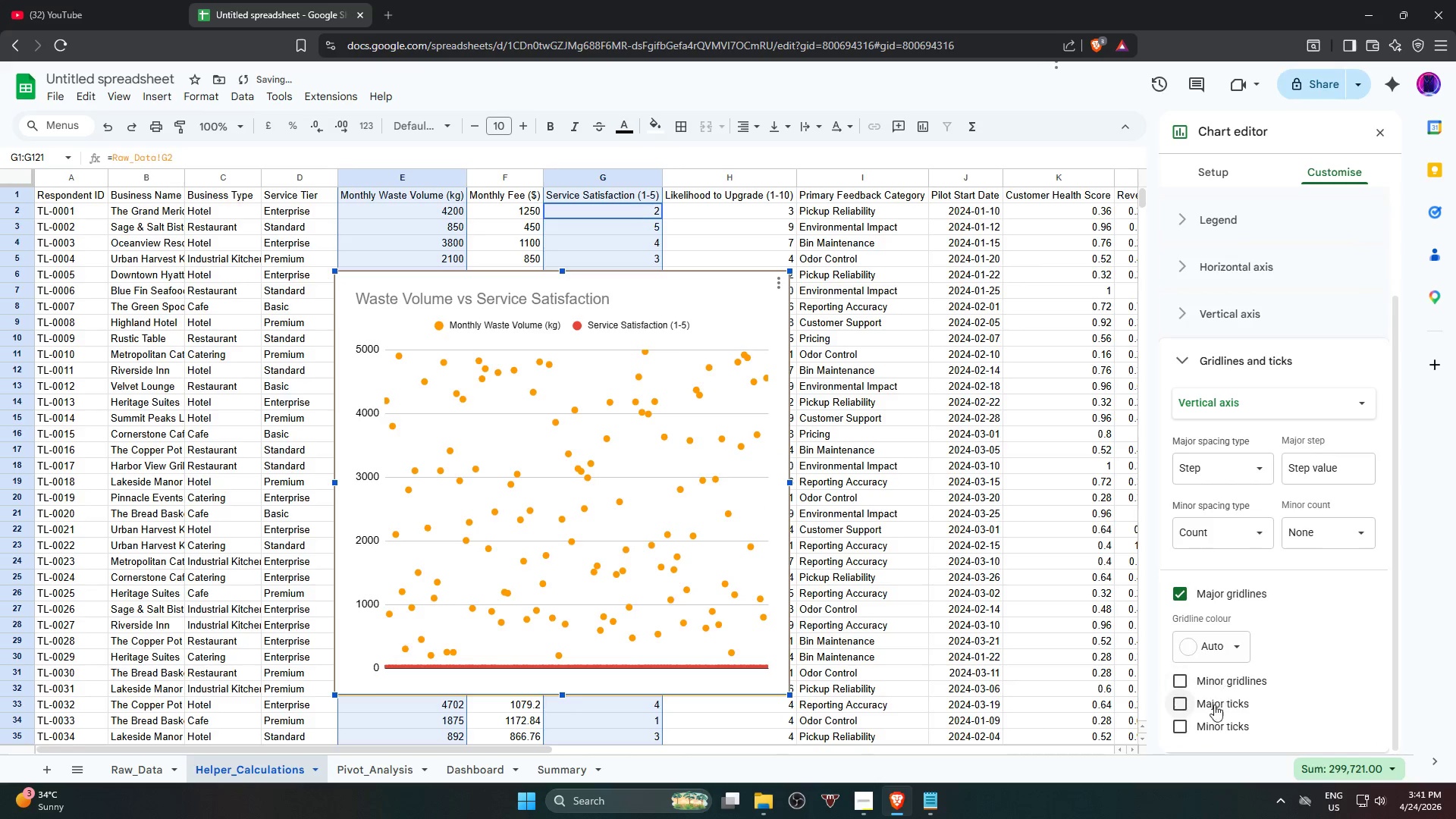 
left_click([1214, 708])
 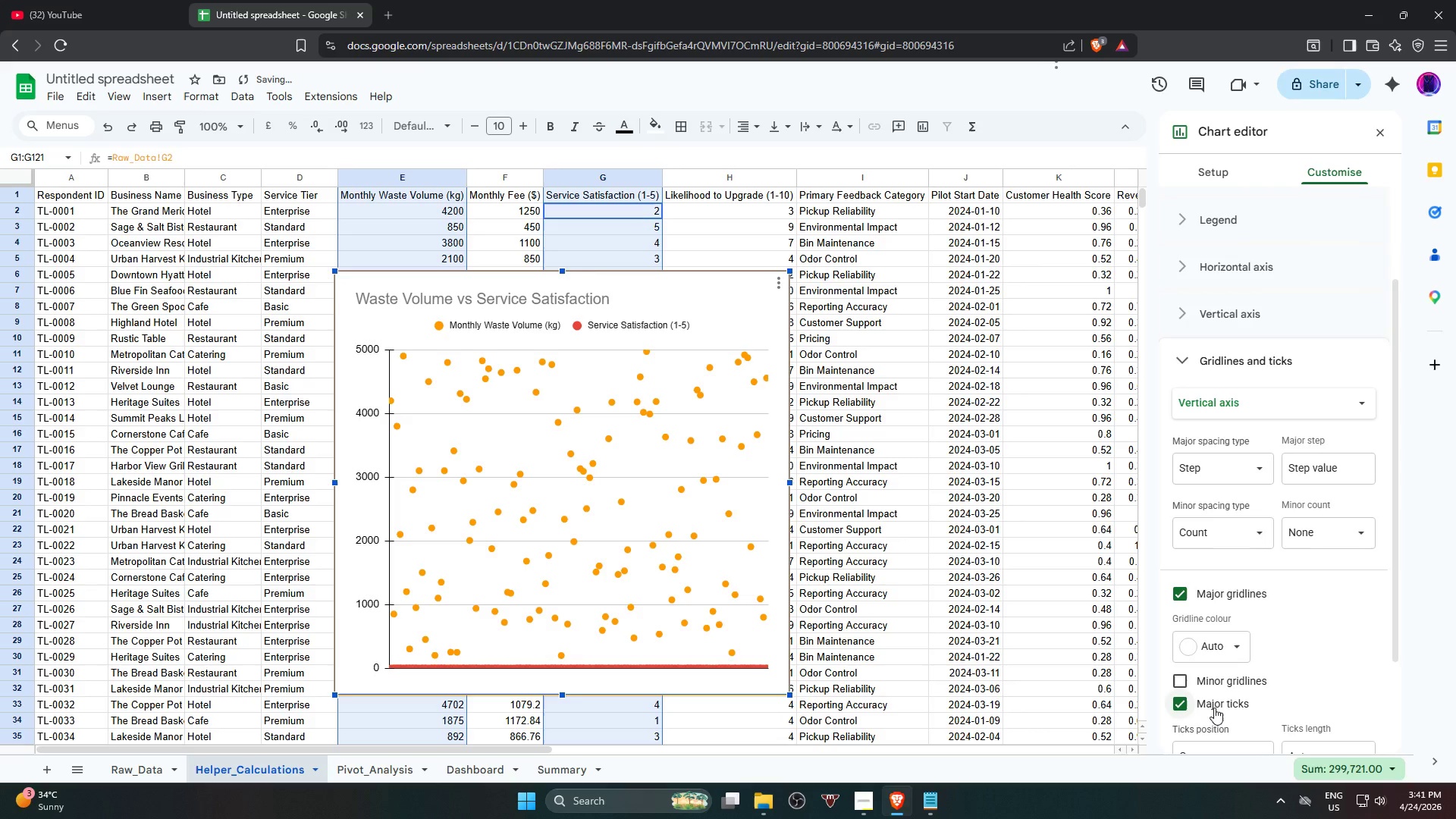 
left_click([1214, 708])
 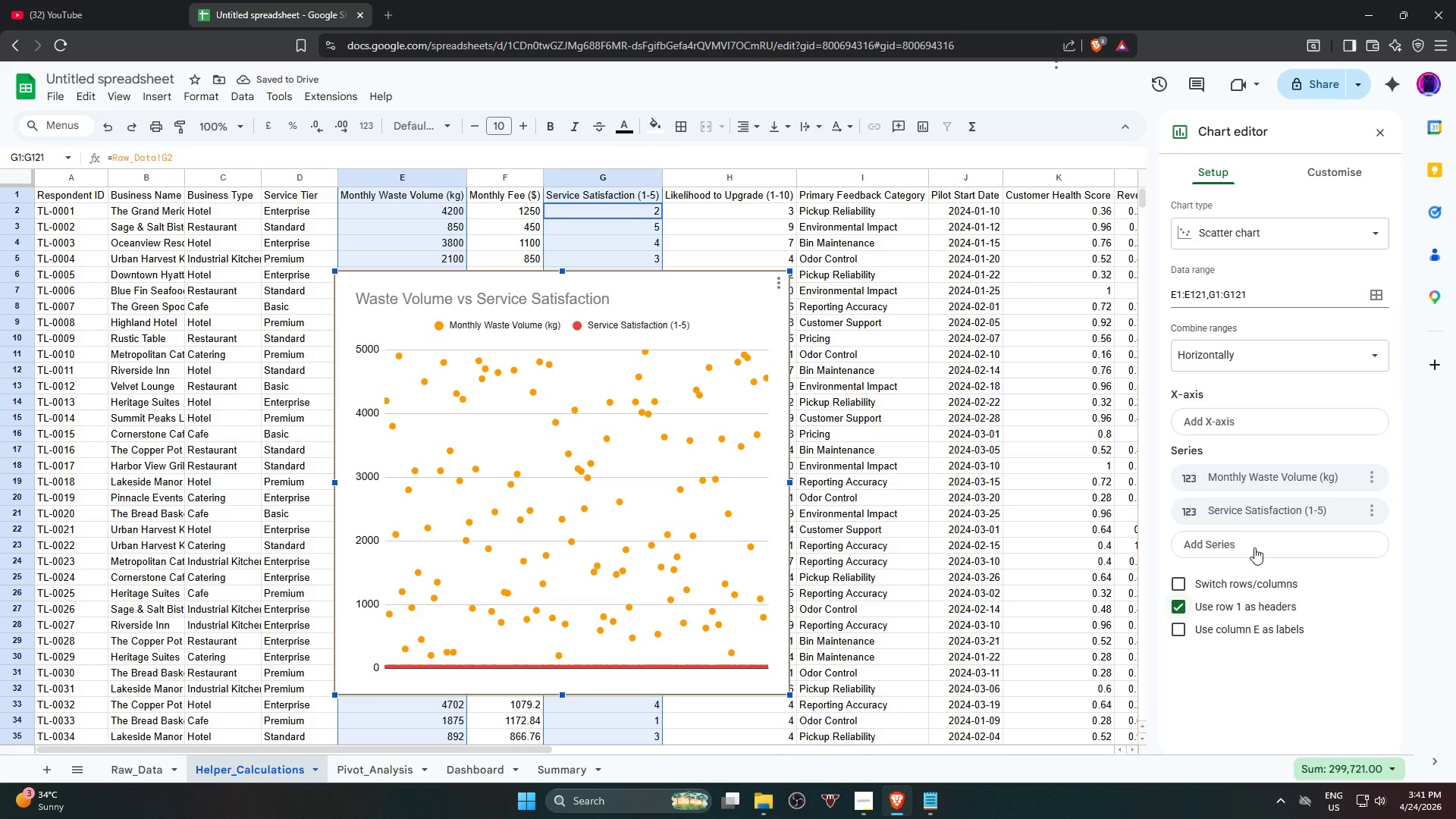 
wait(5.48)
 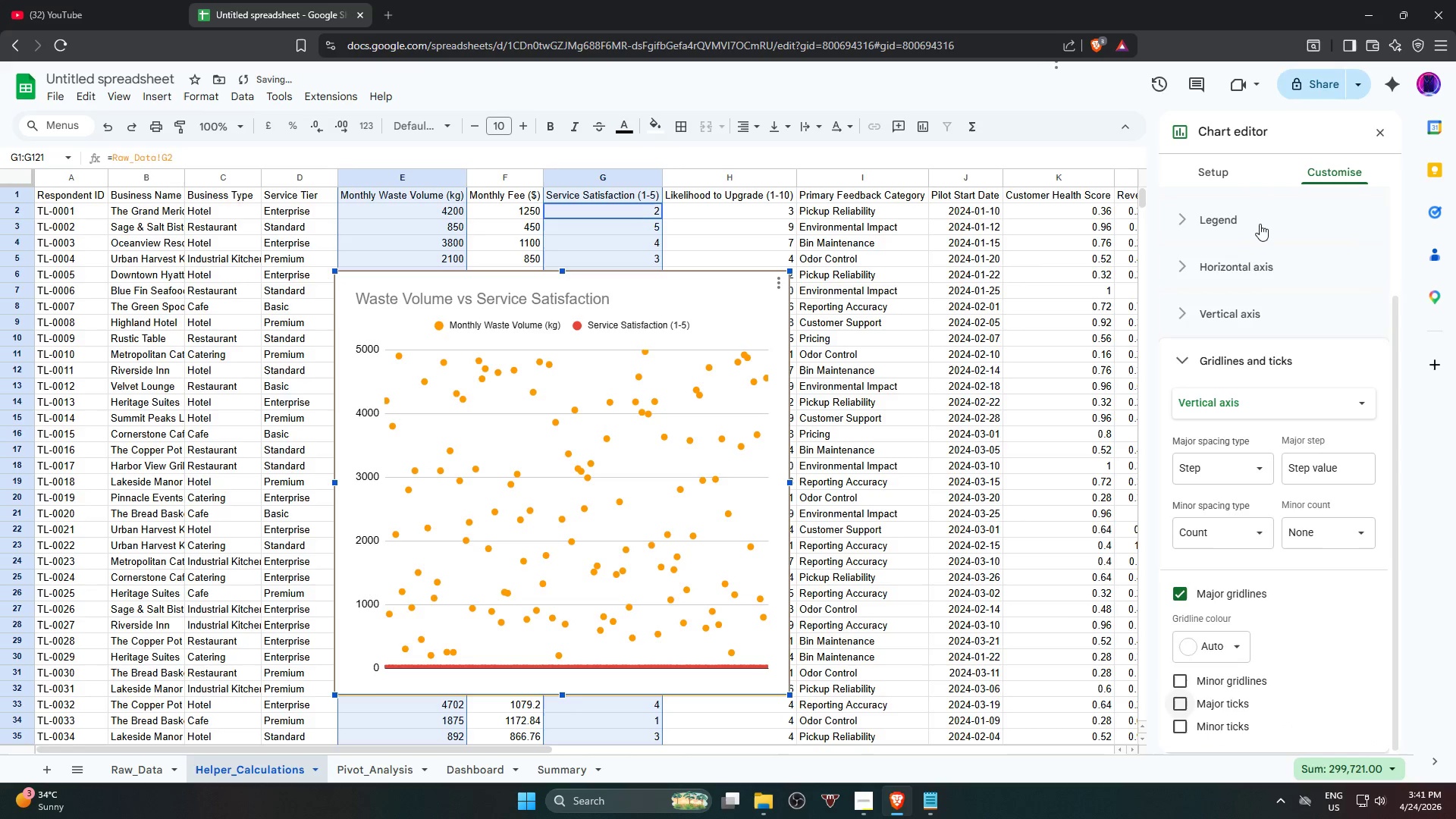 
left_click([1225, 635])
 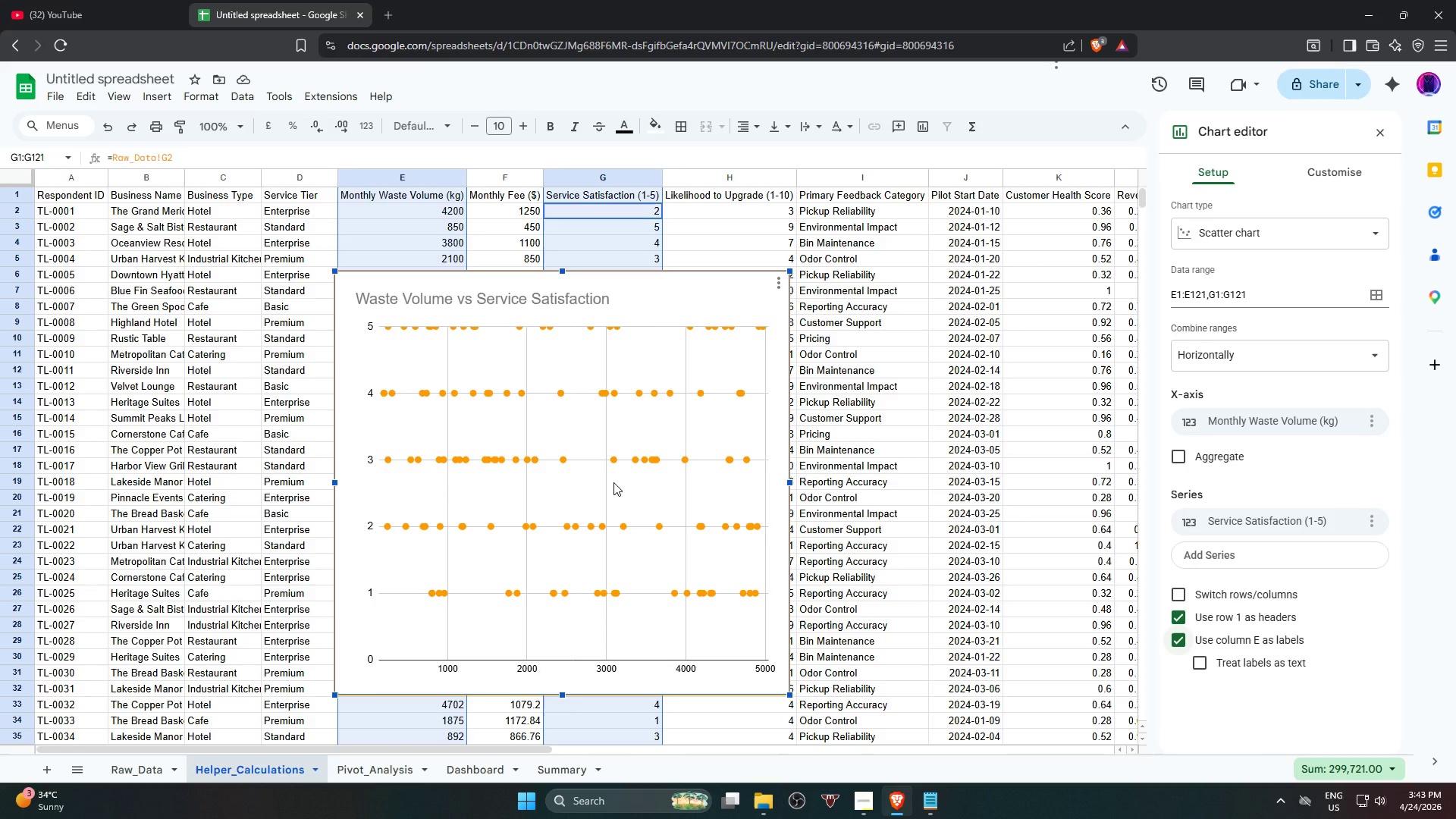 
wait(91.7)
 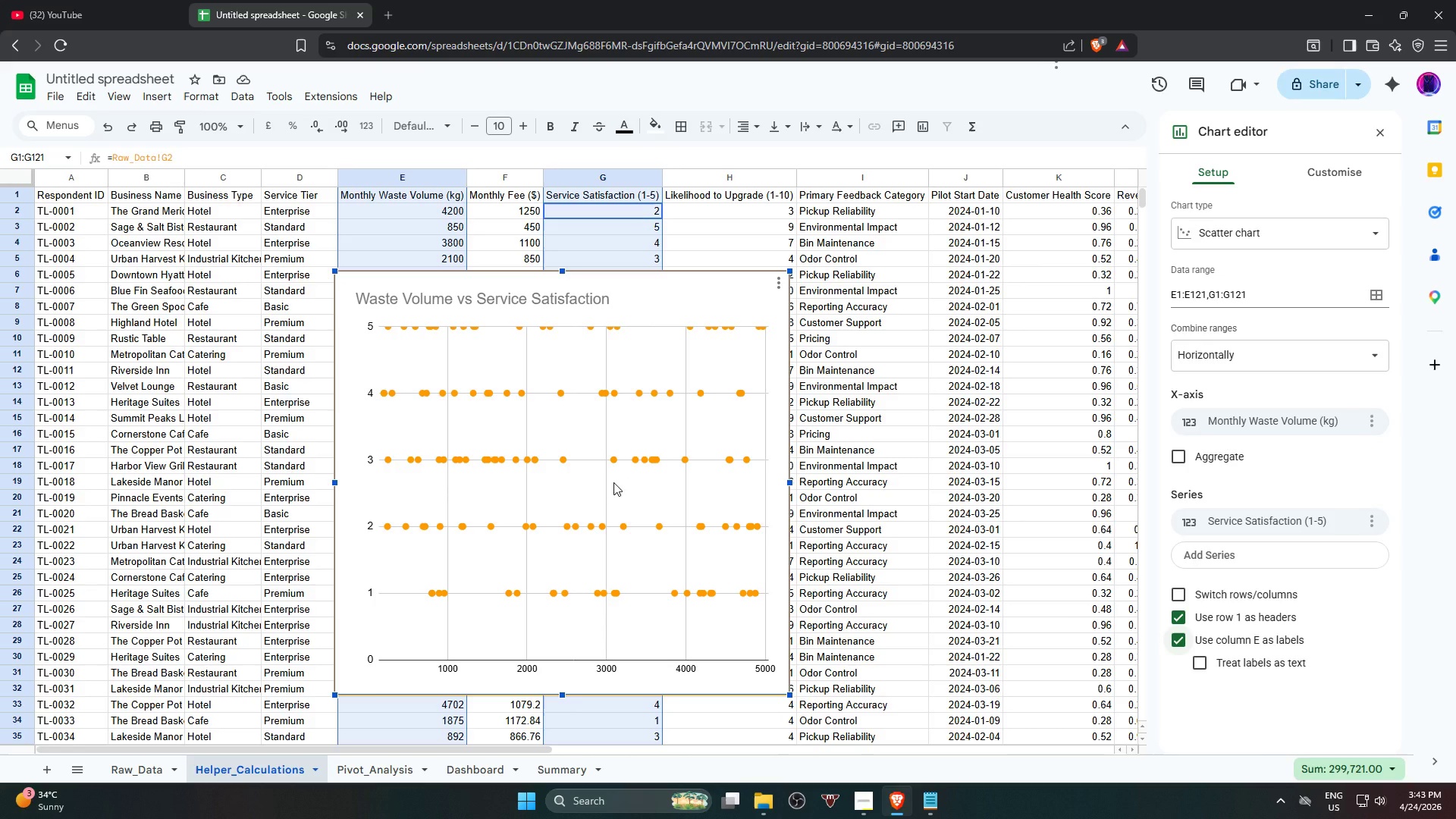 
left_click([1315, 175])
 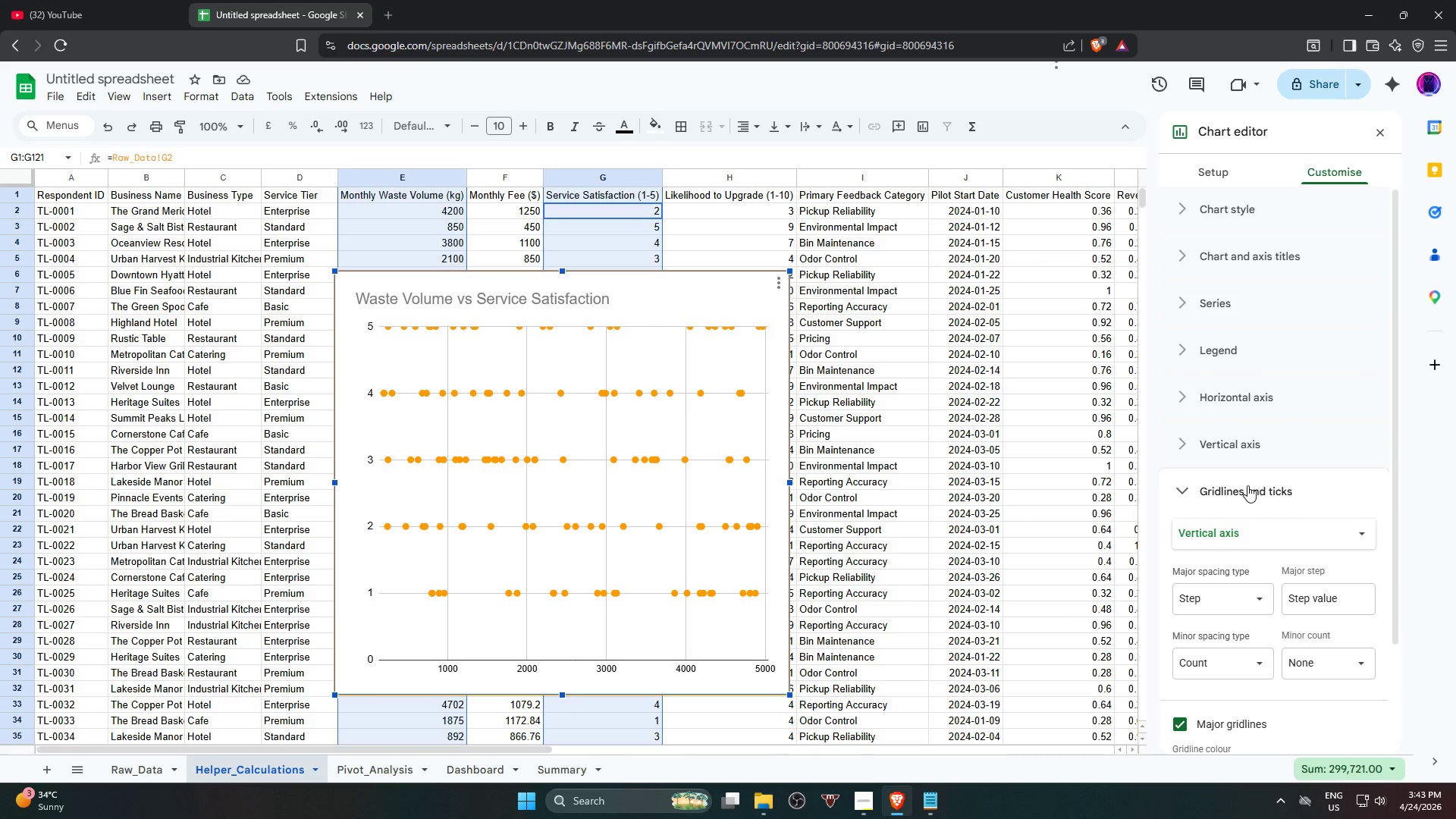 
double_click([1259, 285])
 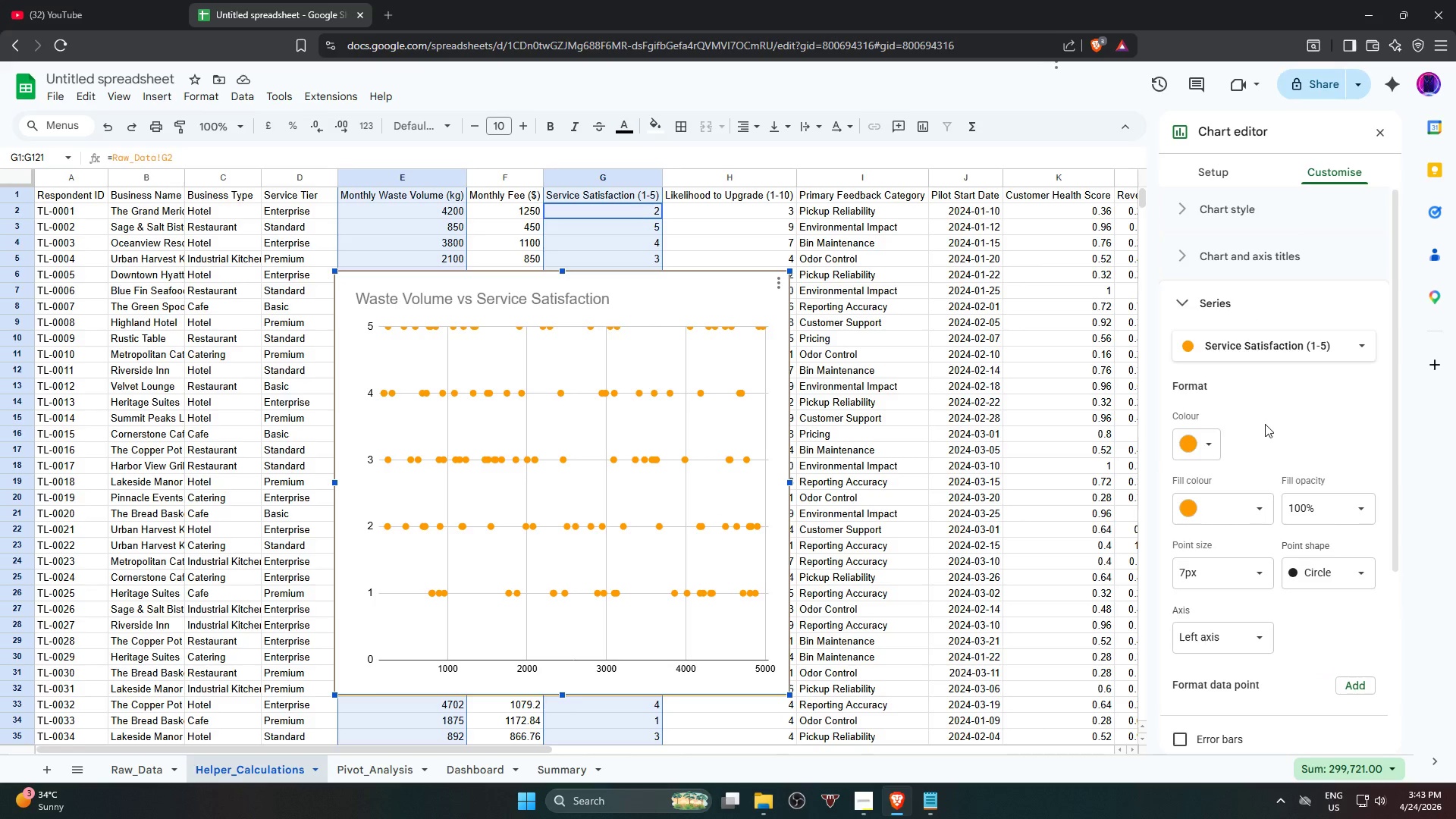 
wait(10.5)
 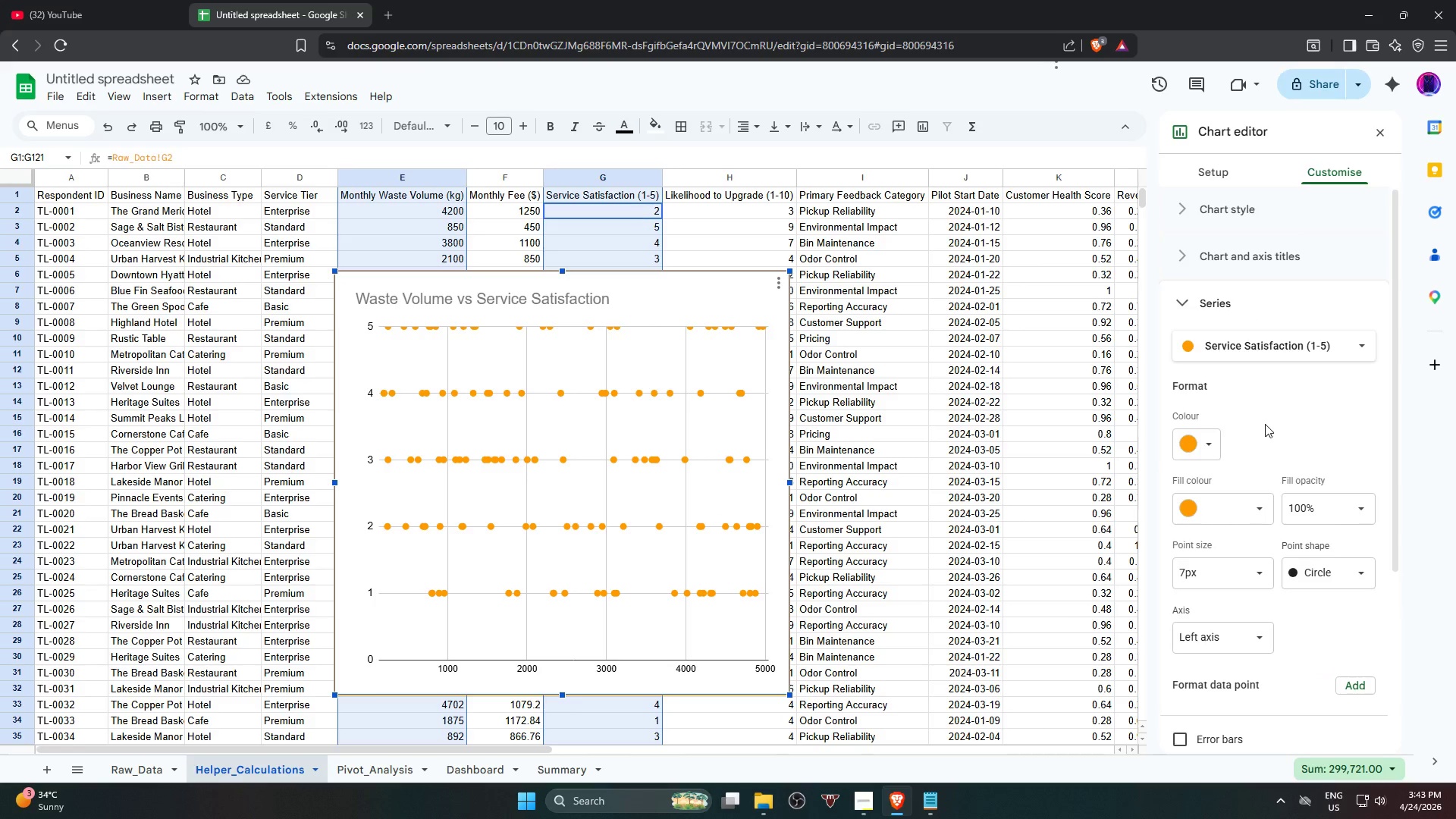 
left_click([1329, 582])
 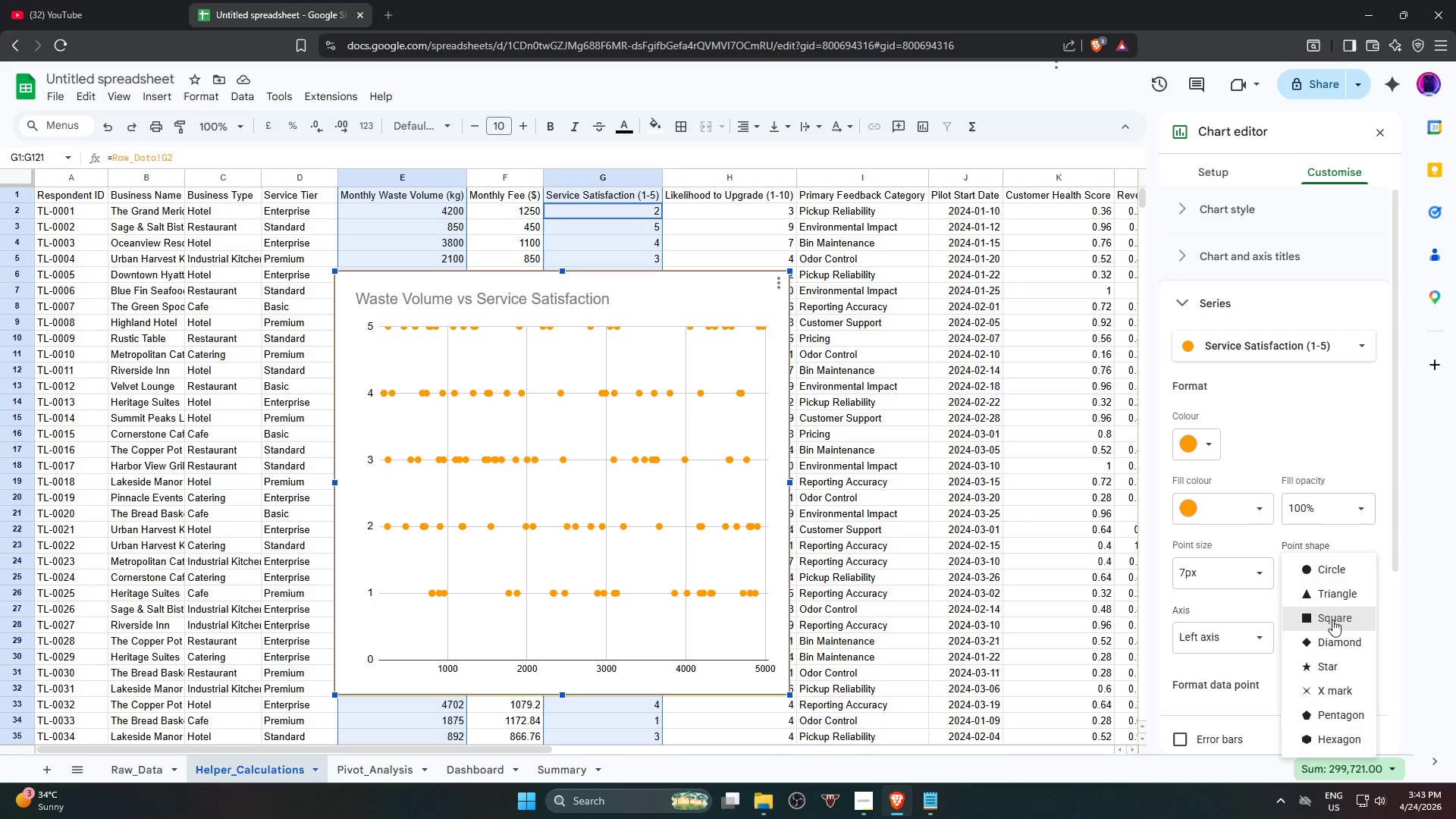 
left_click([1332, 617])
 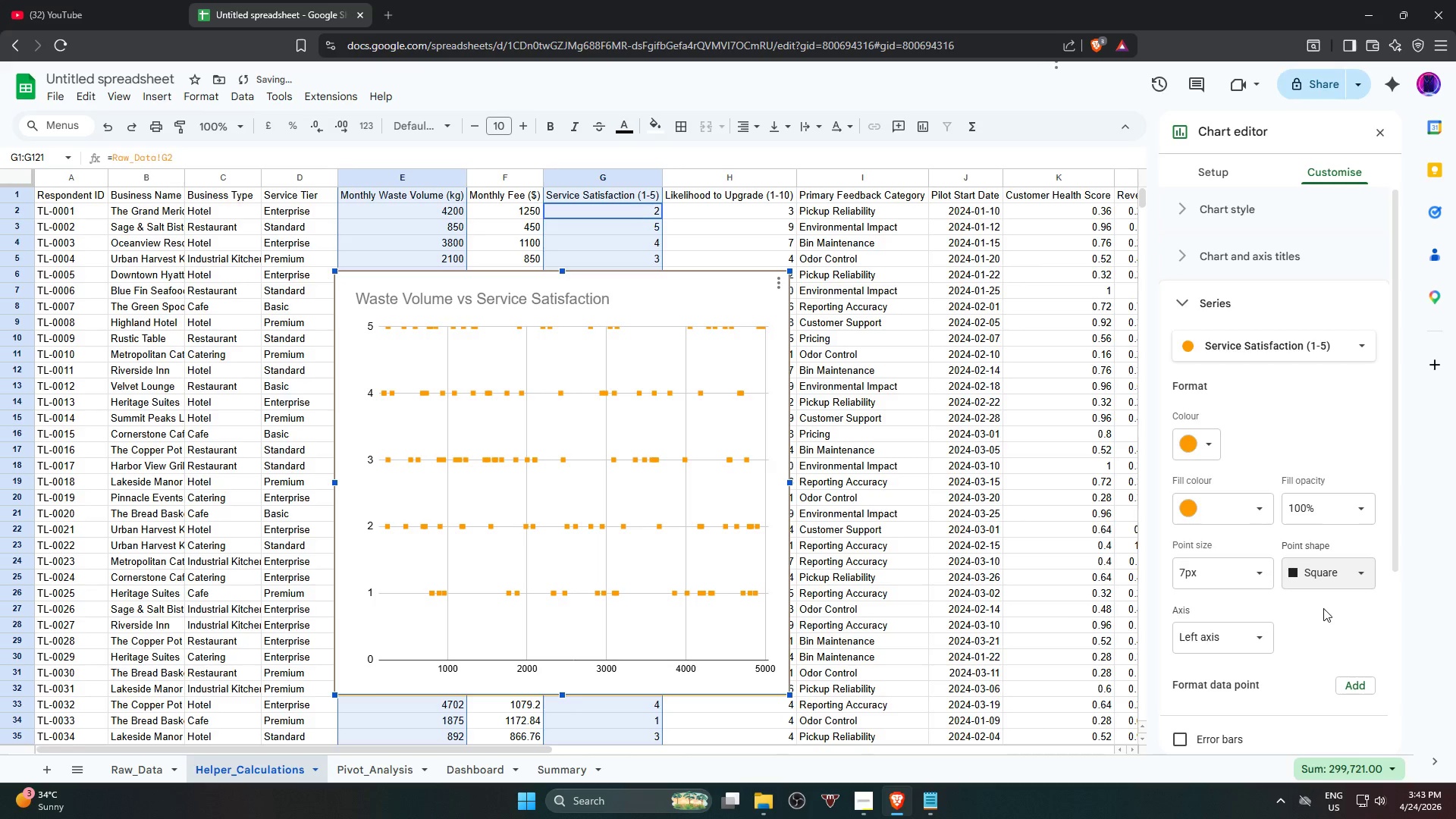 
left_click([1320, 580])
 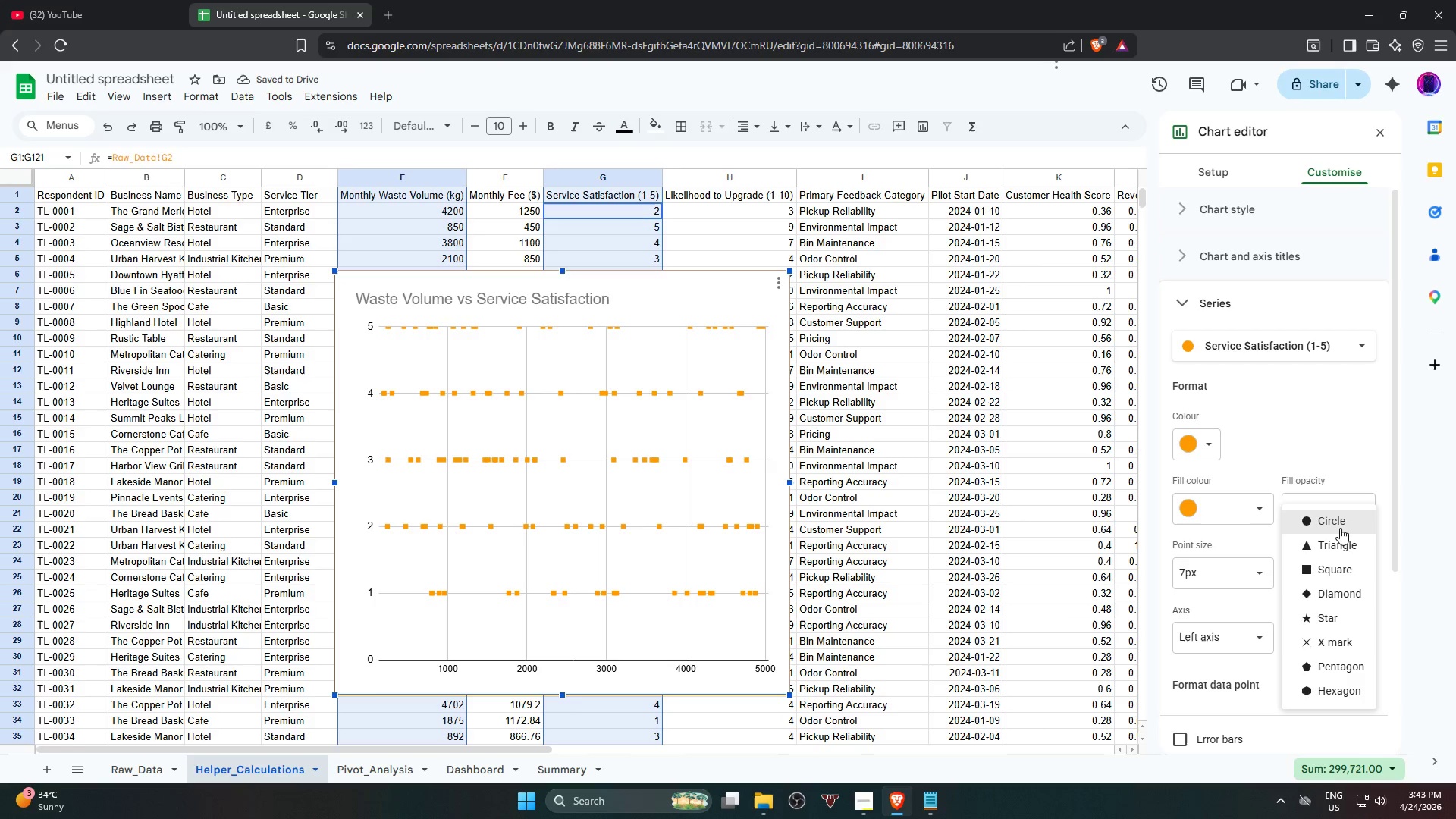 
left_click([1341, 526])
 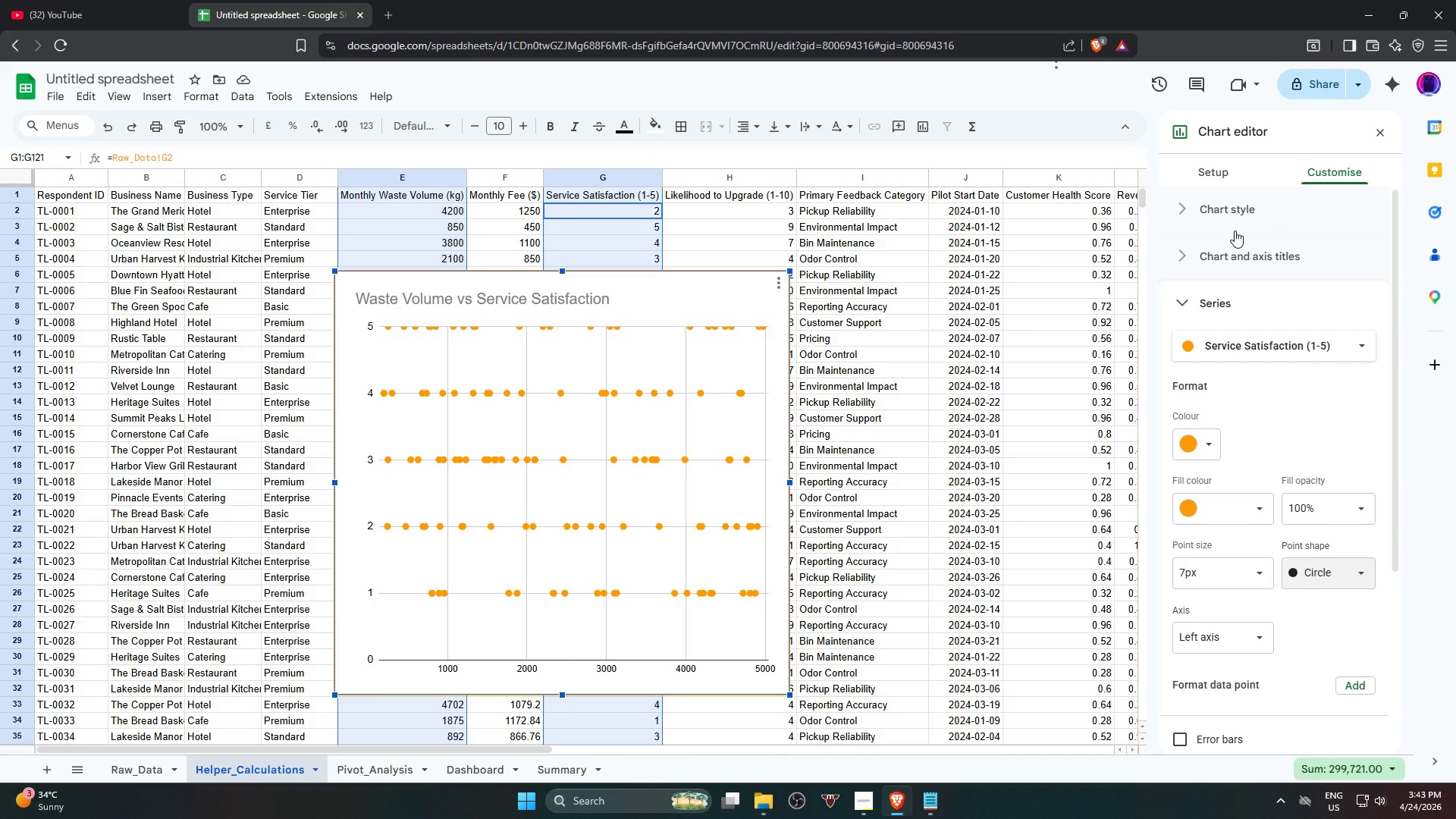 
wait(28.2)
 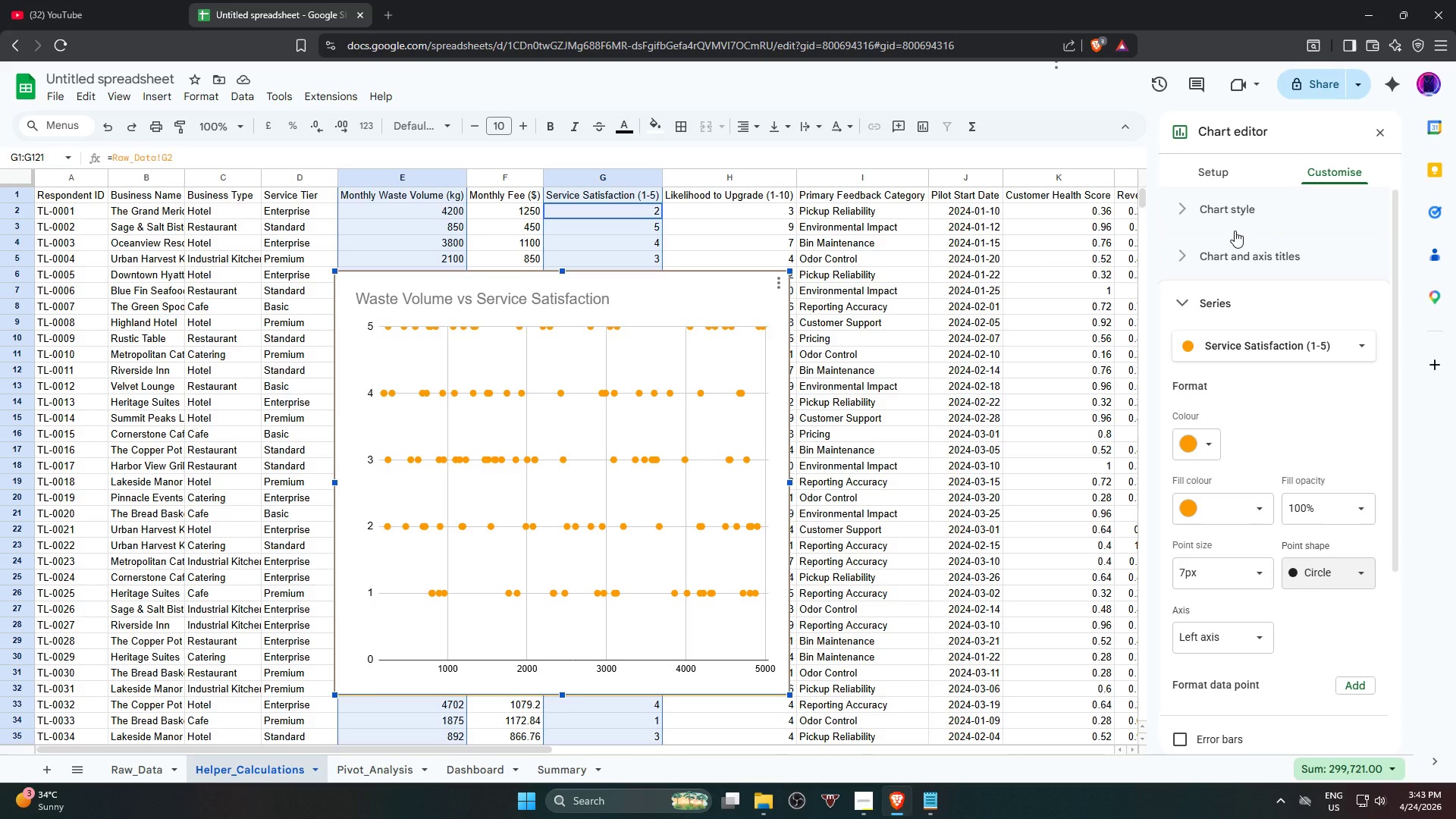 
scroll: coordinate [1286, 703], scroll_direction: down, amount: 1.0
 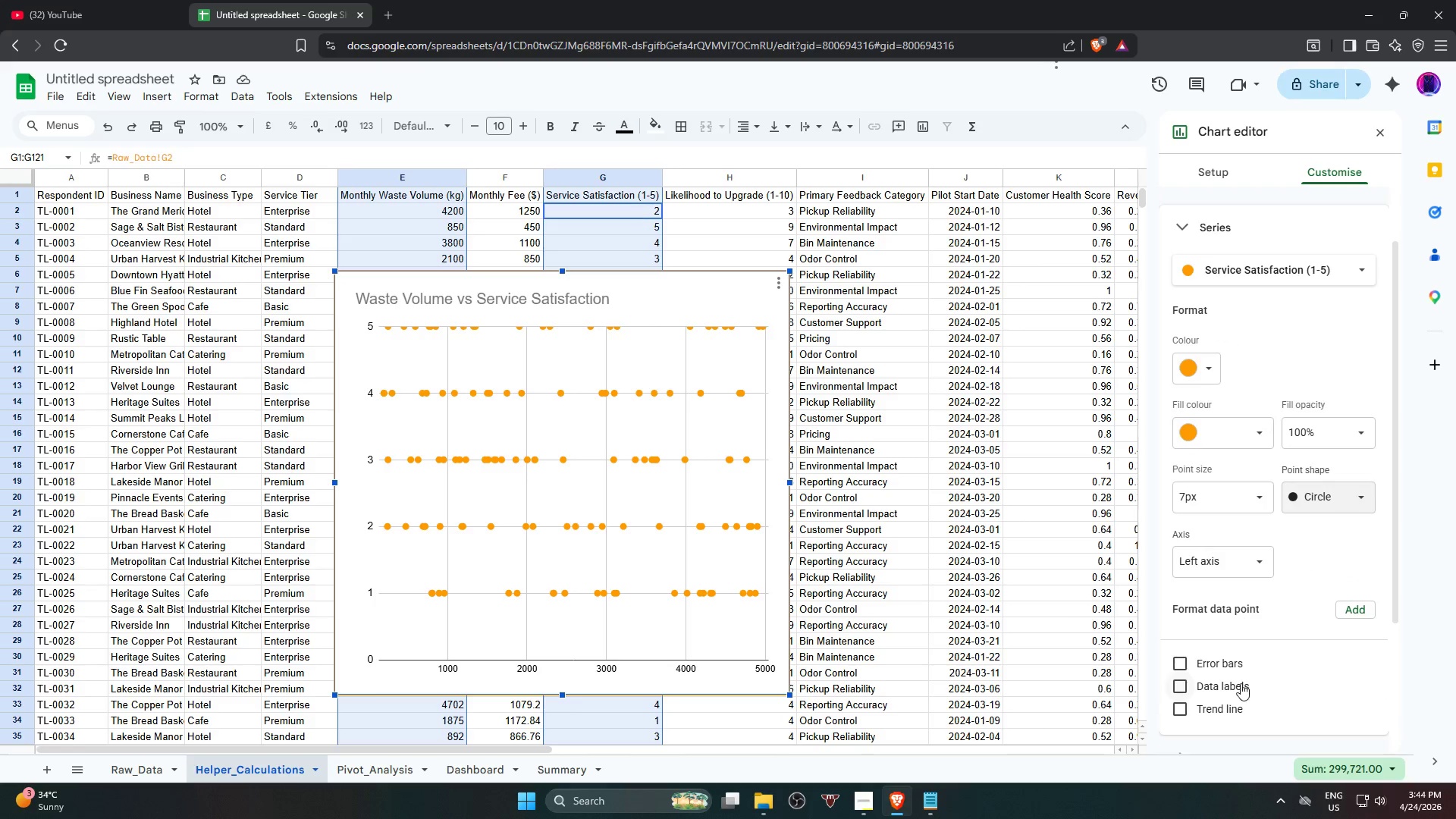 
left_click([1241, 683])
 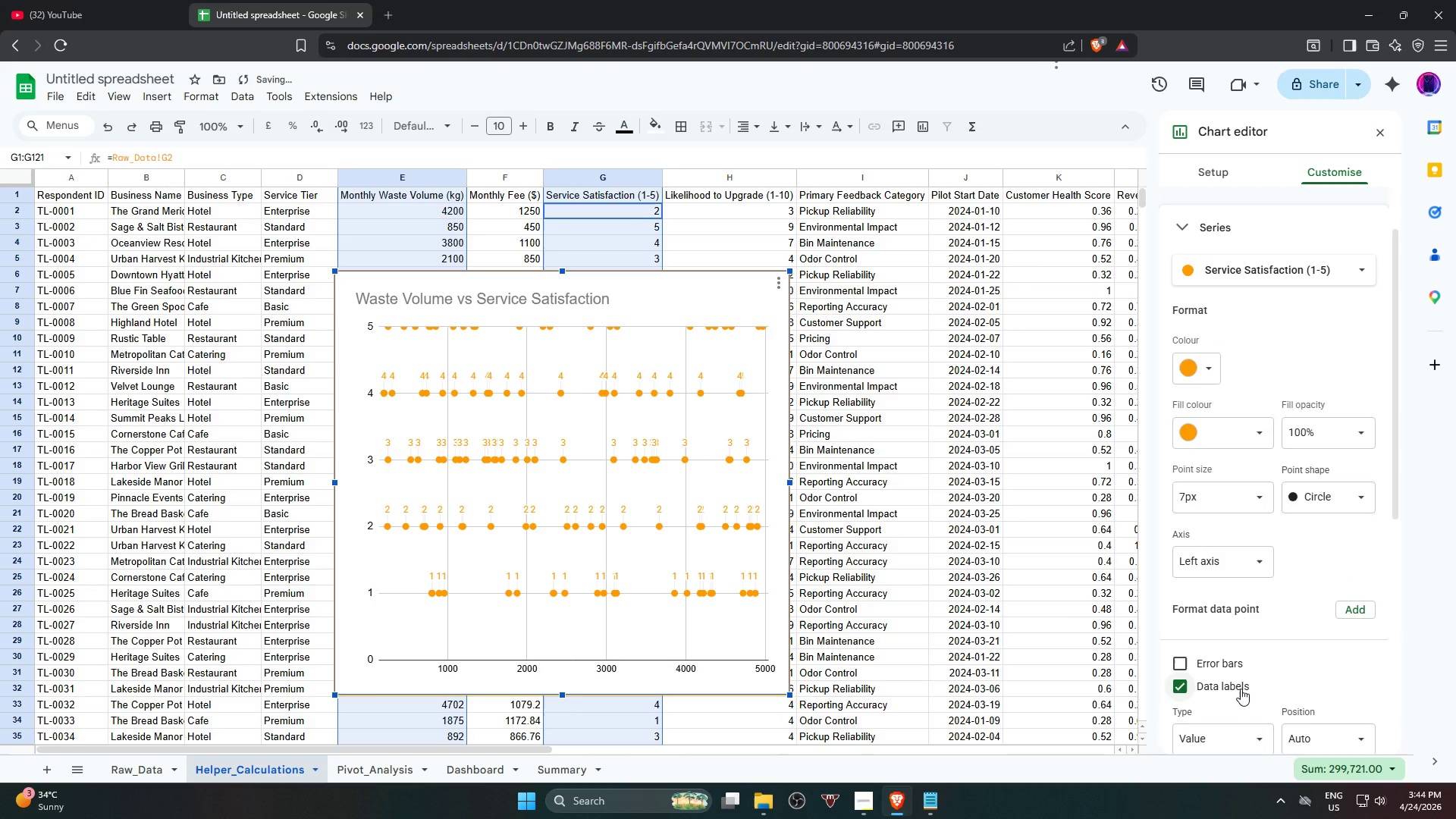 
left_click([1241, 689])
 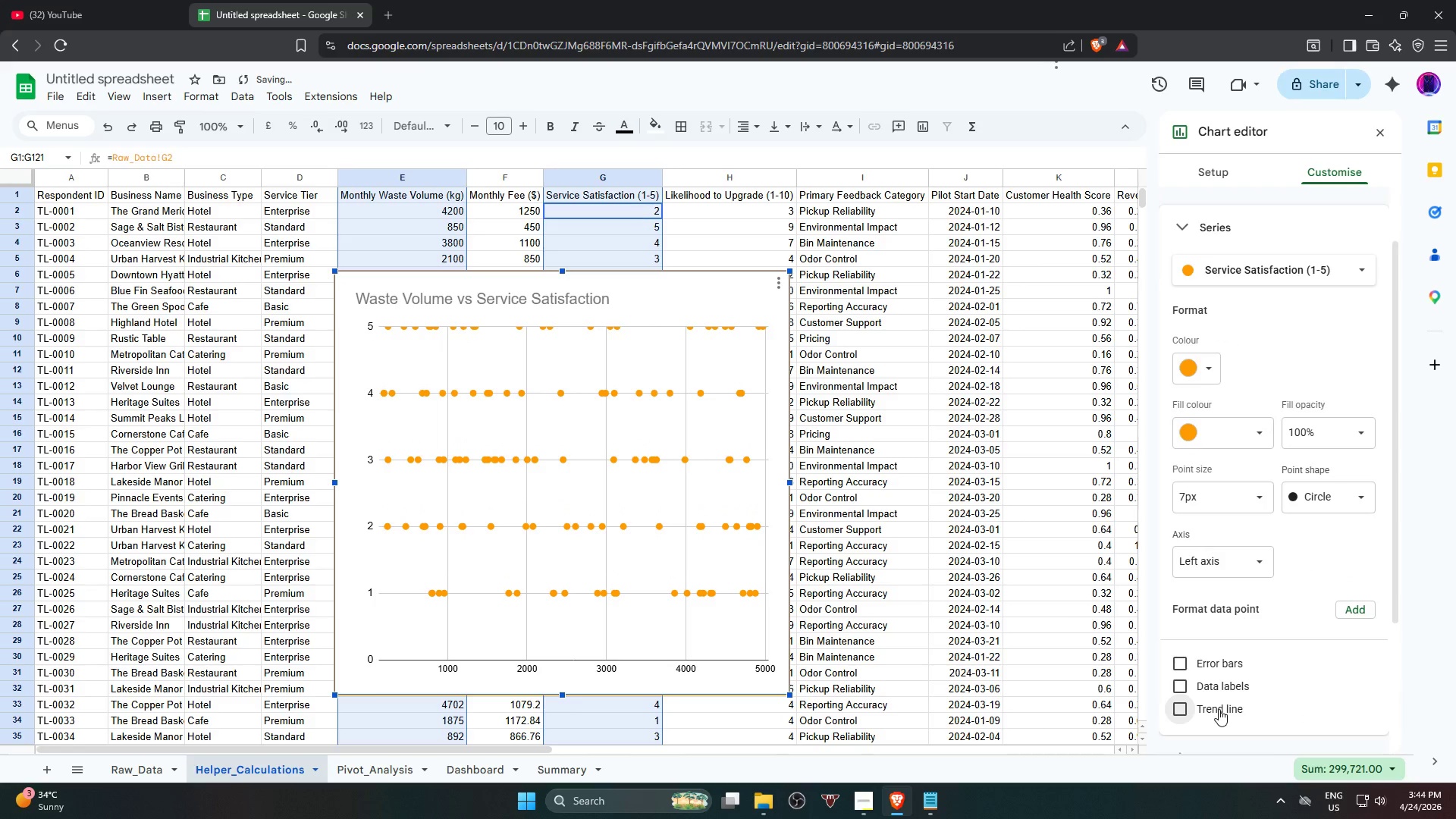 
double_click([1219, 709])
 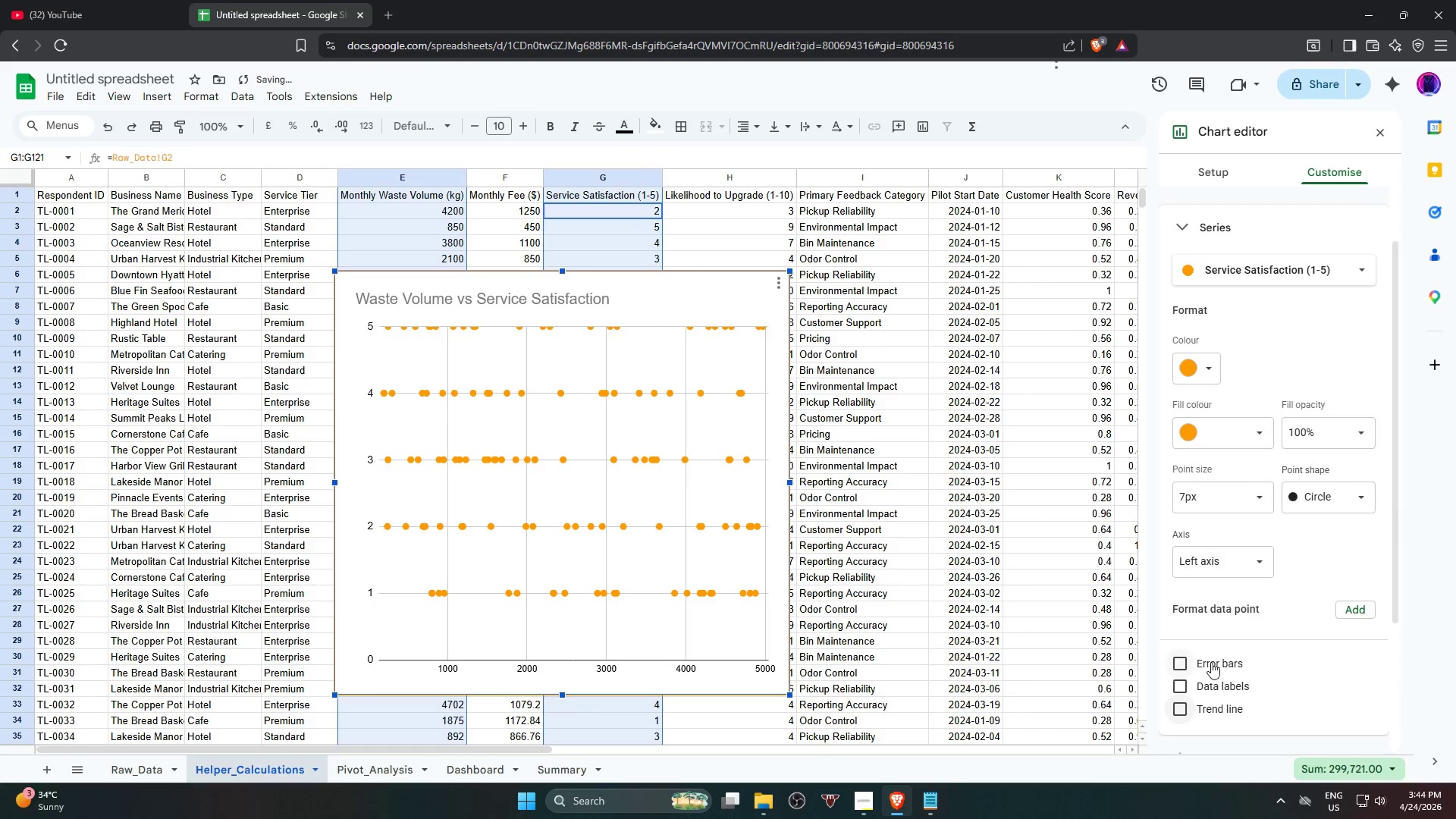 
triple_click([1211, 661])
 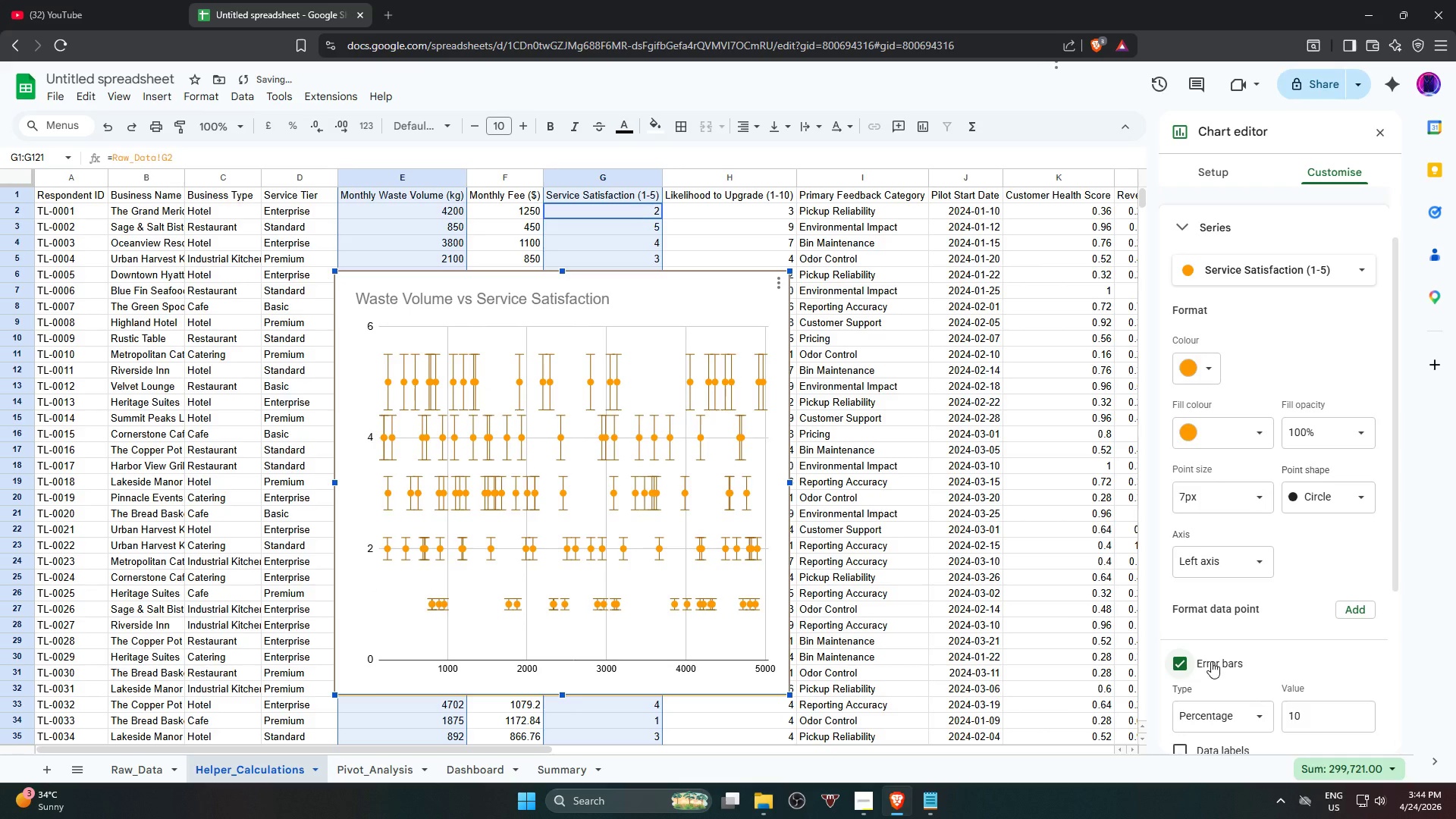 
left_click([1211, 661])
 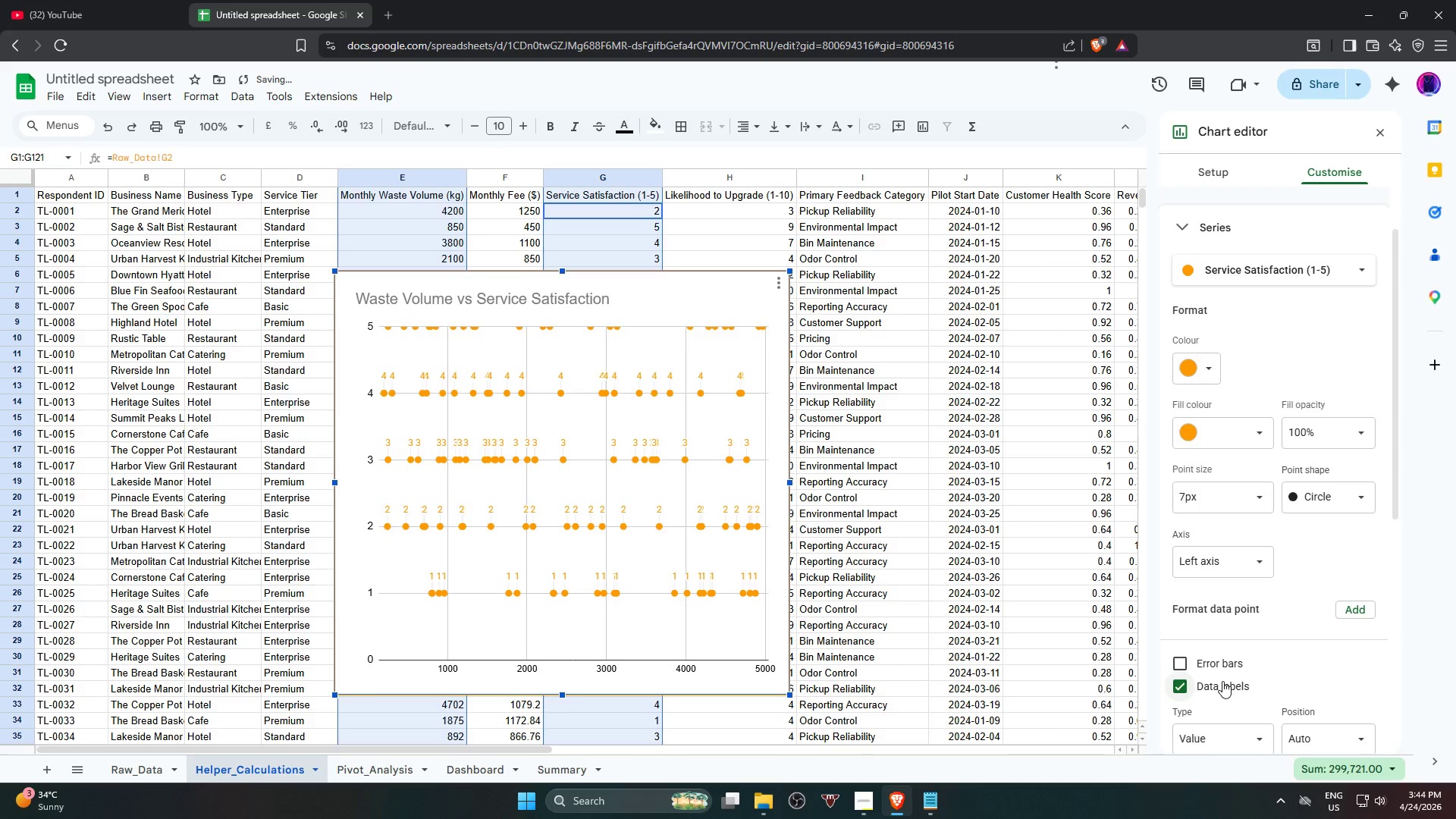 
double_click([1222, 681])
 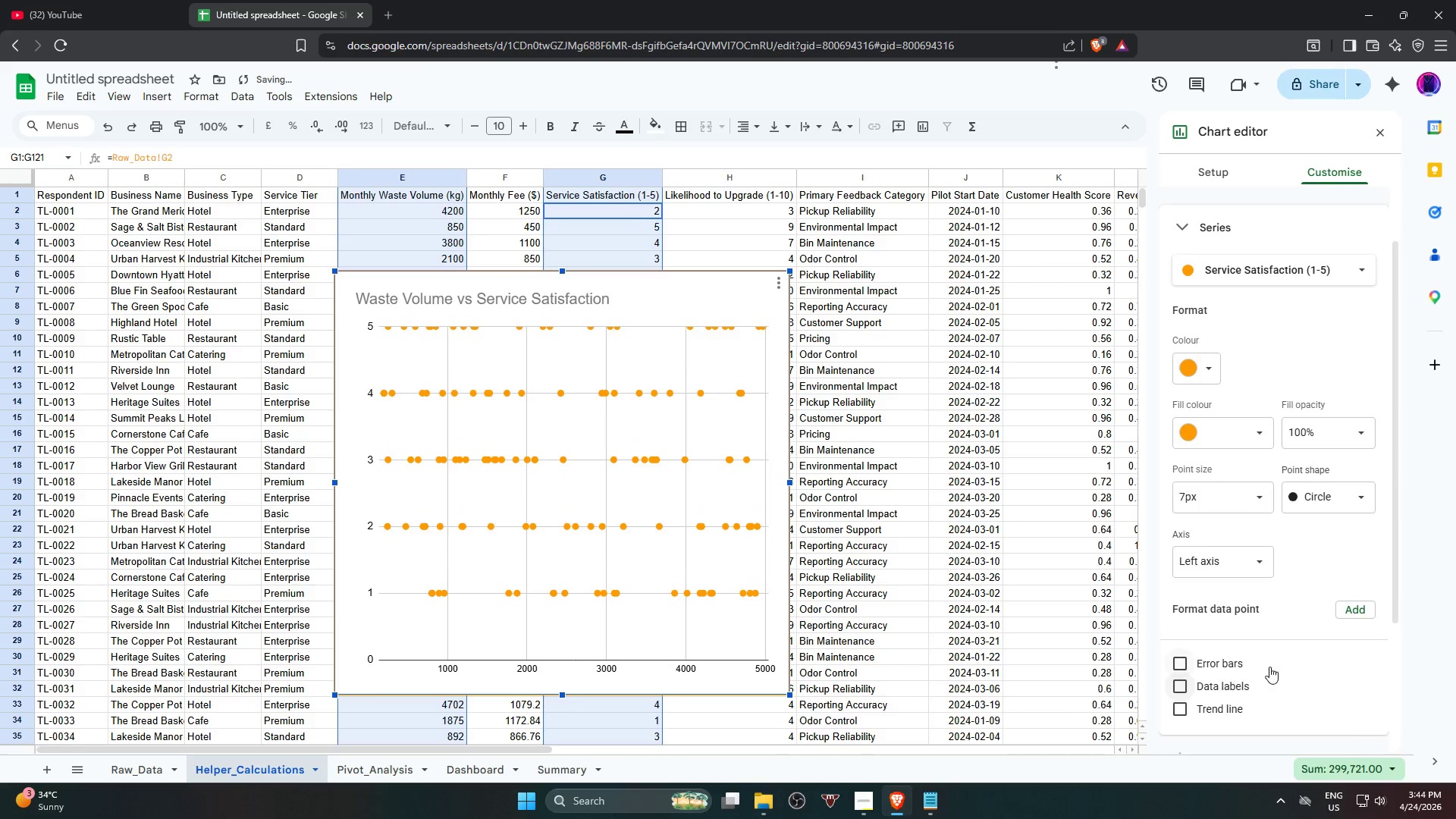 
scroll: coordinate [1299, 667], scroll_direction: down, amount: 1.0
 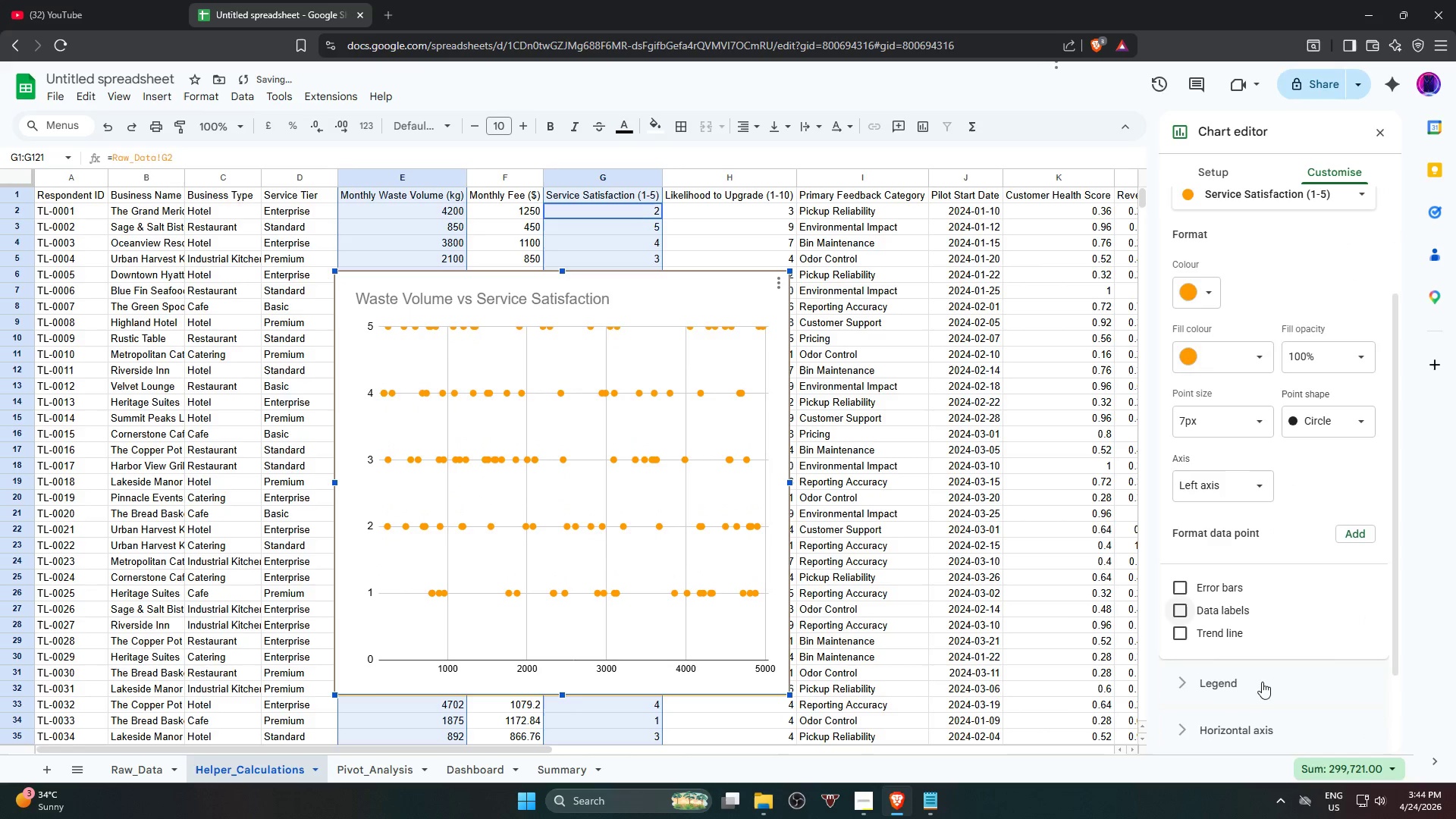 
left_click([1258, 684])
 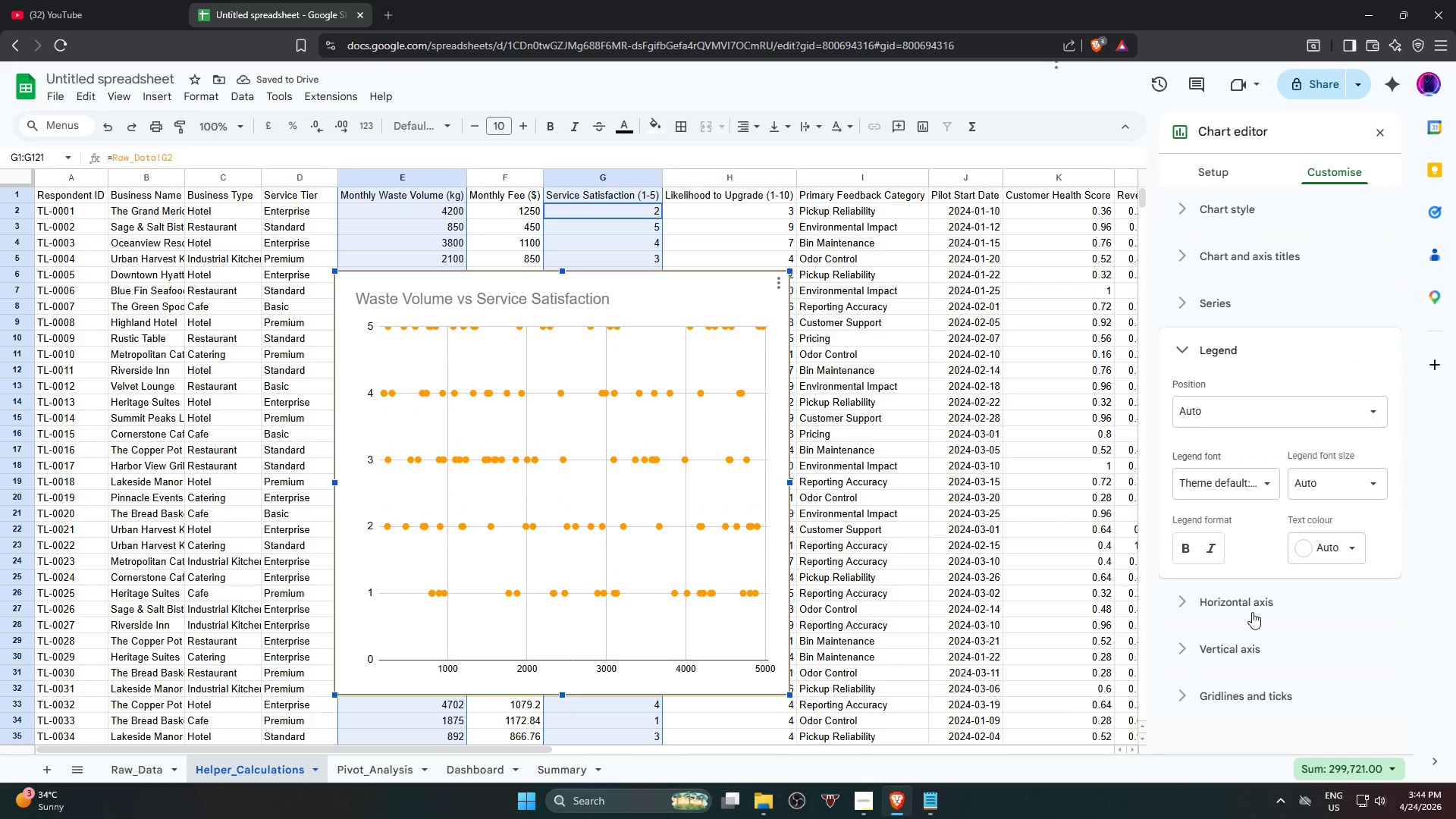 
wait(8.27)
 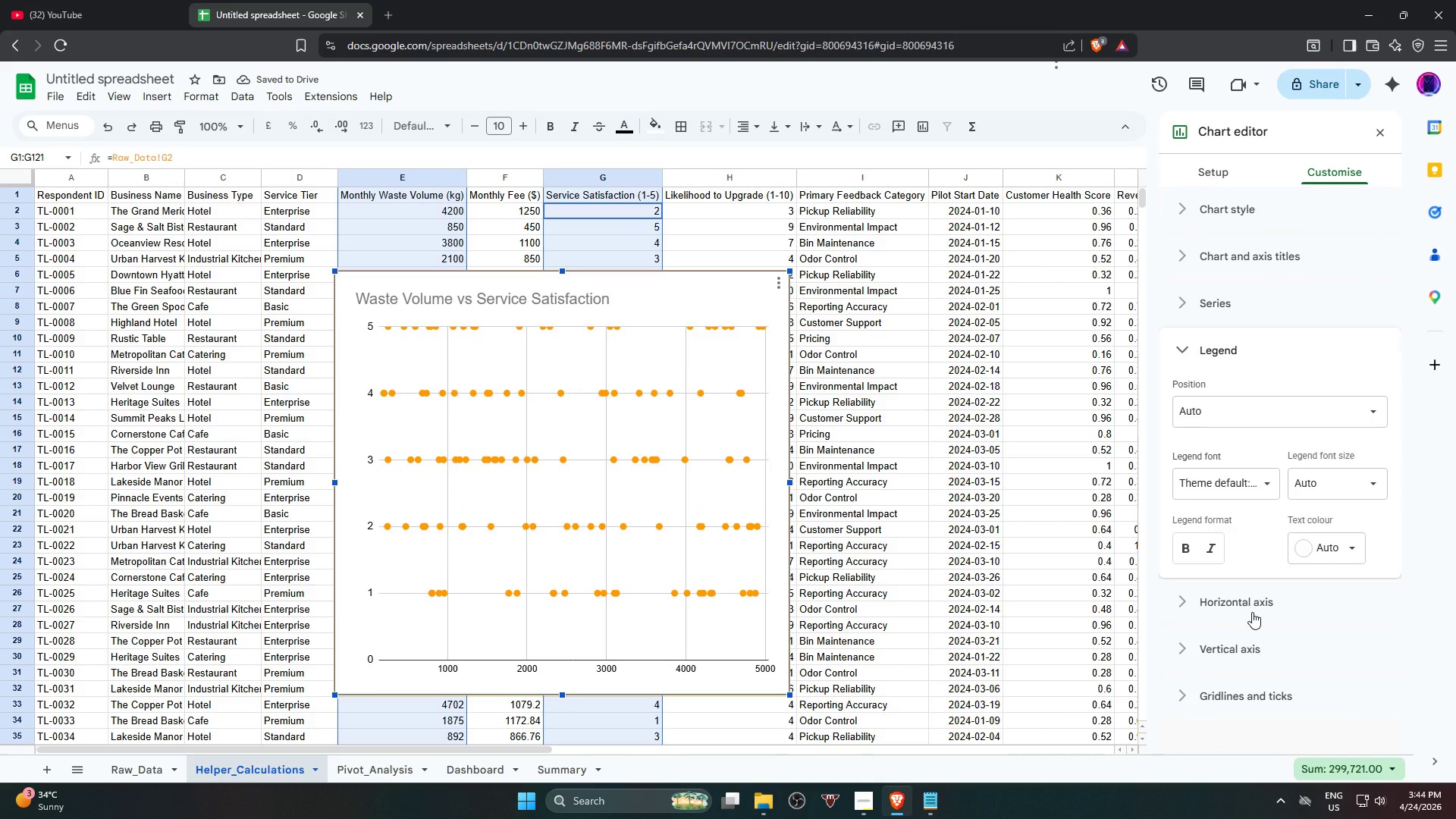 
left_click([1255, 607])
 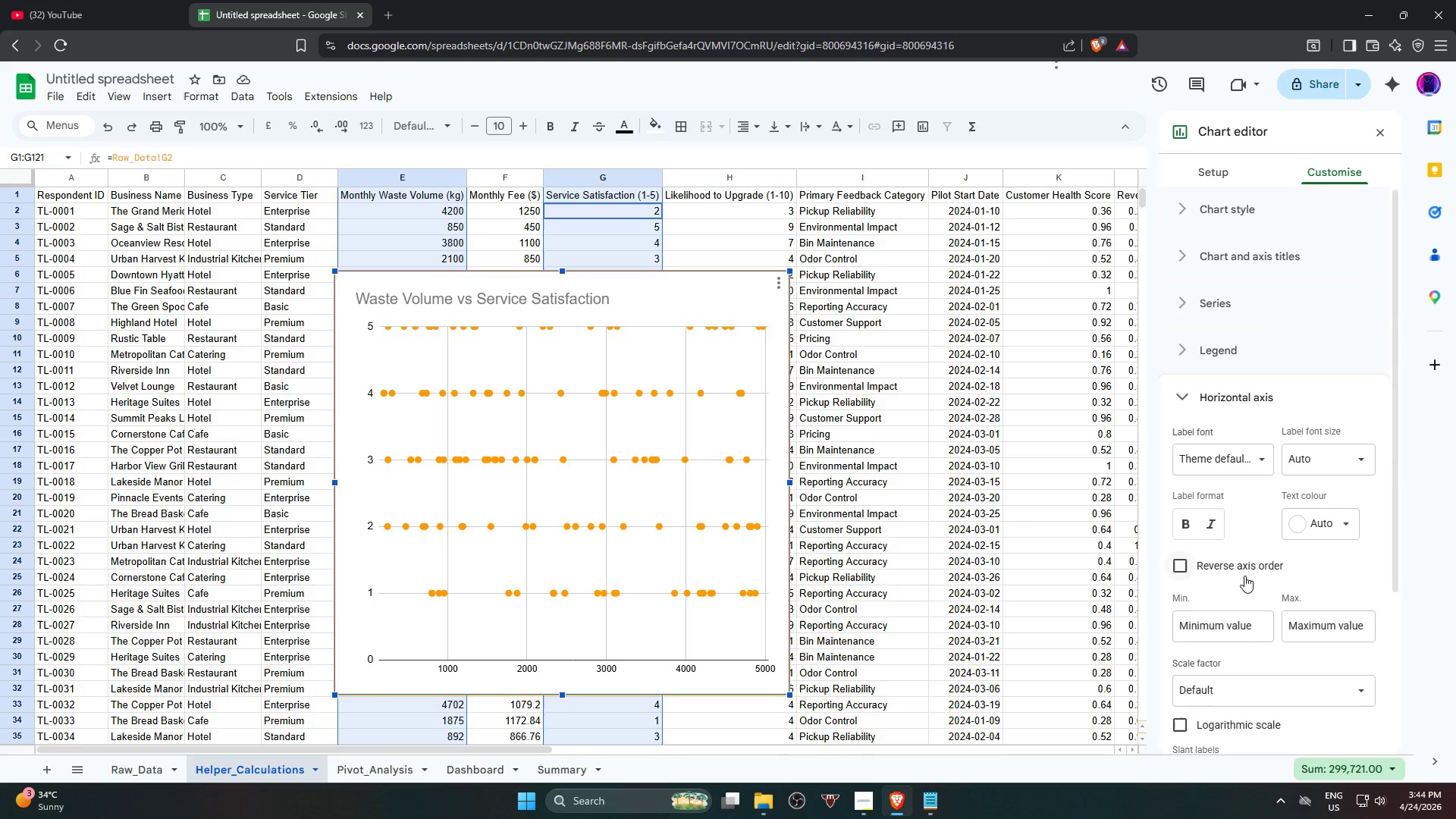 
scroll: coordinate [1232, 605], scroll_direction: down, amount: 2.0
 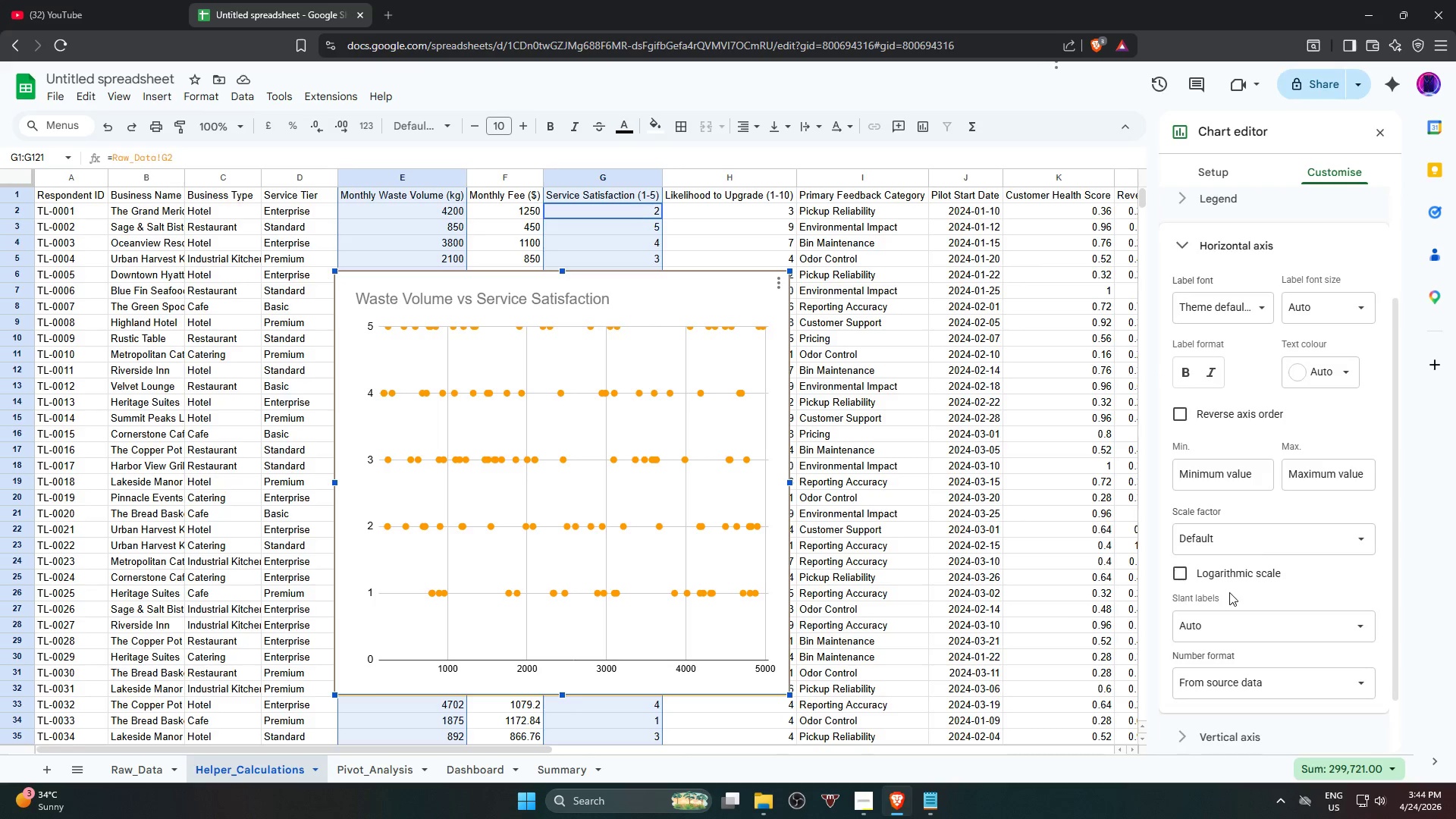 
mouse_move([1237, 576])
 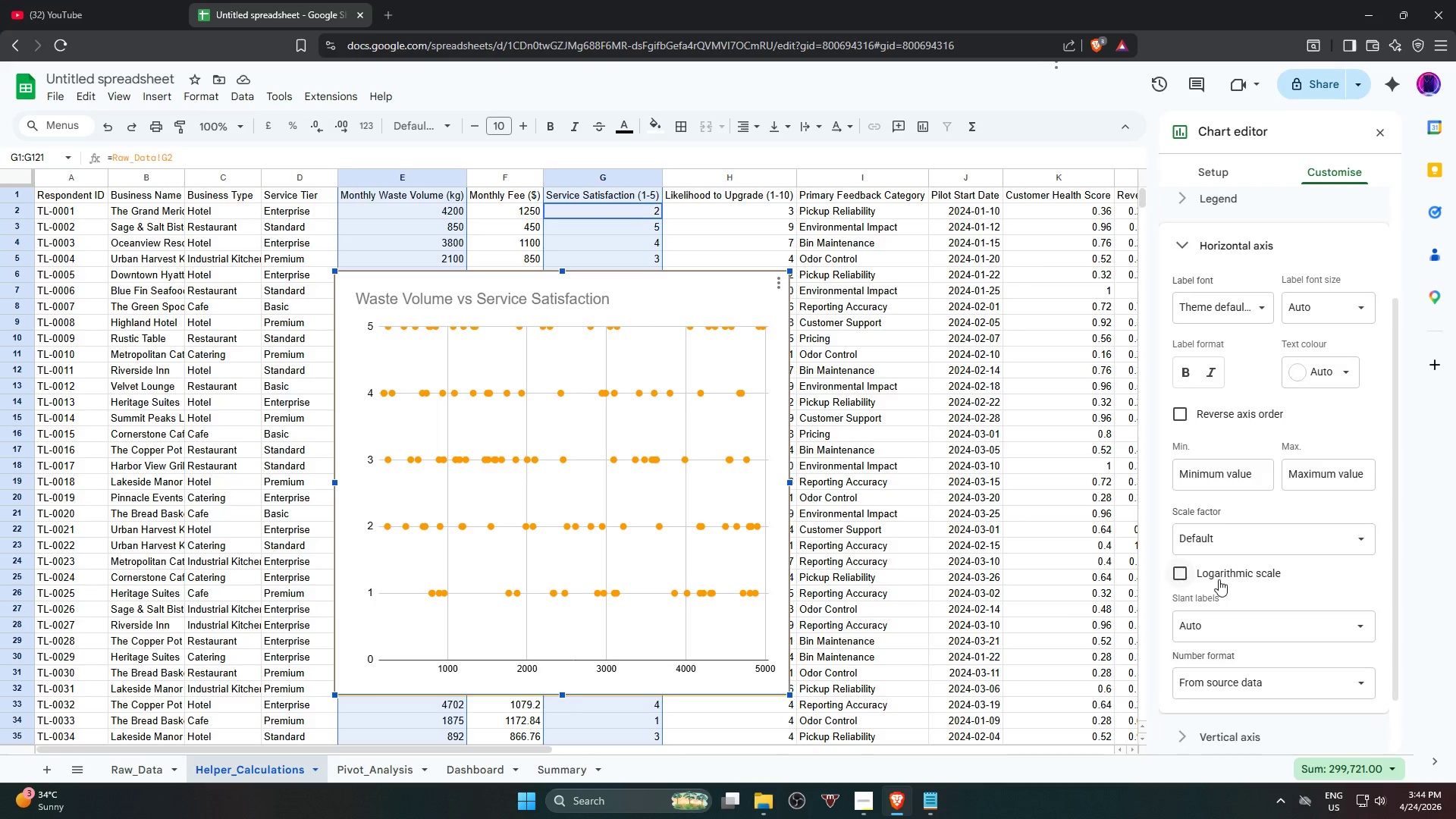 
left_click([1223, 579])
 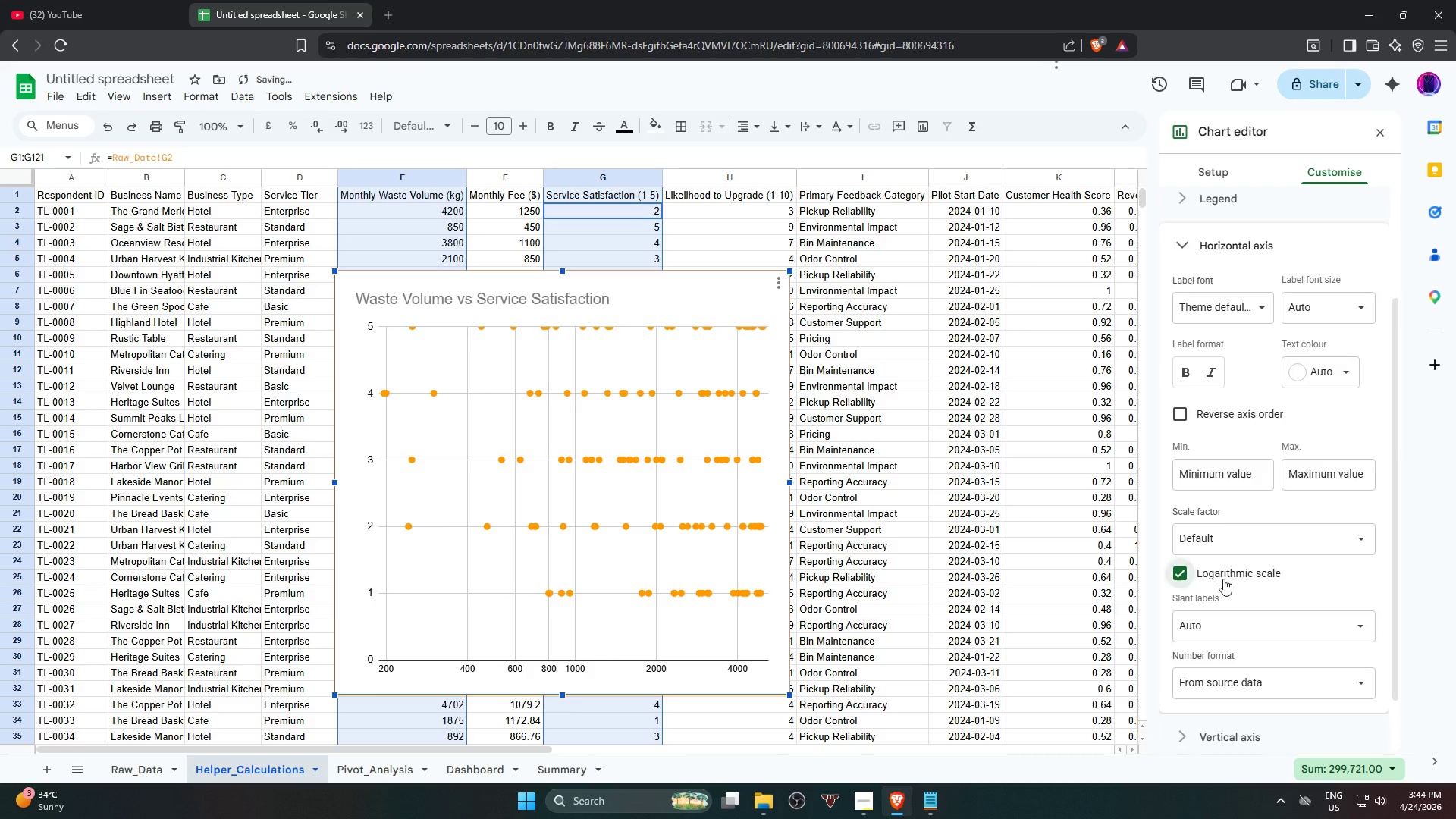 
double_click([1223, 579])
 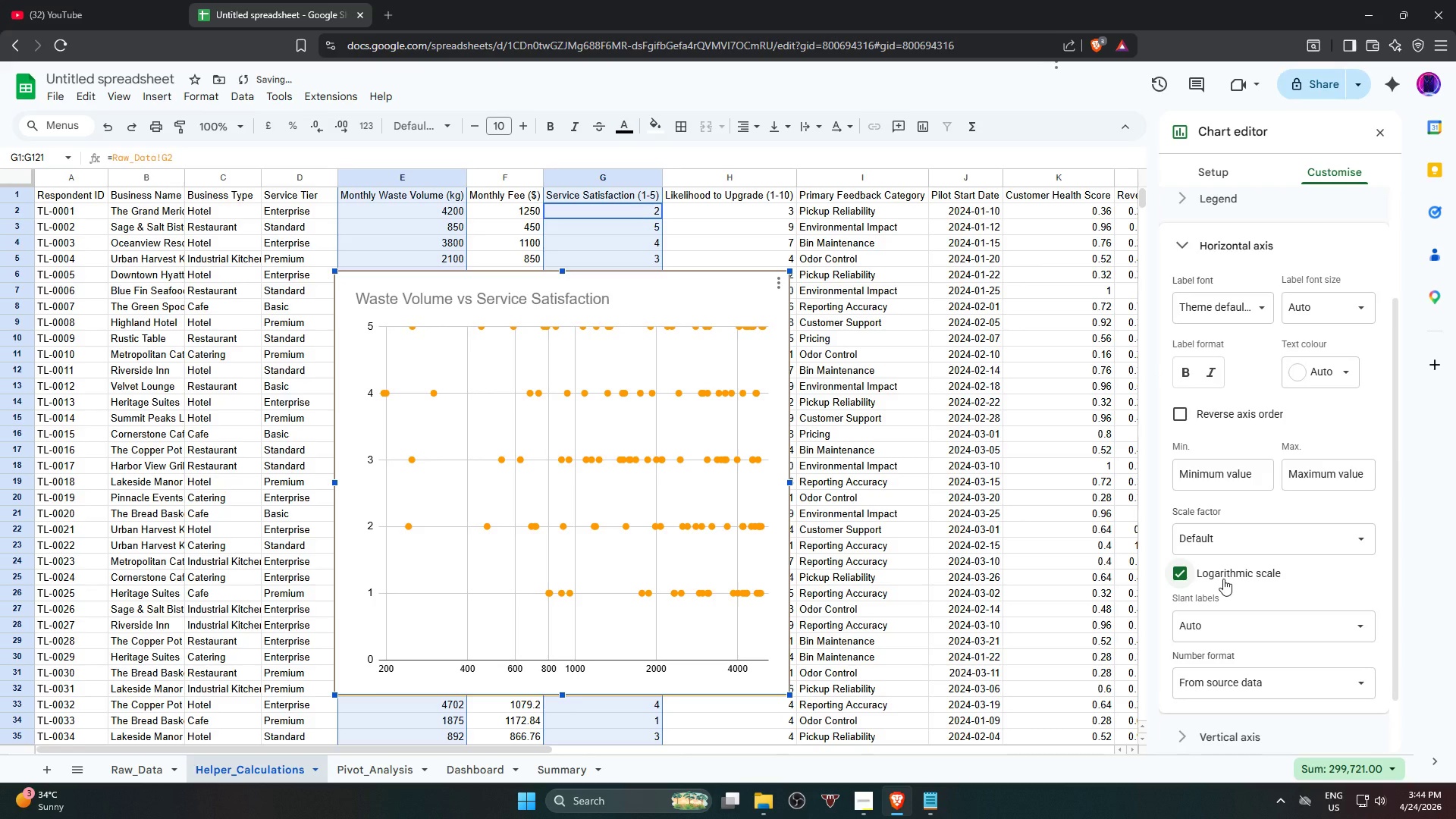 
left_click([1223, 579])
 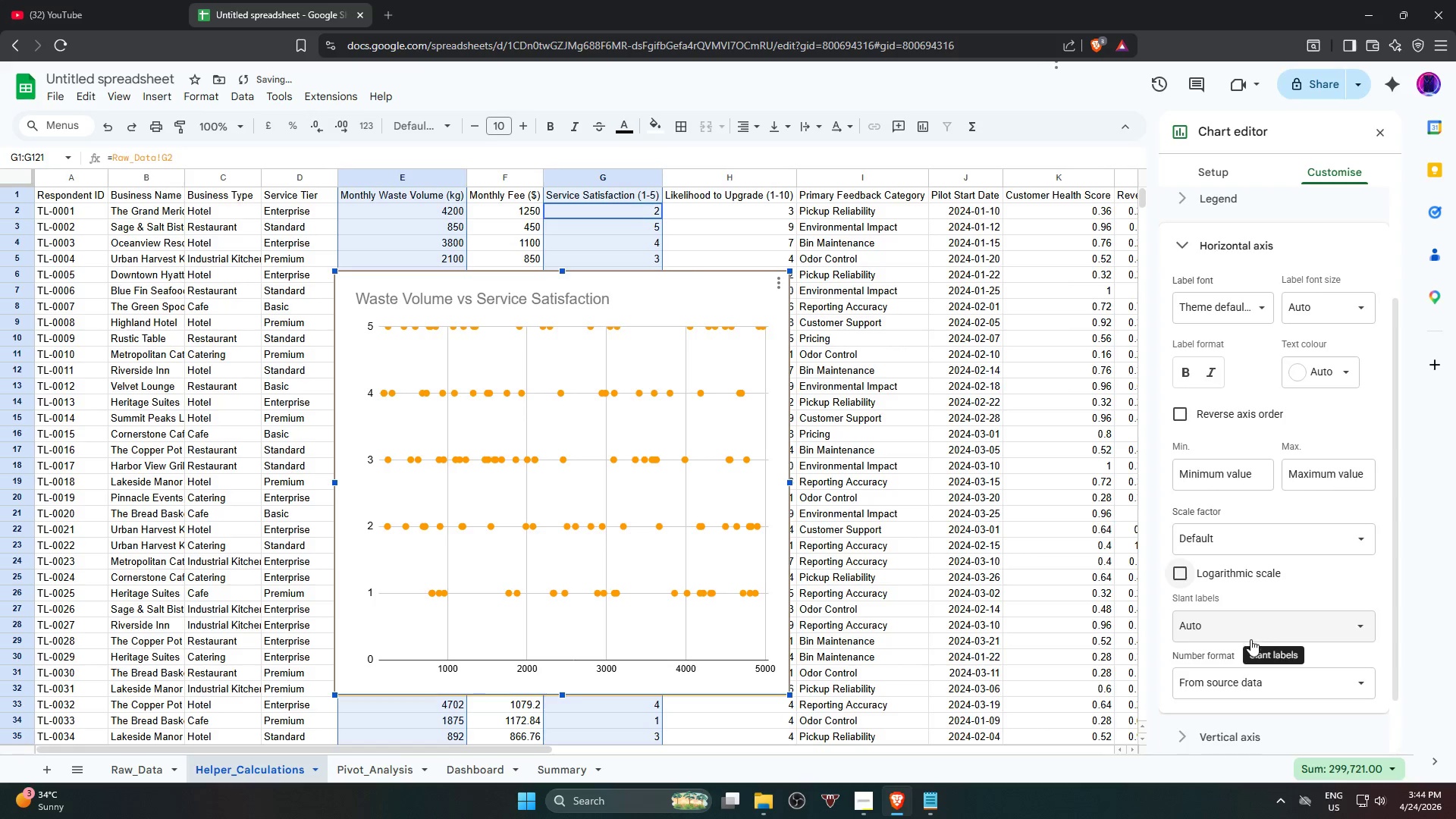 
scroll: coordinate [1267, 645], scroll_direction: down, amount: 1.0
 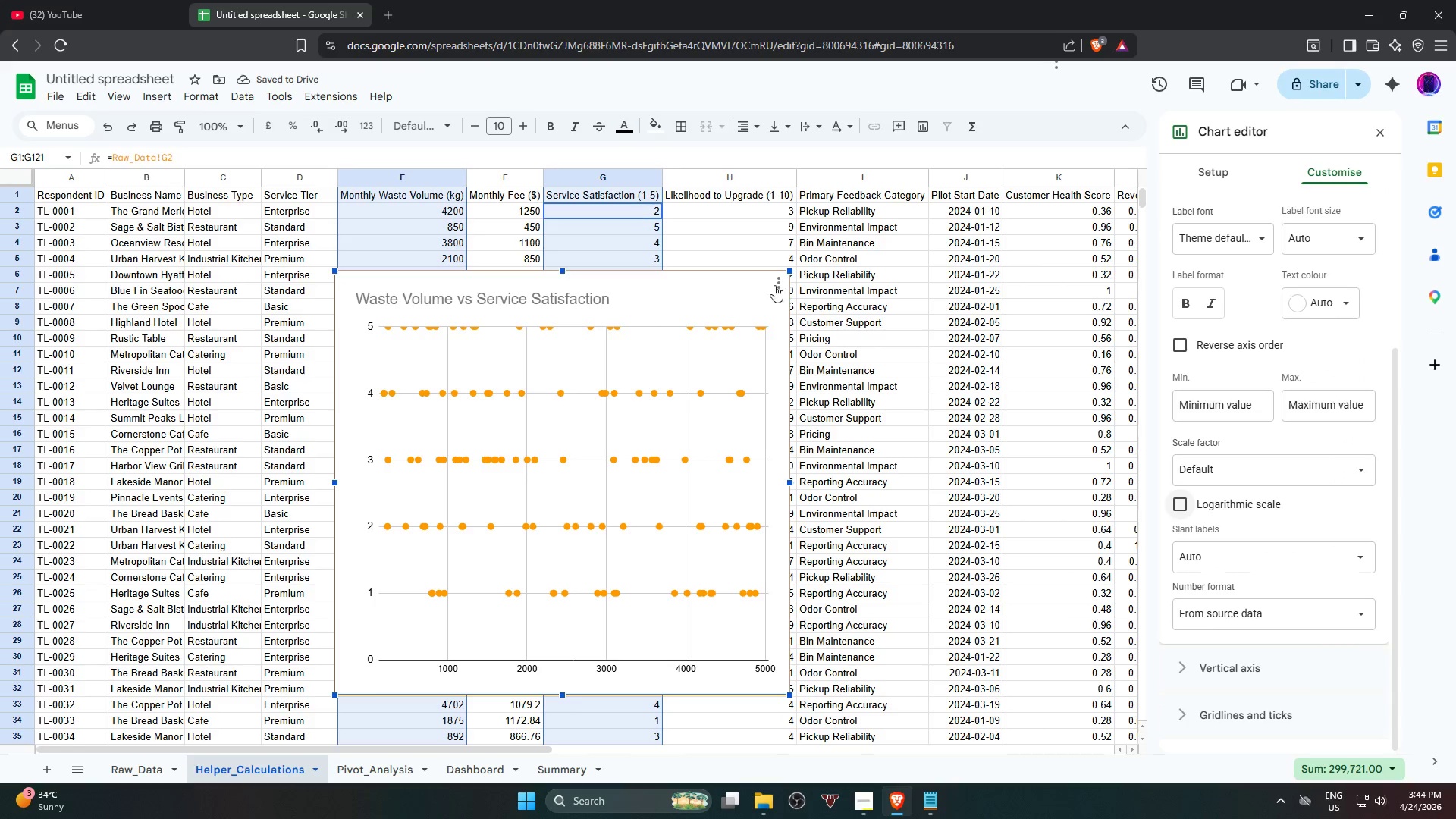 
mouse_move([835, 339])
 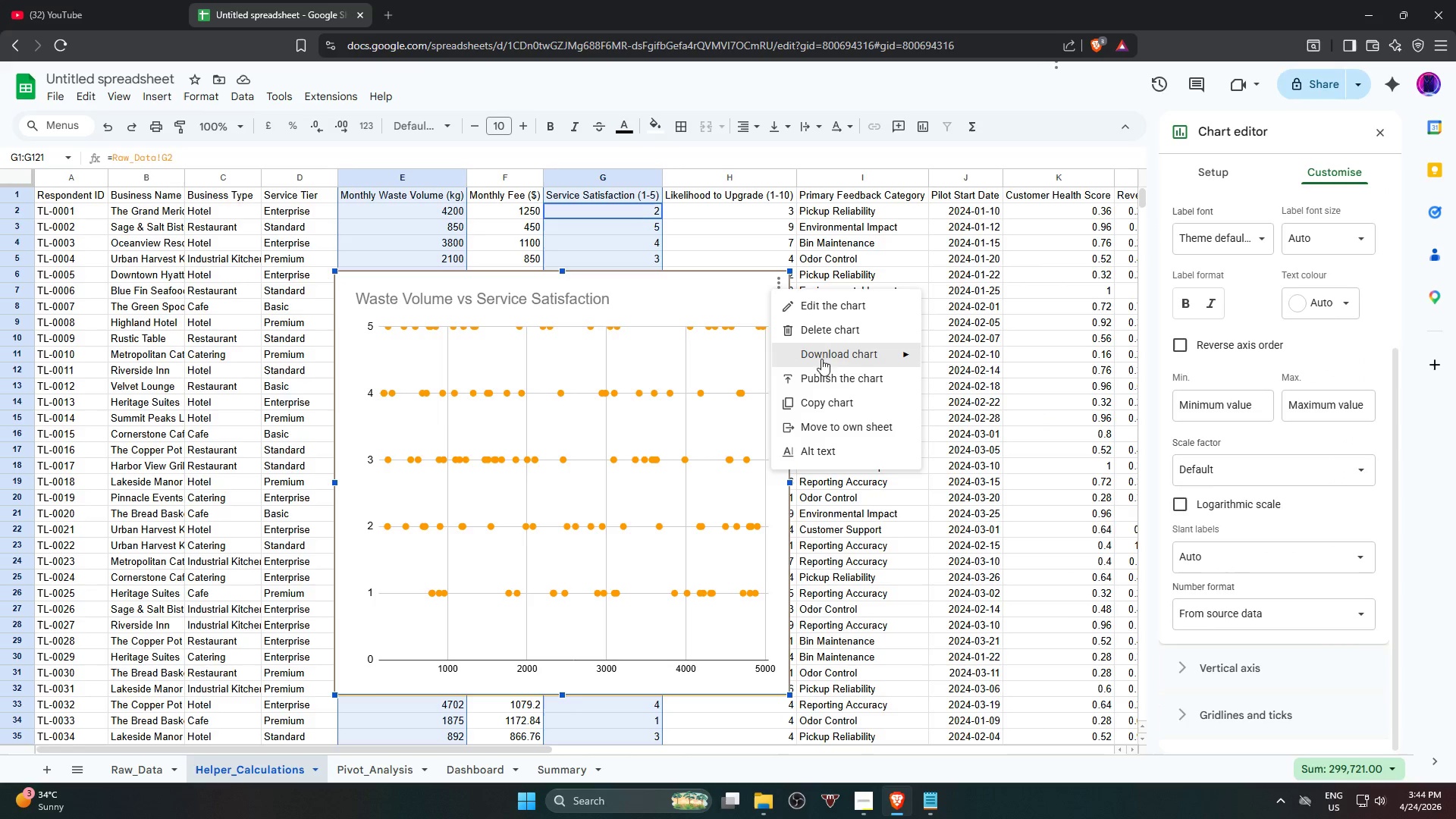 
left_click([682, 303])
 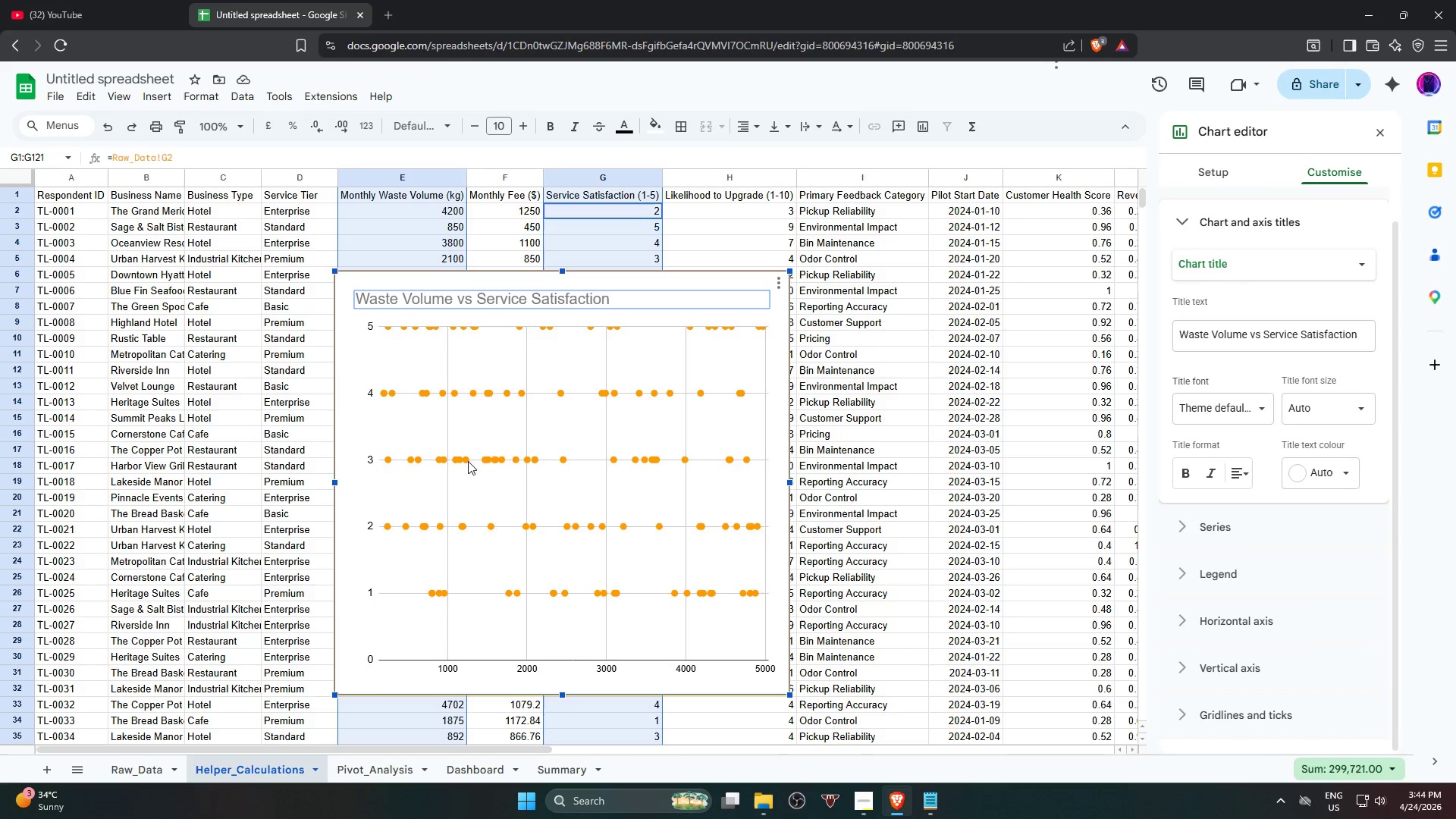 
left_click([347, 441])
 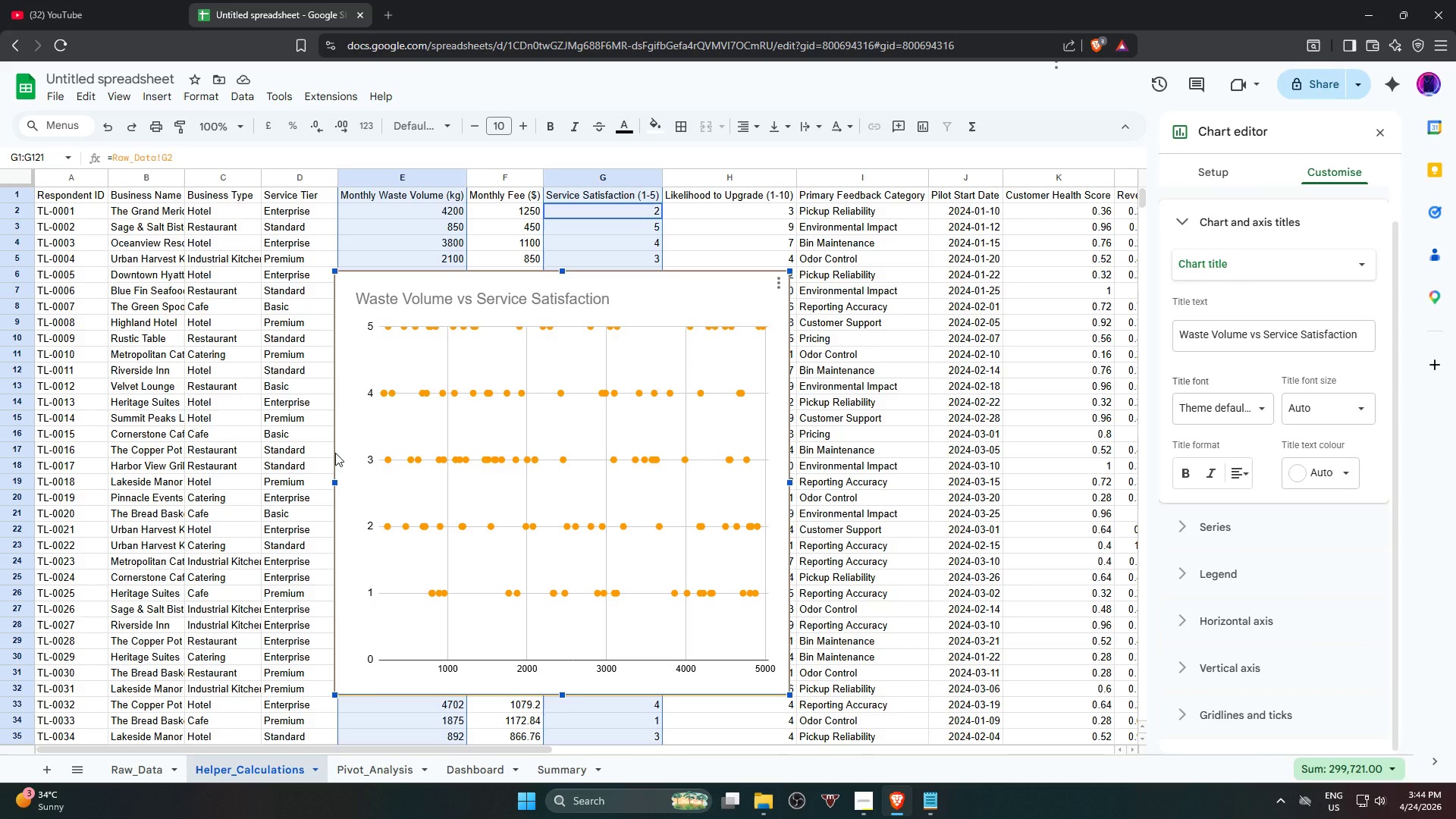 
wait(11.03)
 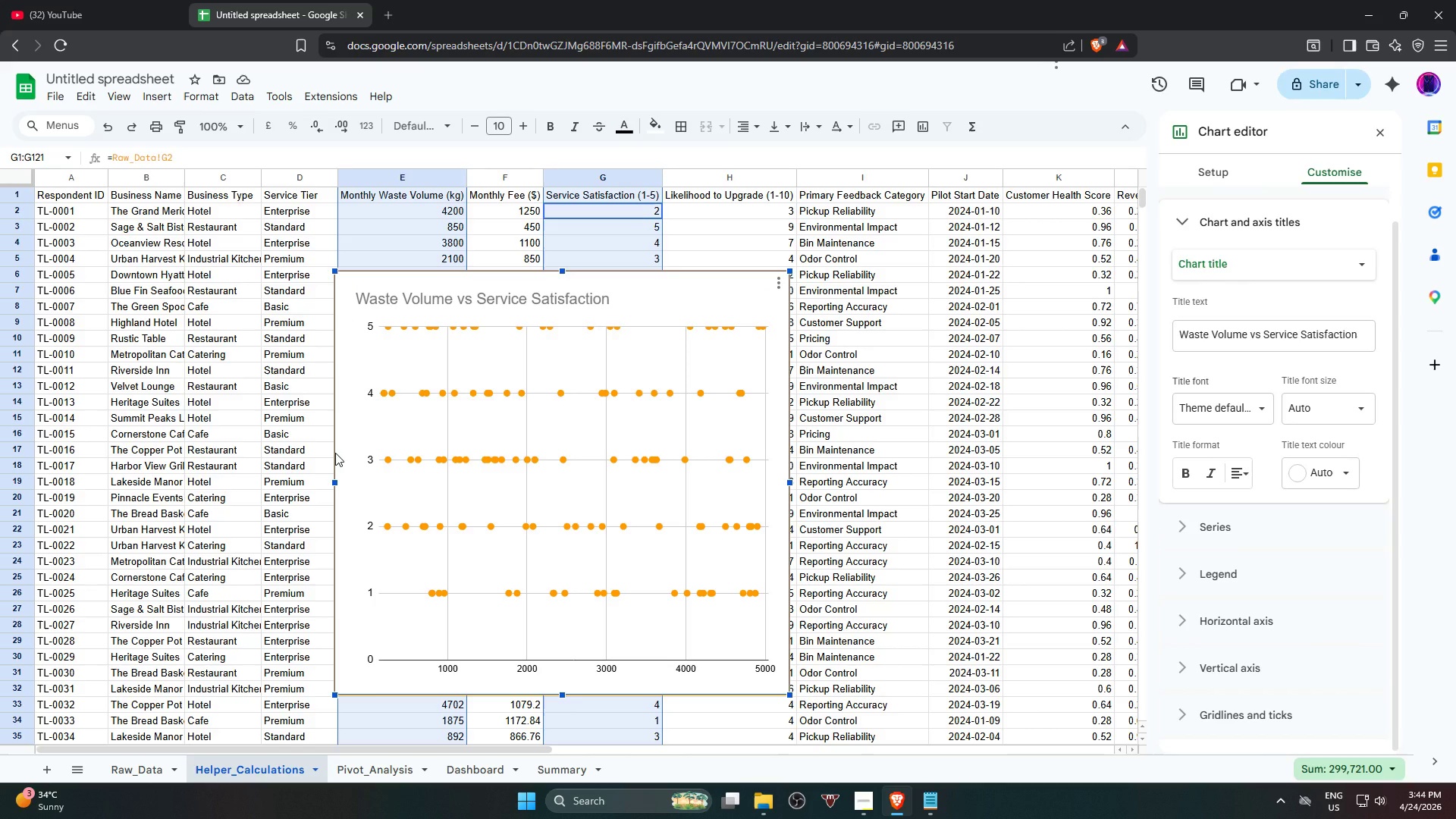 
left_click([771, 286])
 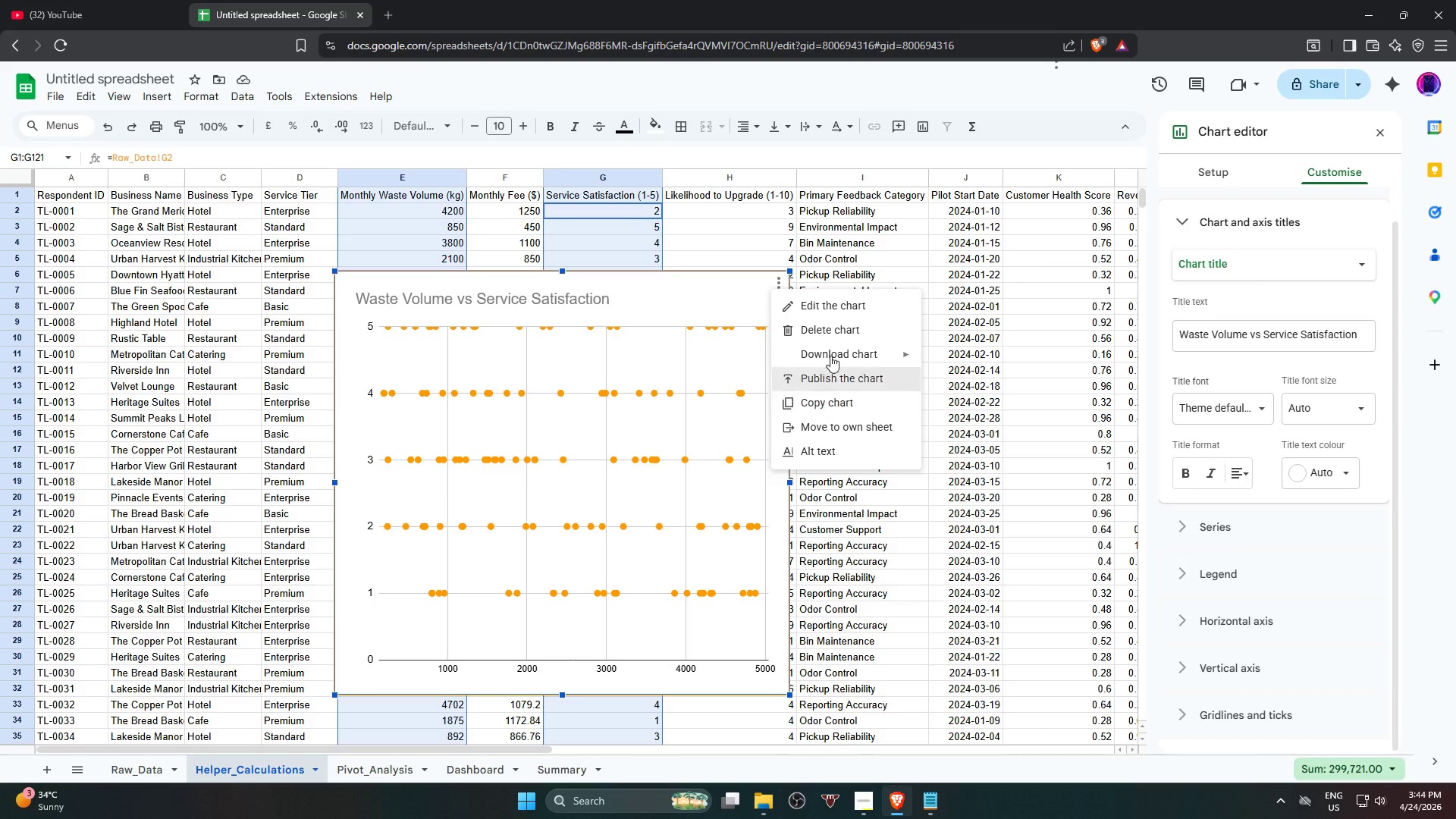 
wait(7.31)
 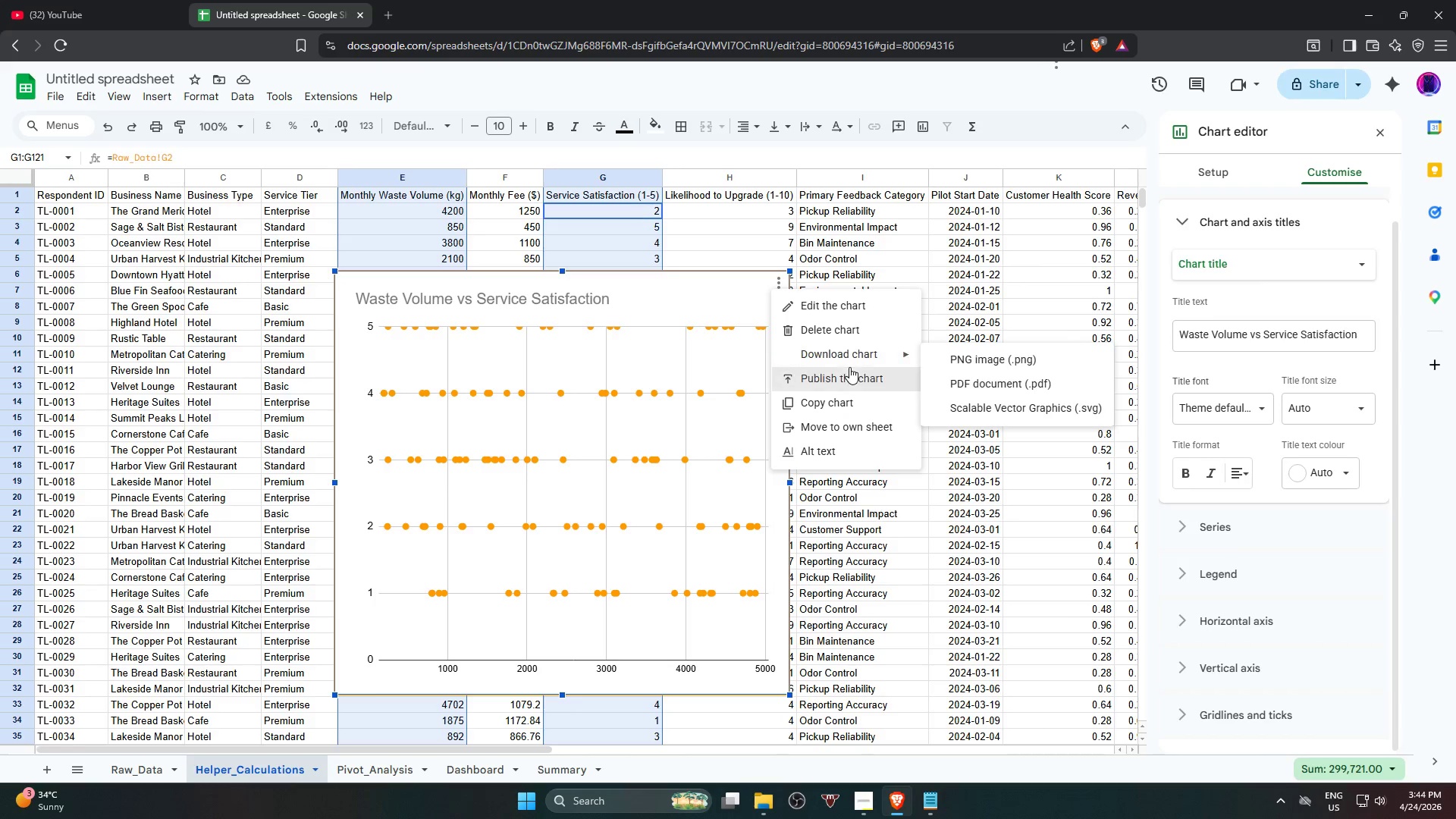 
left_click([893, 301])
 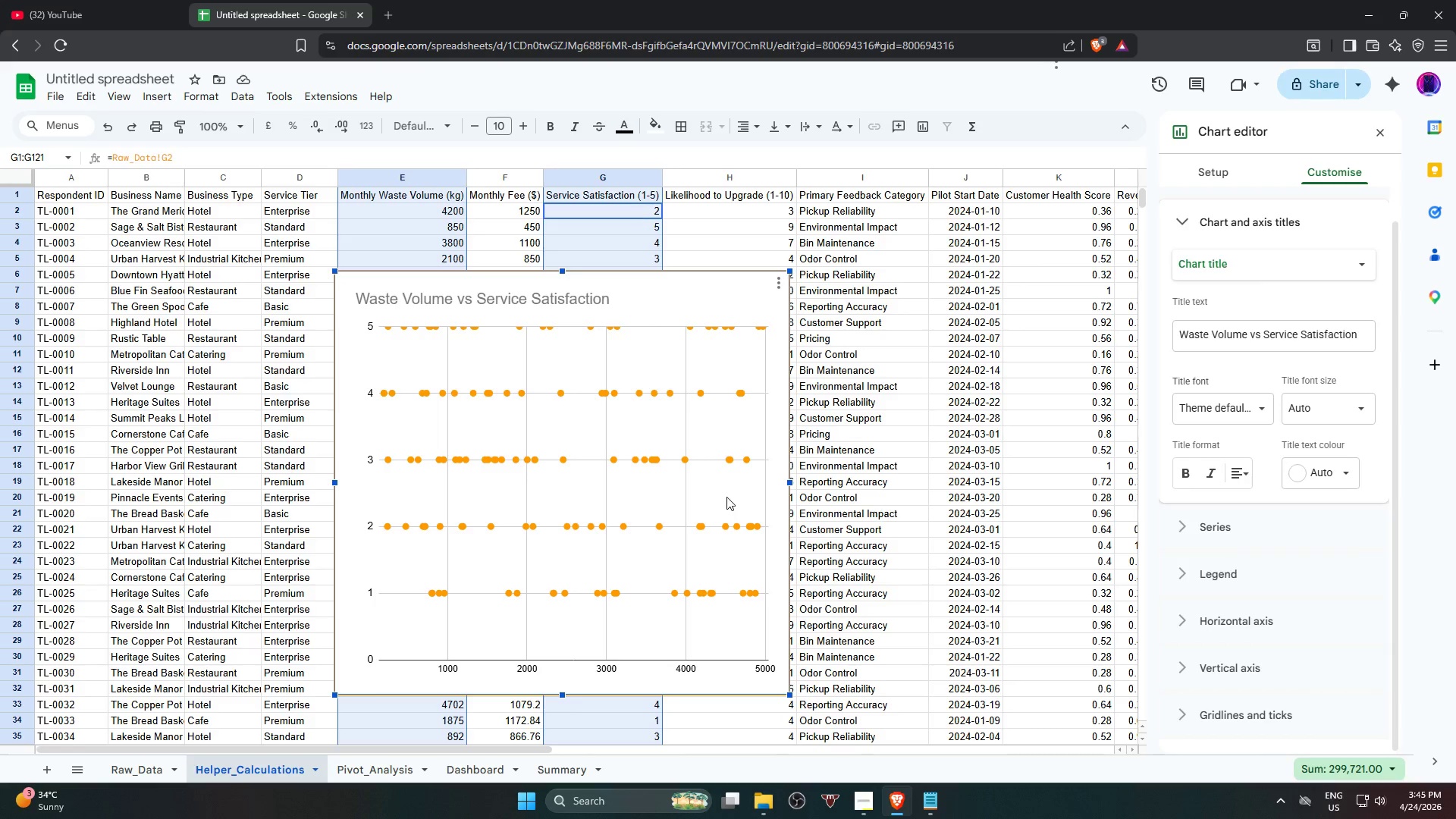 
right_click([774, 497])
 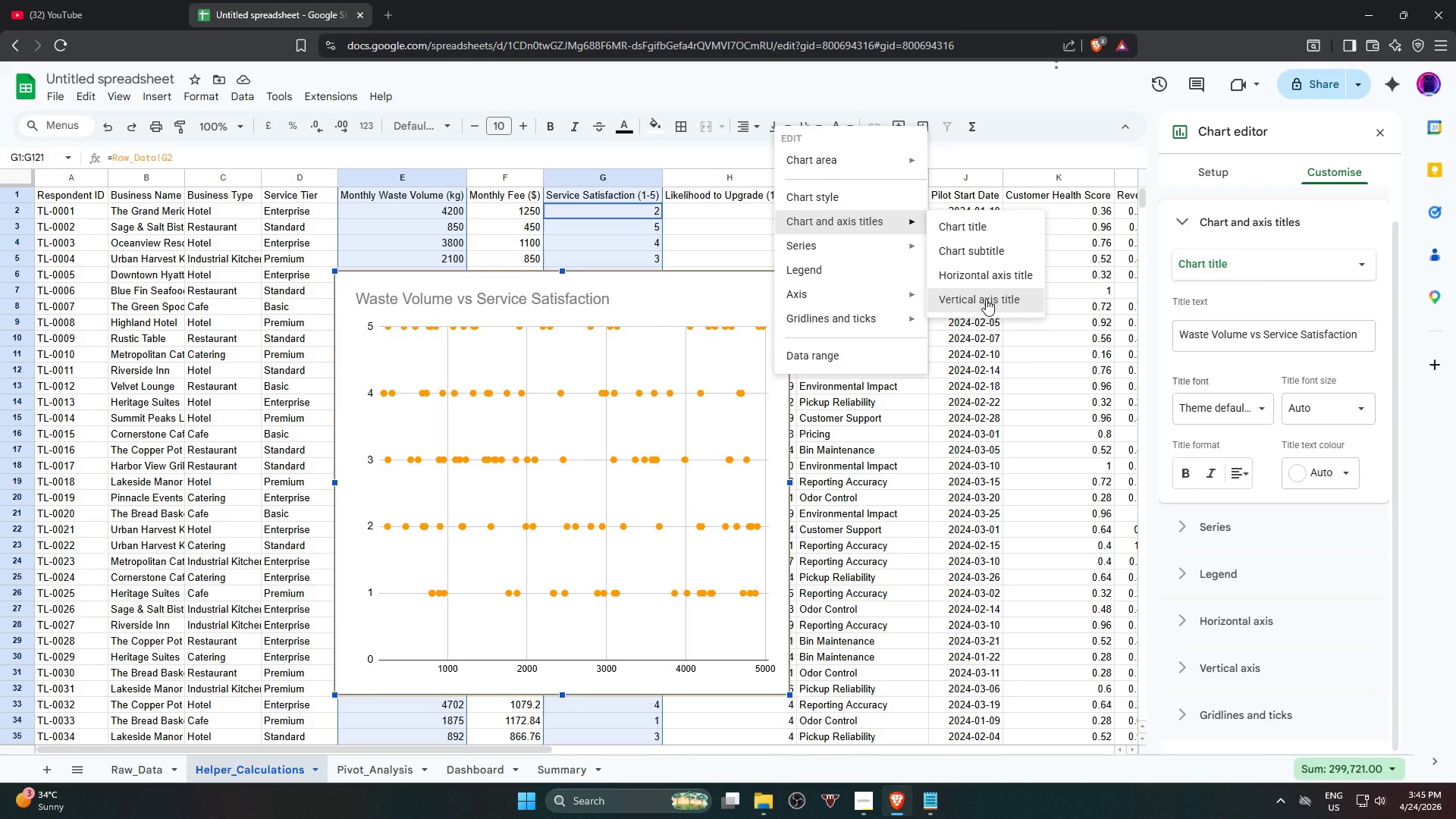 
wait(14.76)
 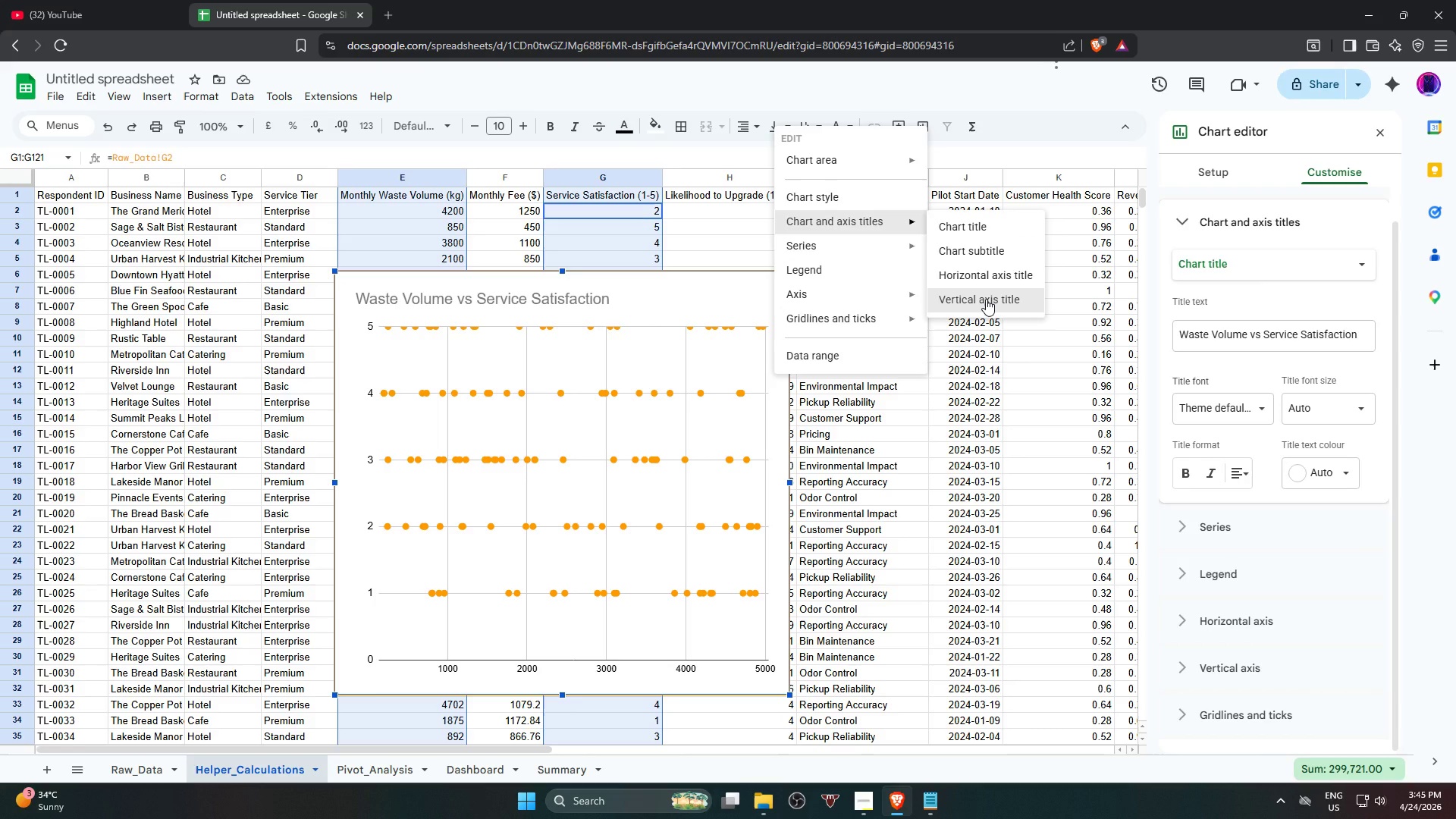 
left_click([986, 299])
 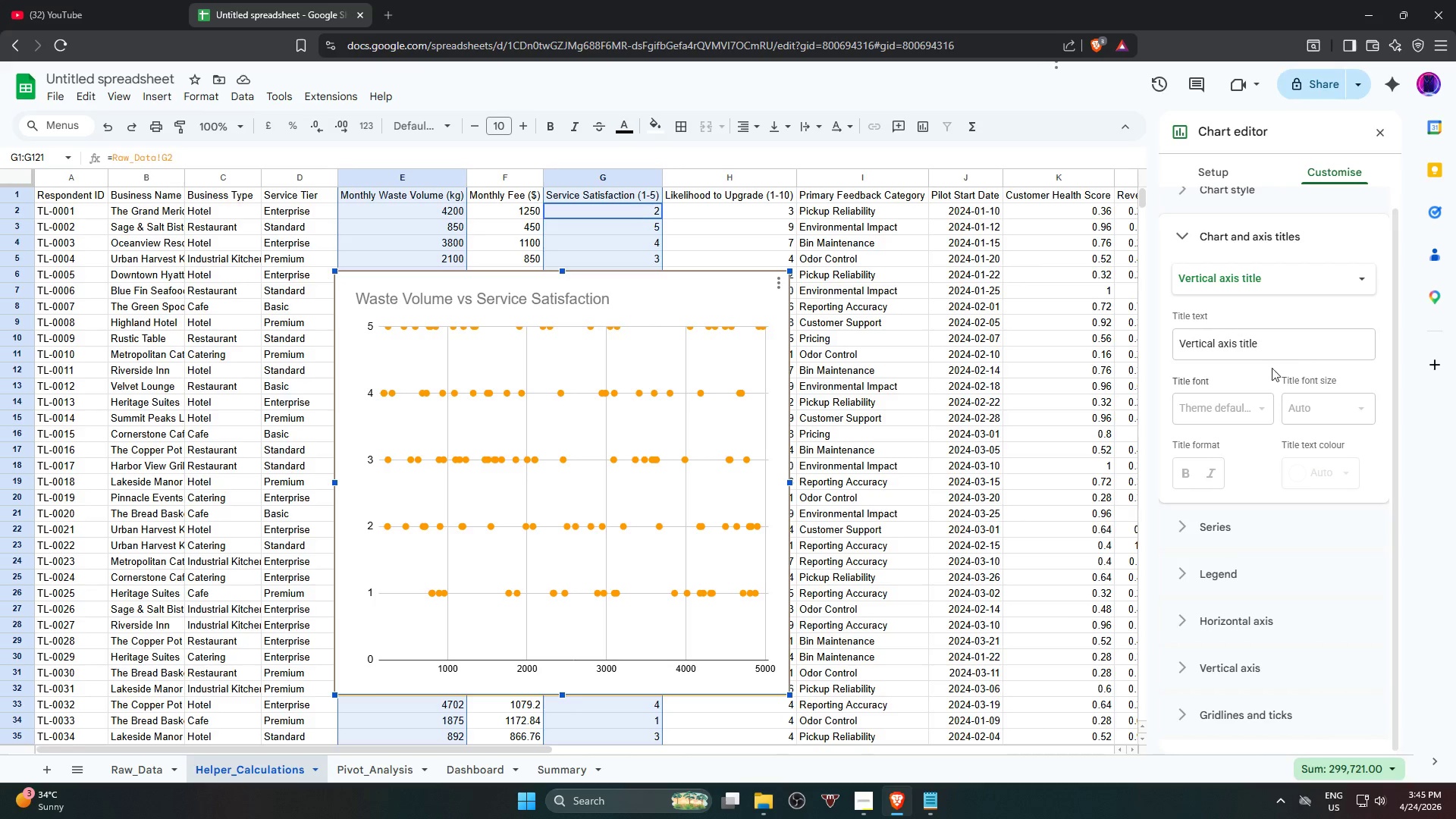 
left_click([1305, 347])
 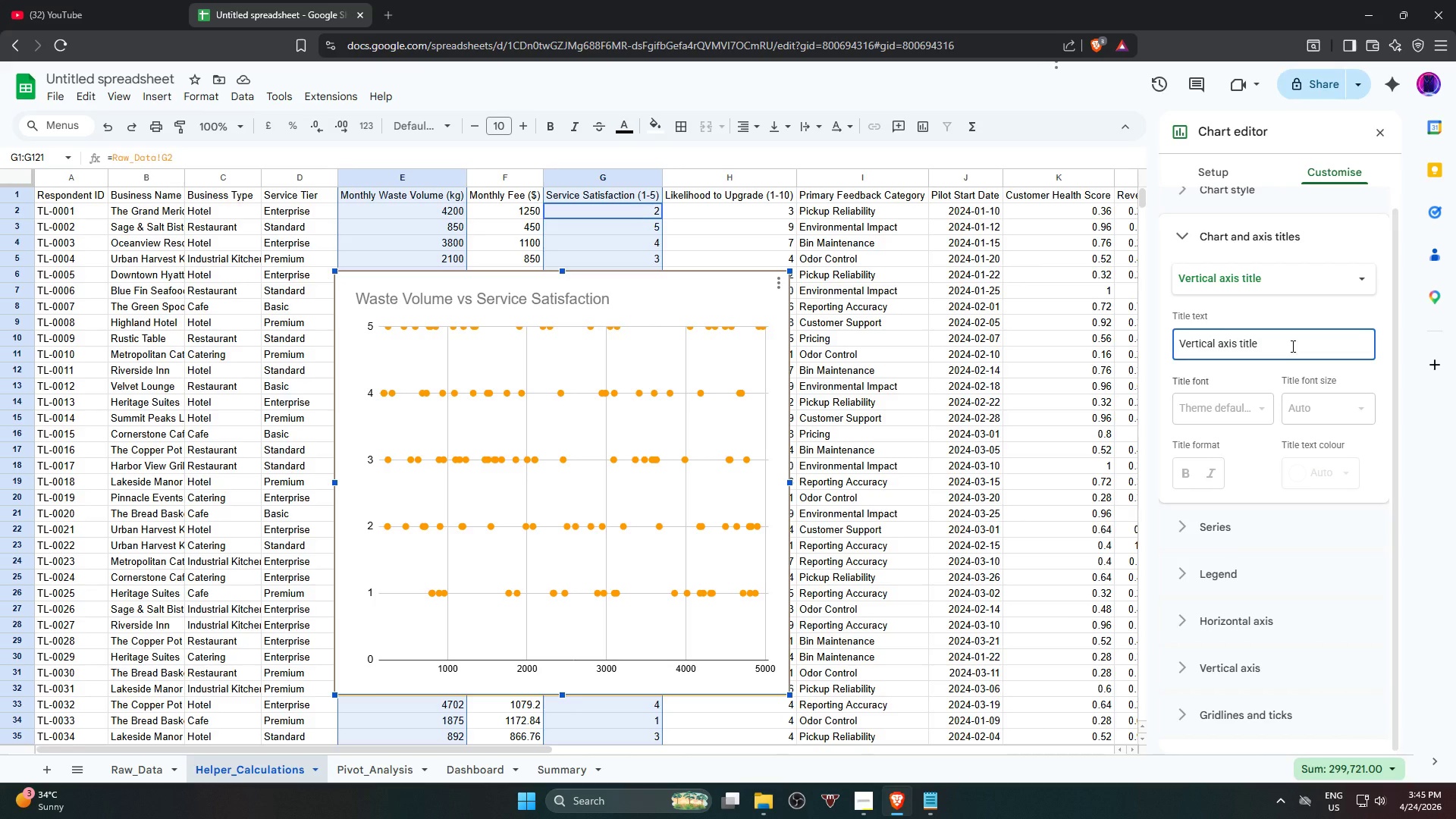 
key(Numpad5)
 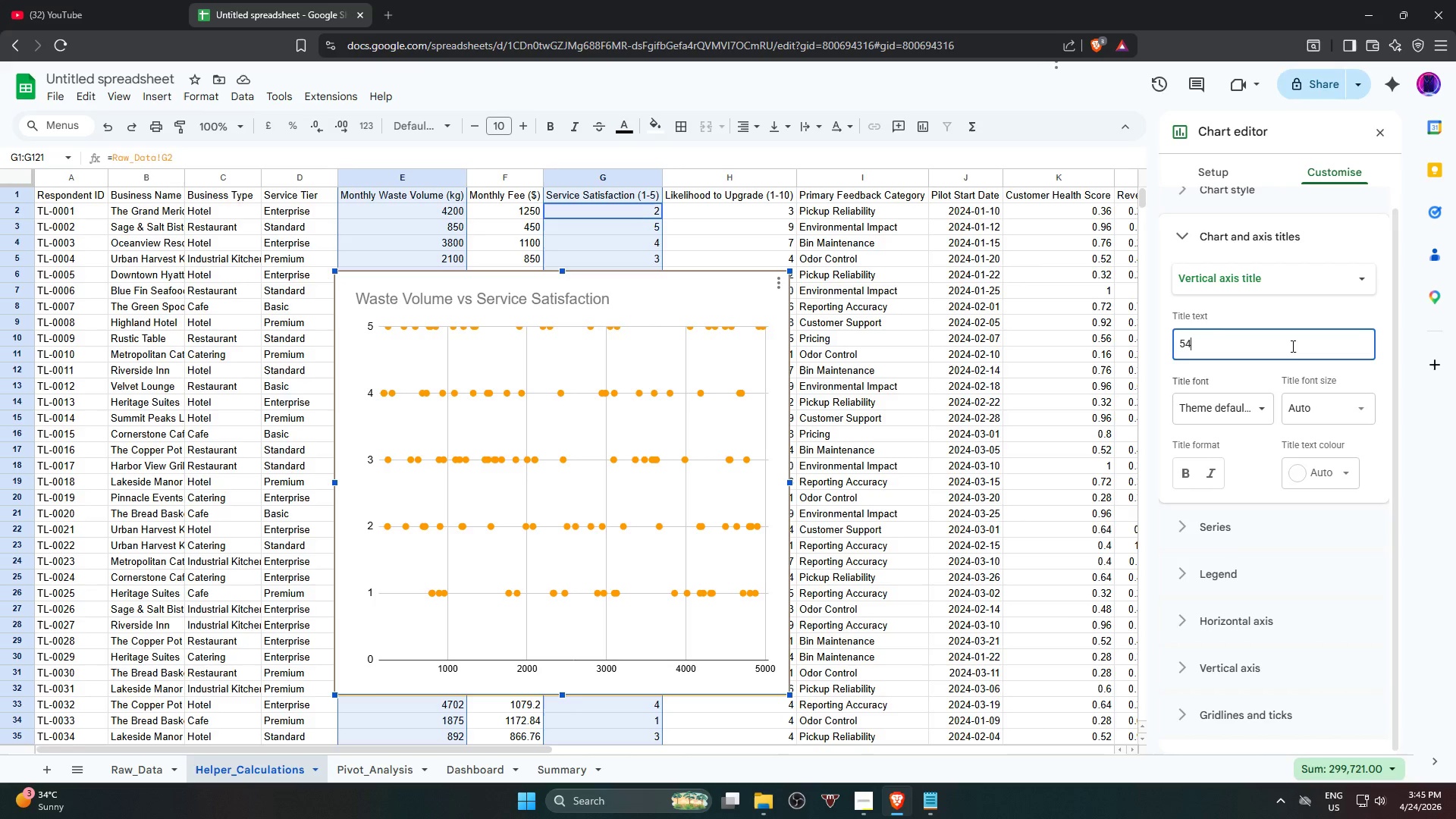 
key(Numpad4)
 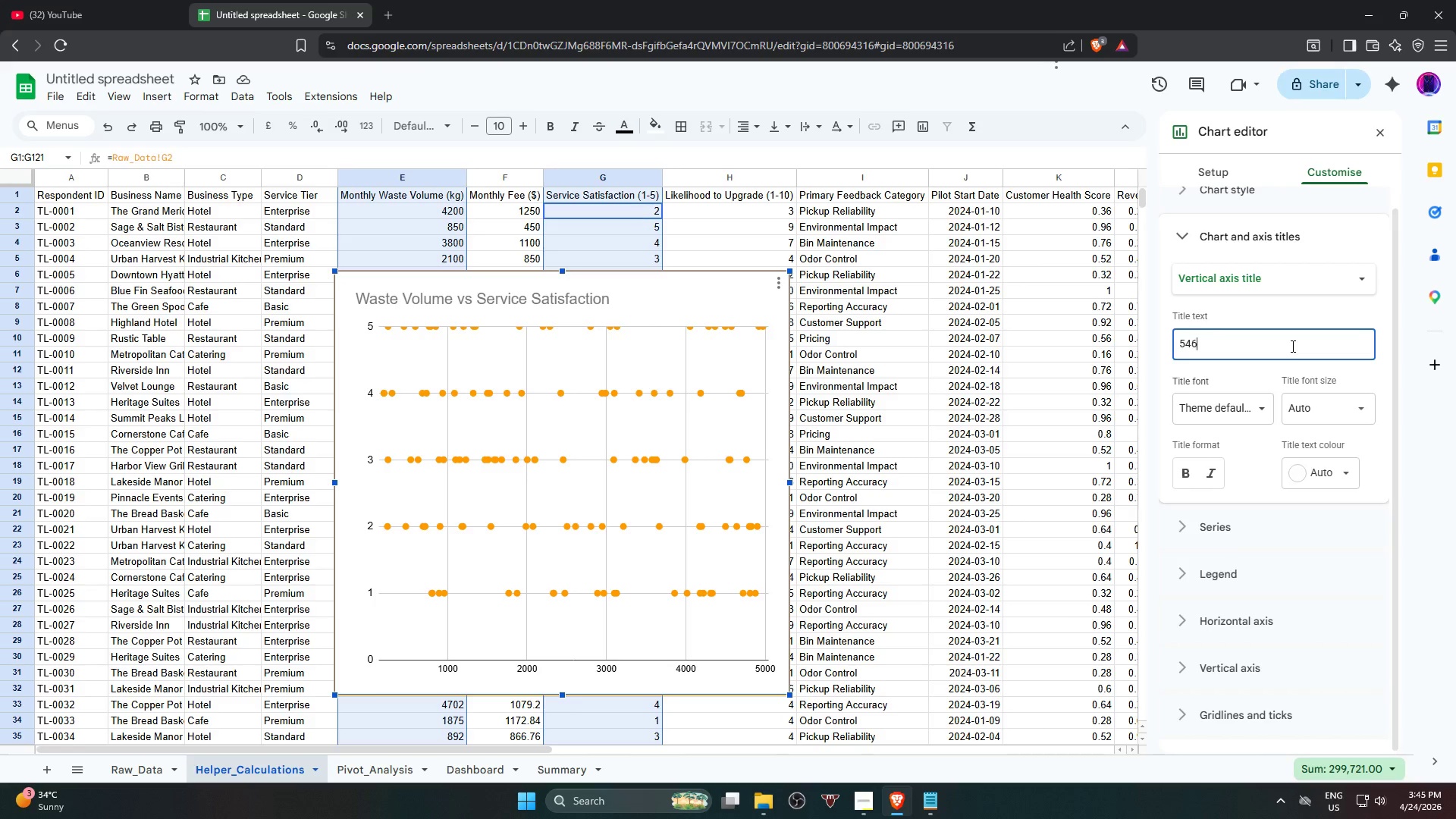 
key(Numpad6)
 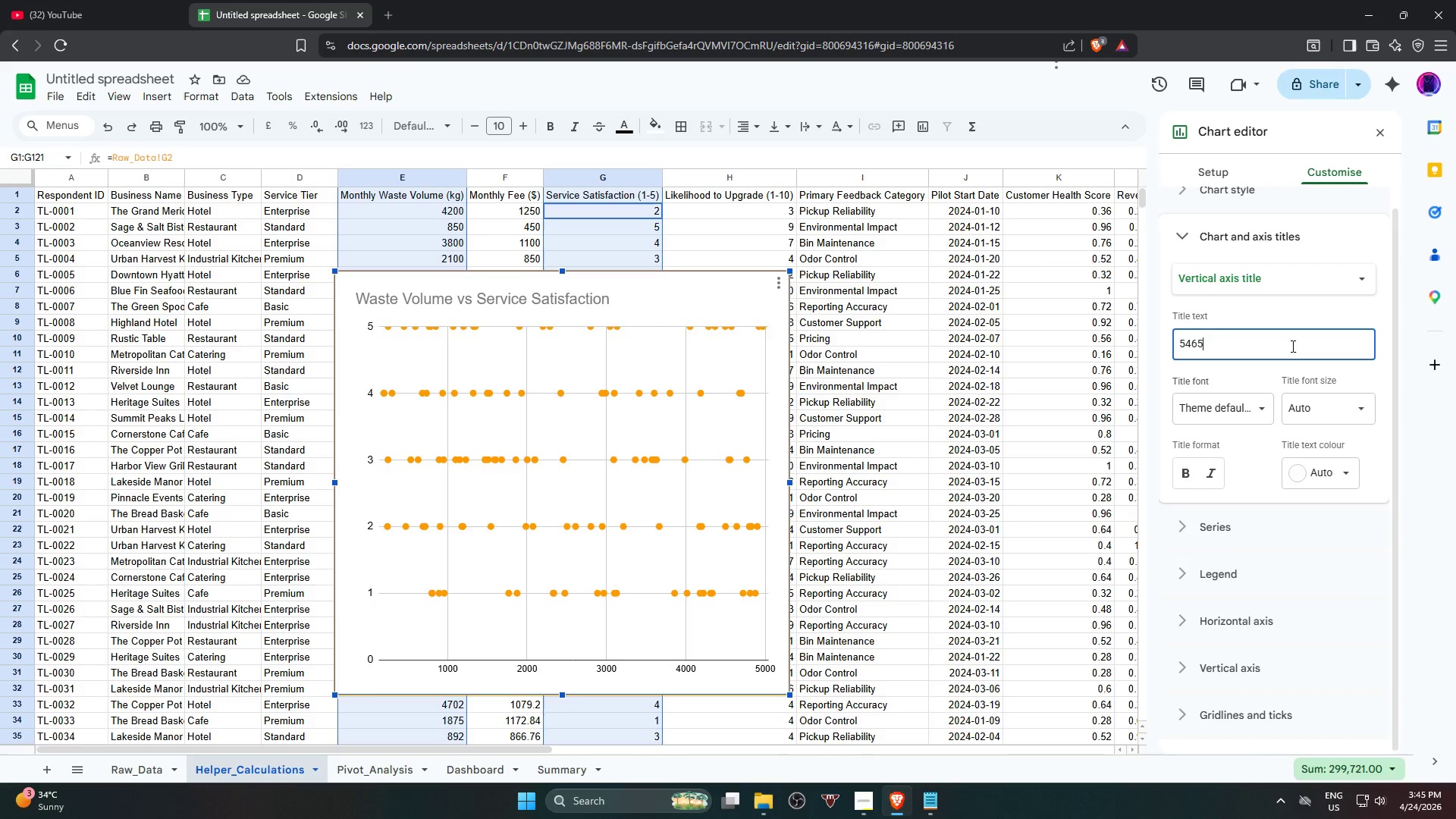 
key(Numpad5)
 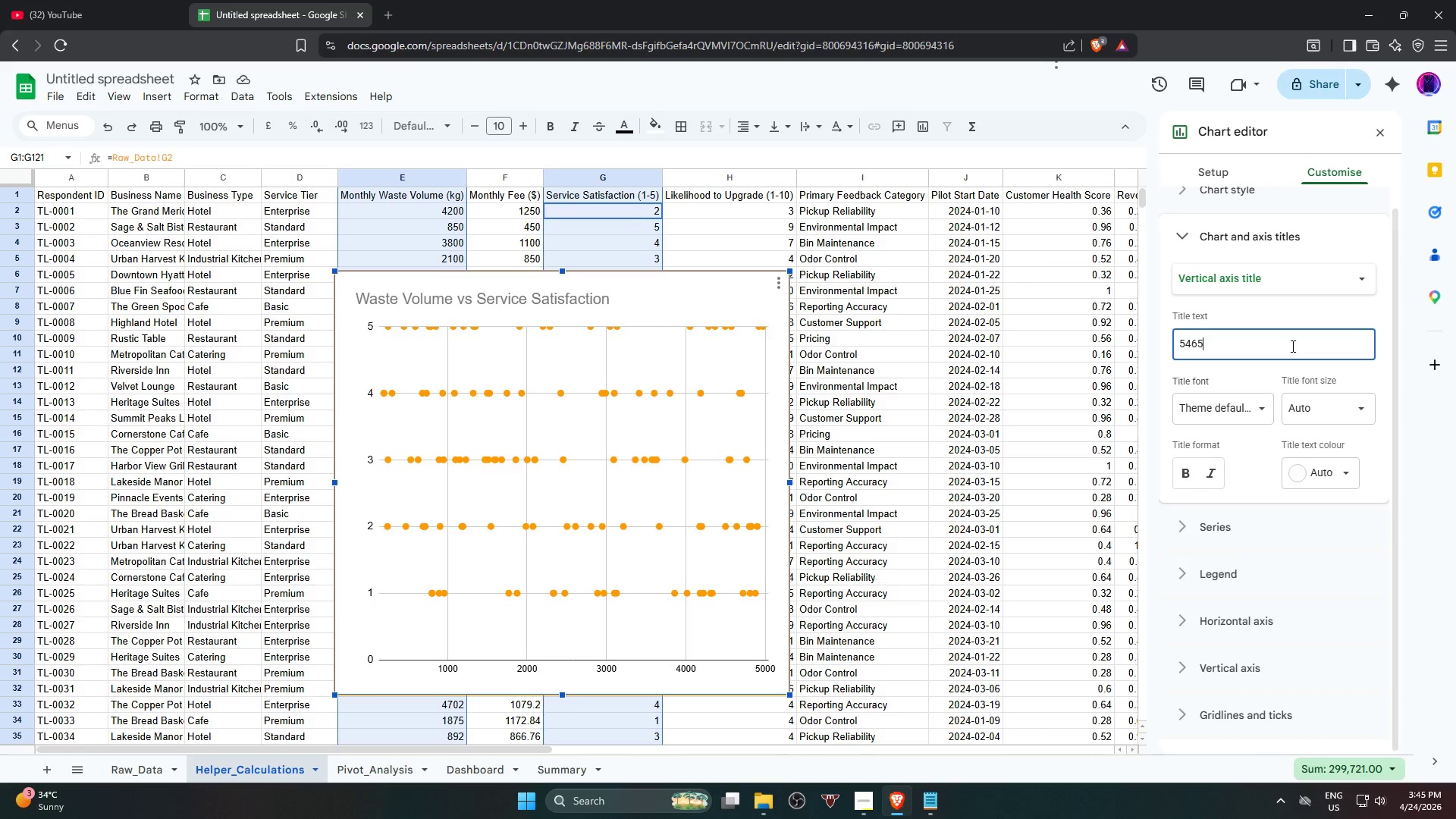 
key(Numpad4)
 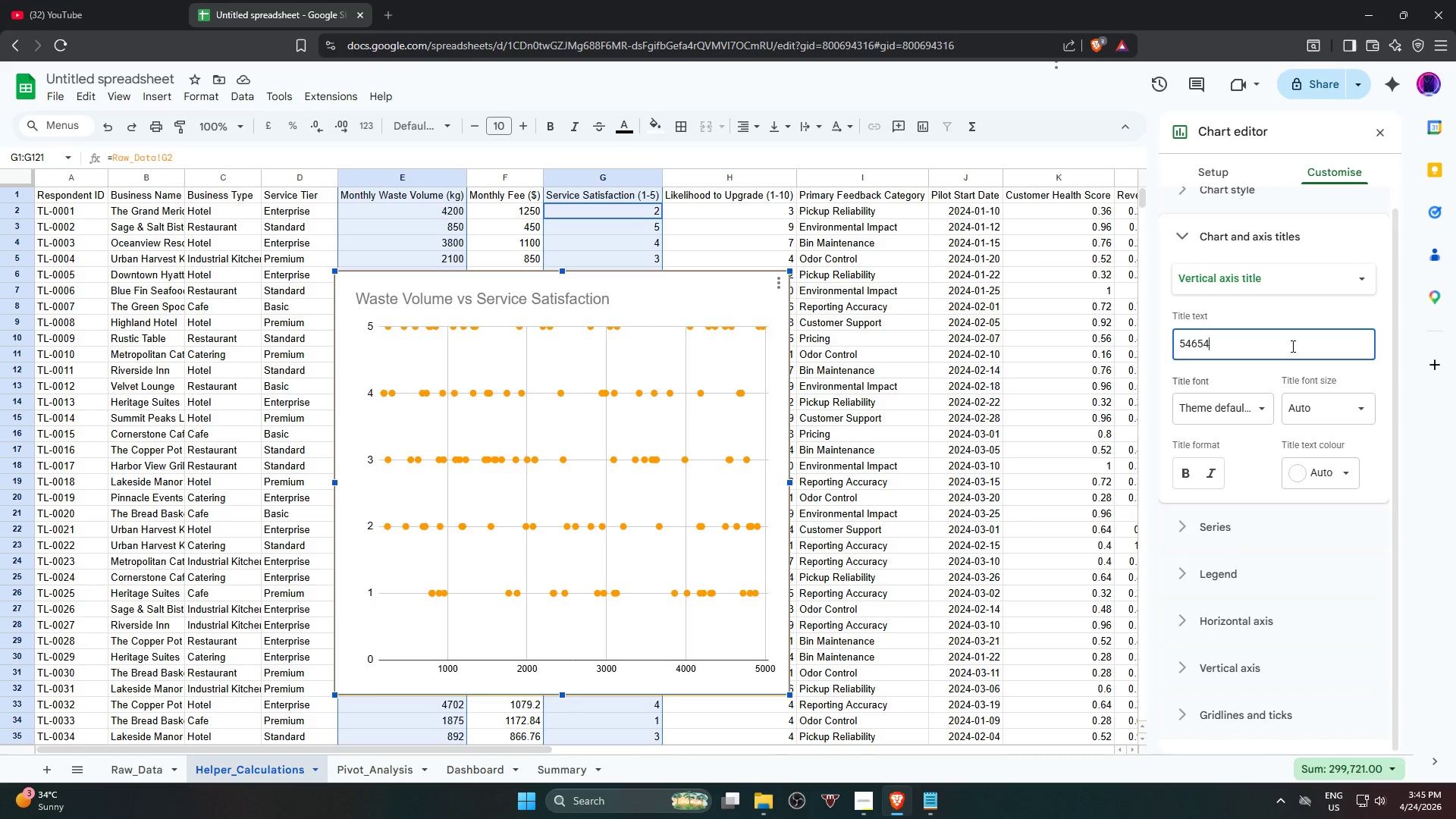 
key(Numpad6)
 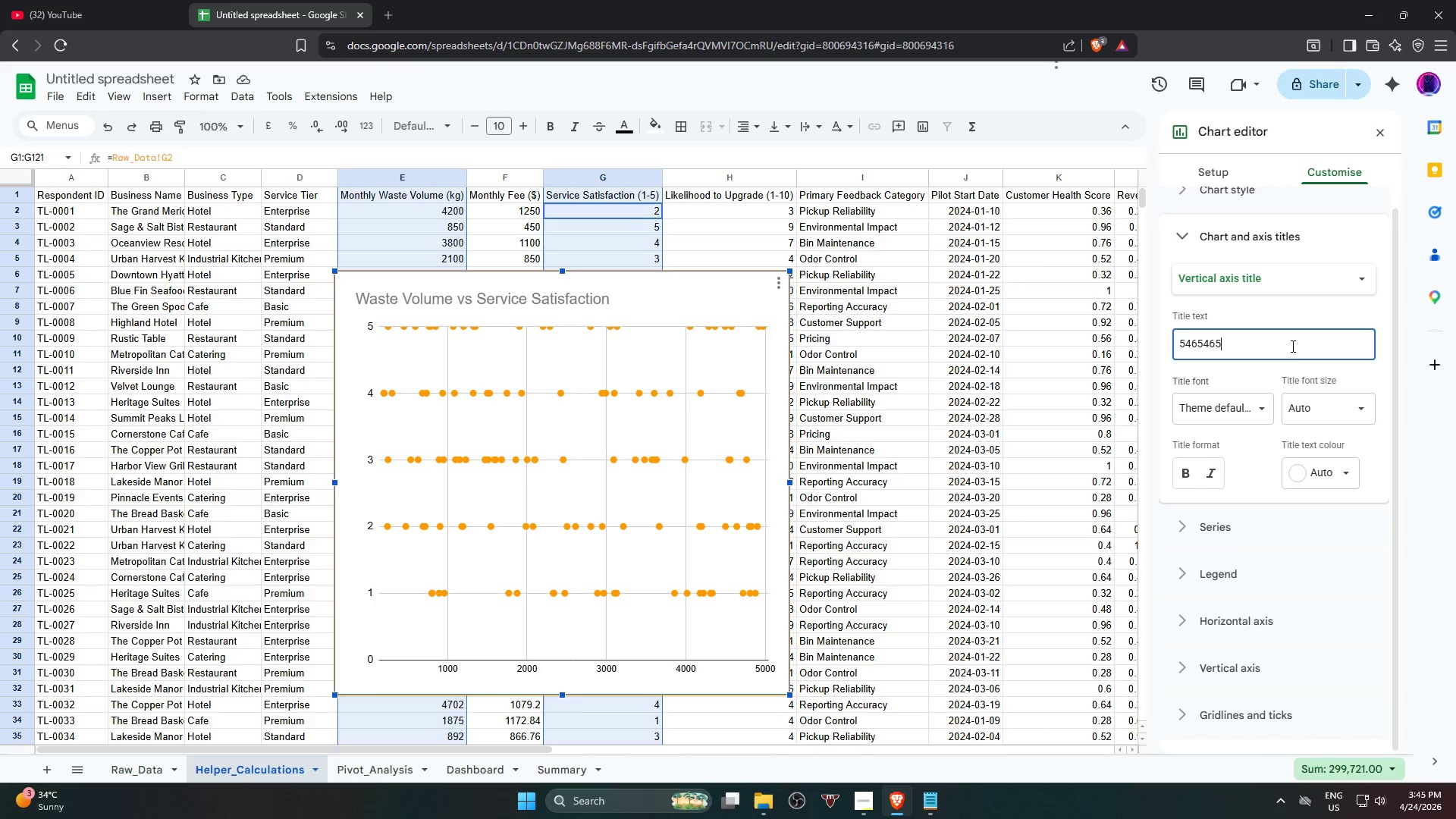 
key(Numpad5)
 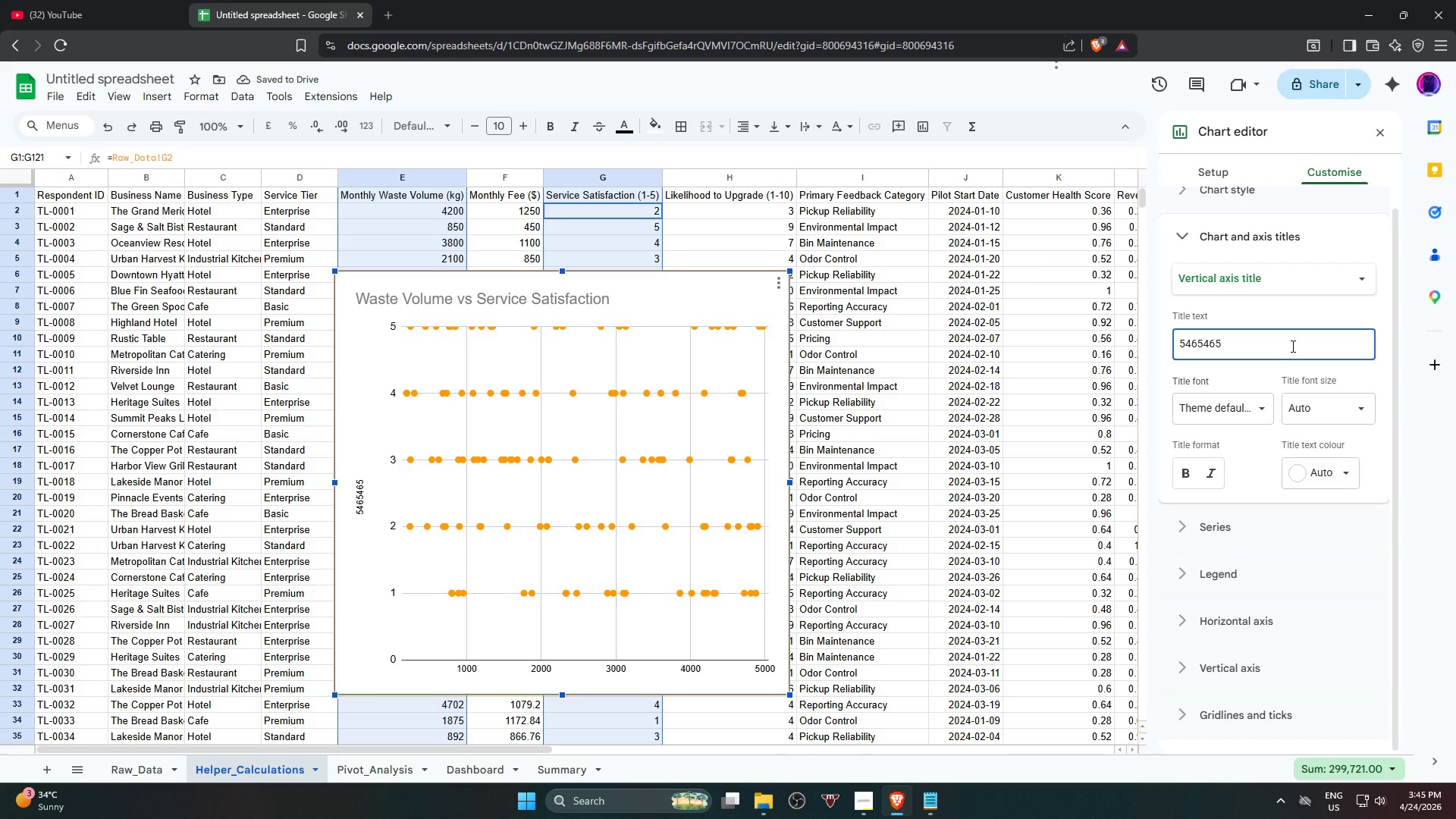 
wait(5.25)
 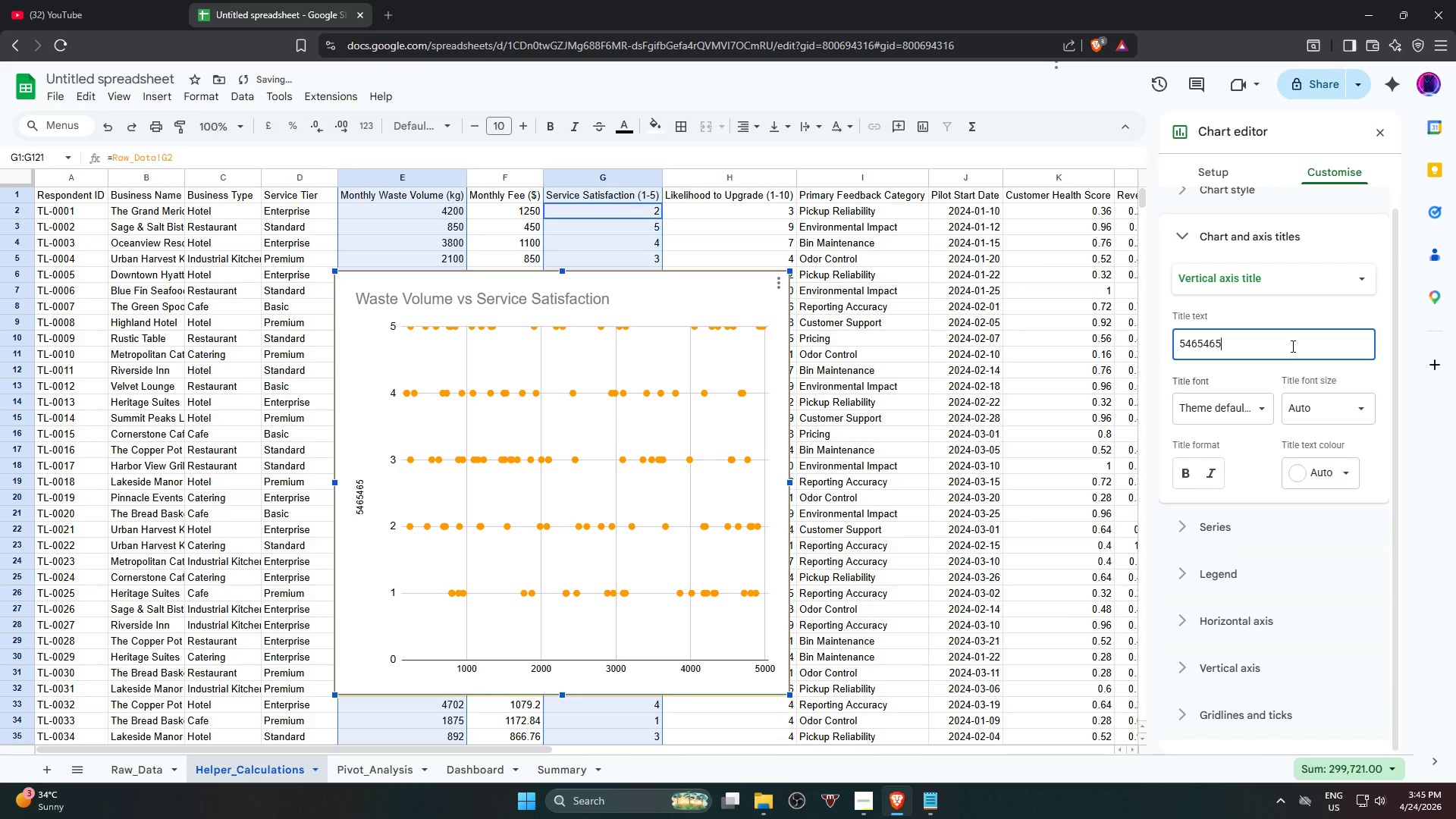 
key(Backspace)
key(Backspace)
key(Backspace)
key(Backspace)
key(Backspace)
key(Backspace)
key(Backspace)
type(Serv)
 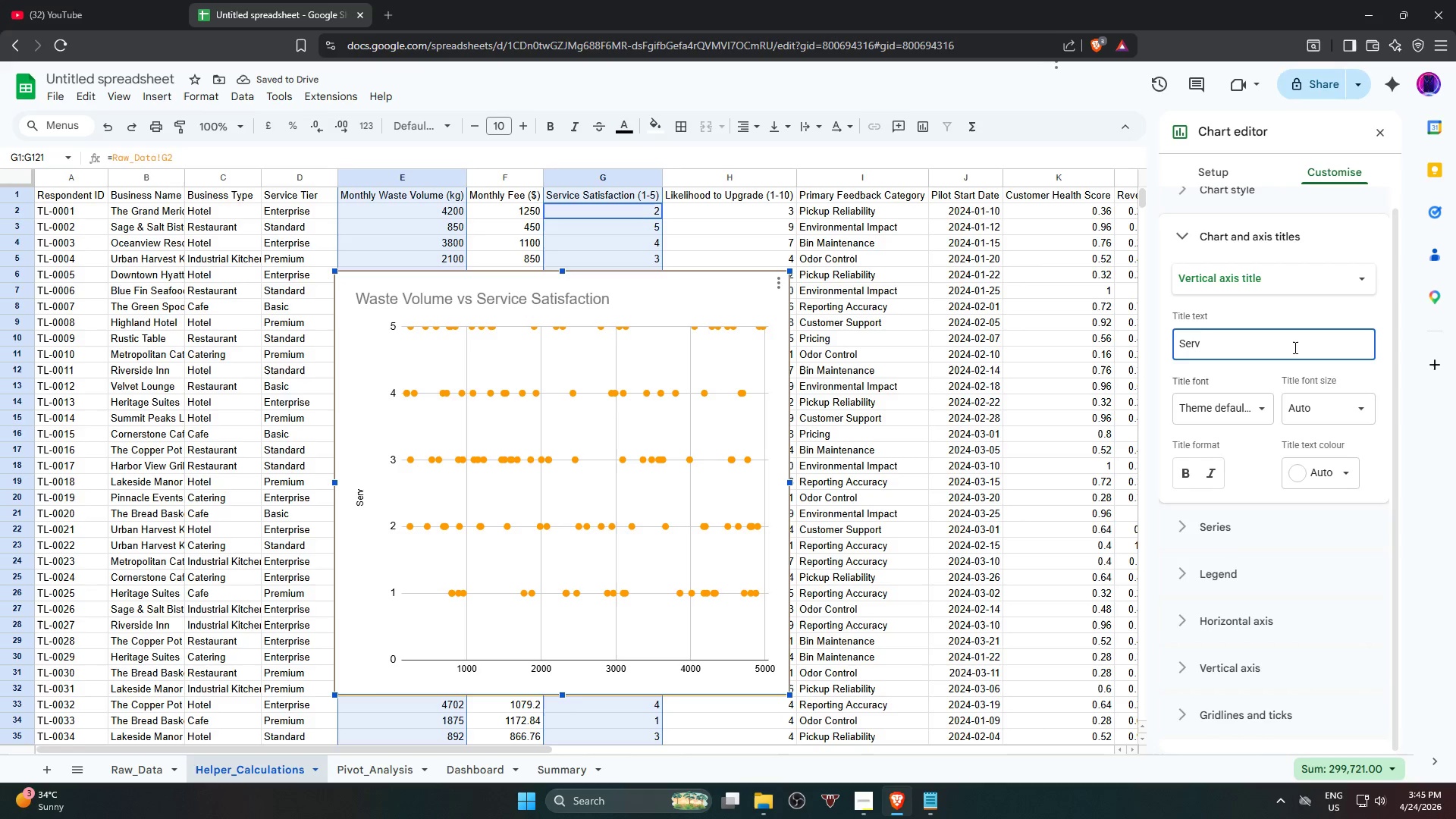 
type(ice Satisfaction (1-5))
 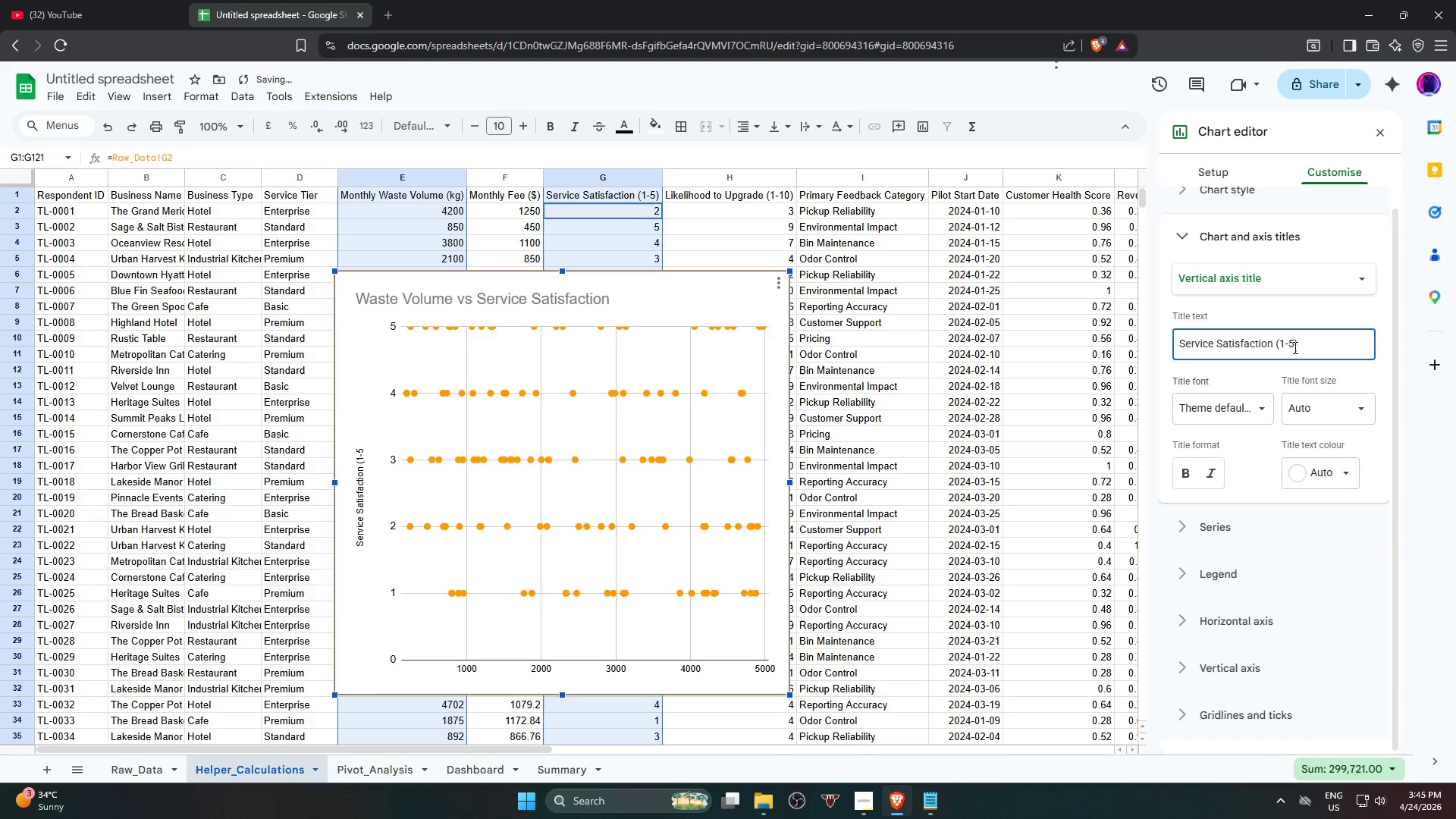 
wait(11.58)
 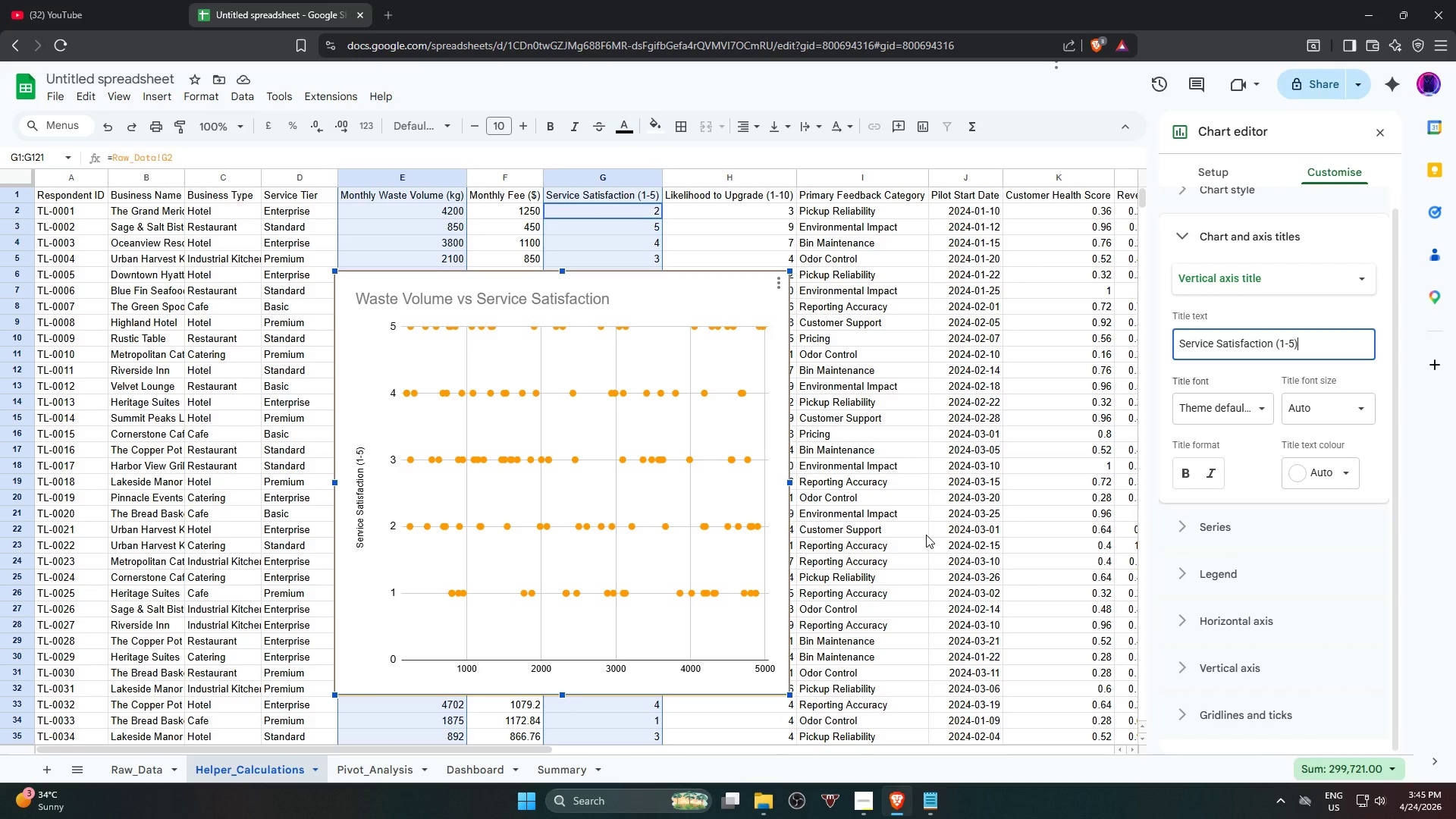 
mouse_move([782, 291])
 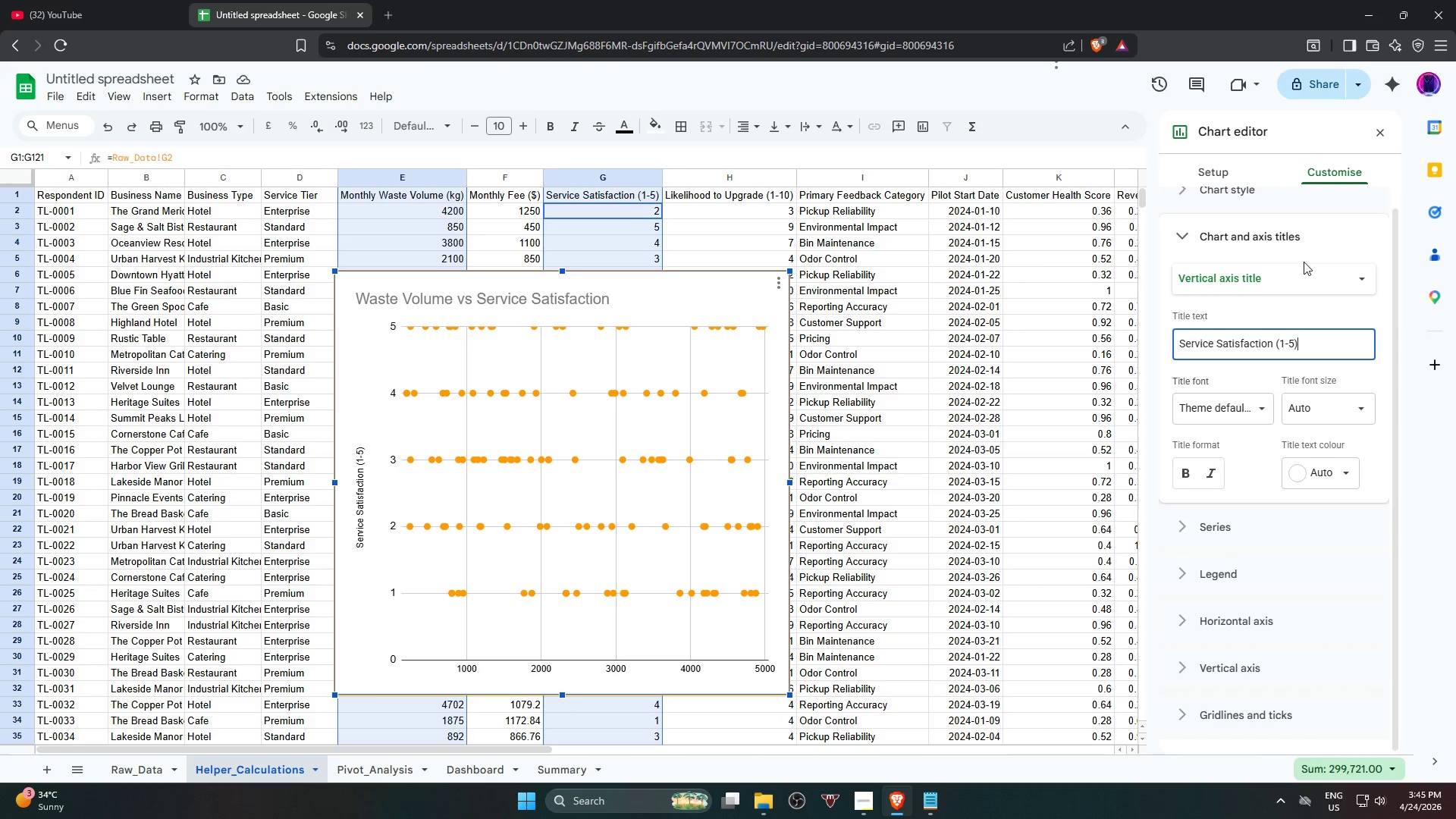 
left_click([1318, 283])
 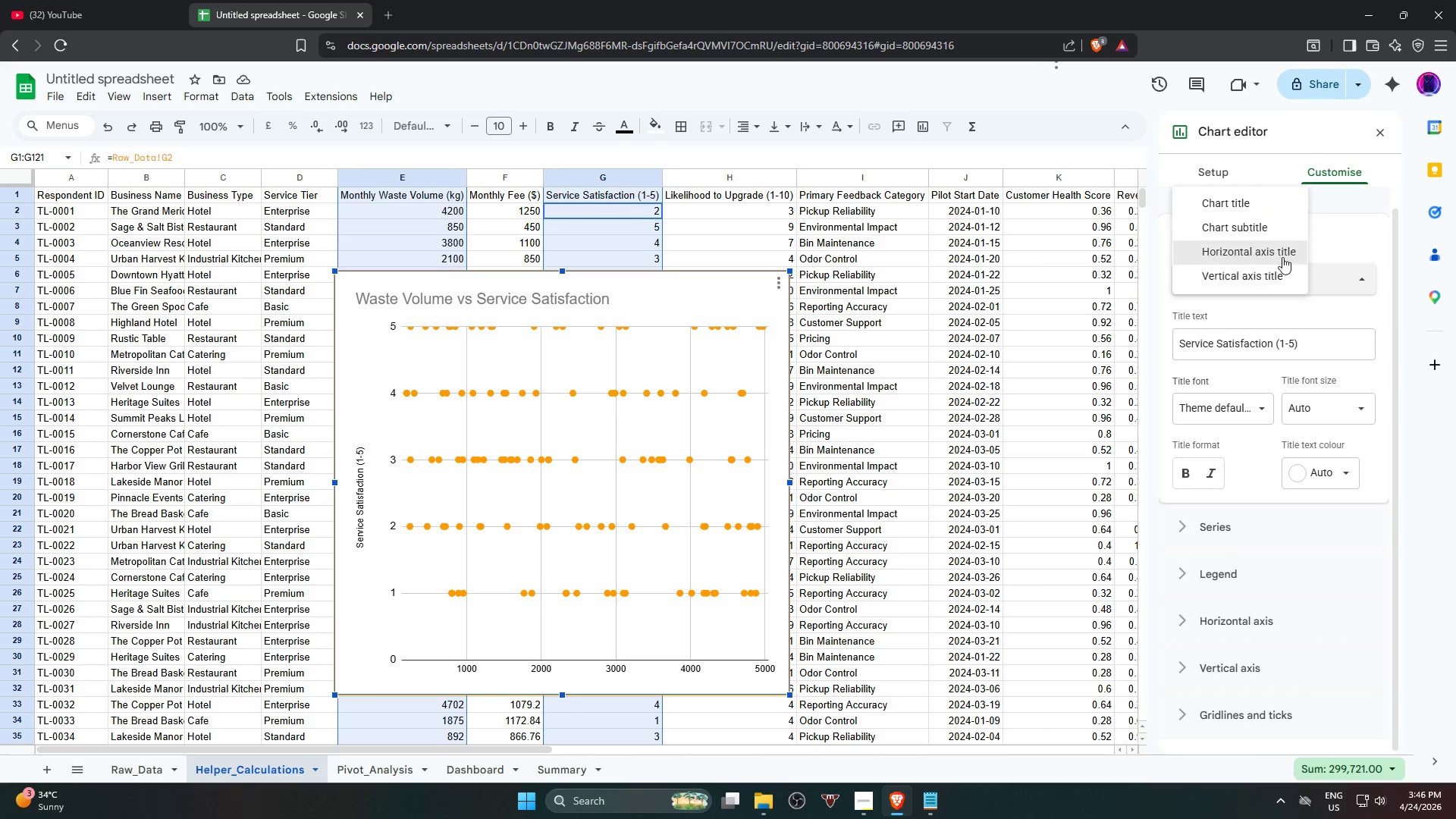 
left_click([1280, 254])
 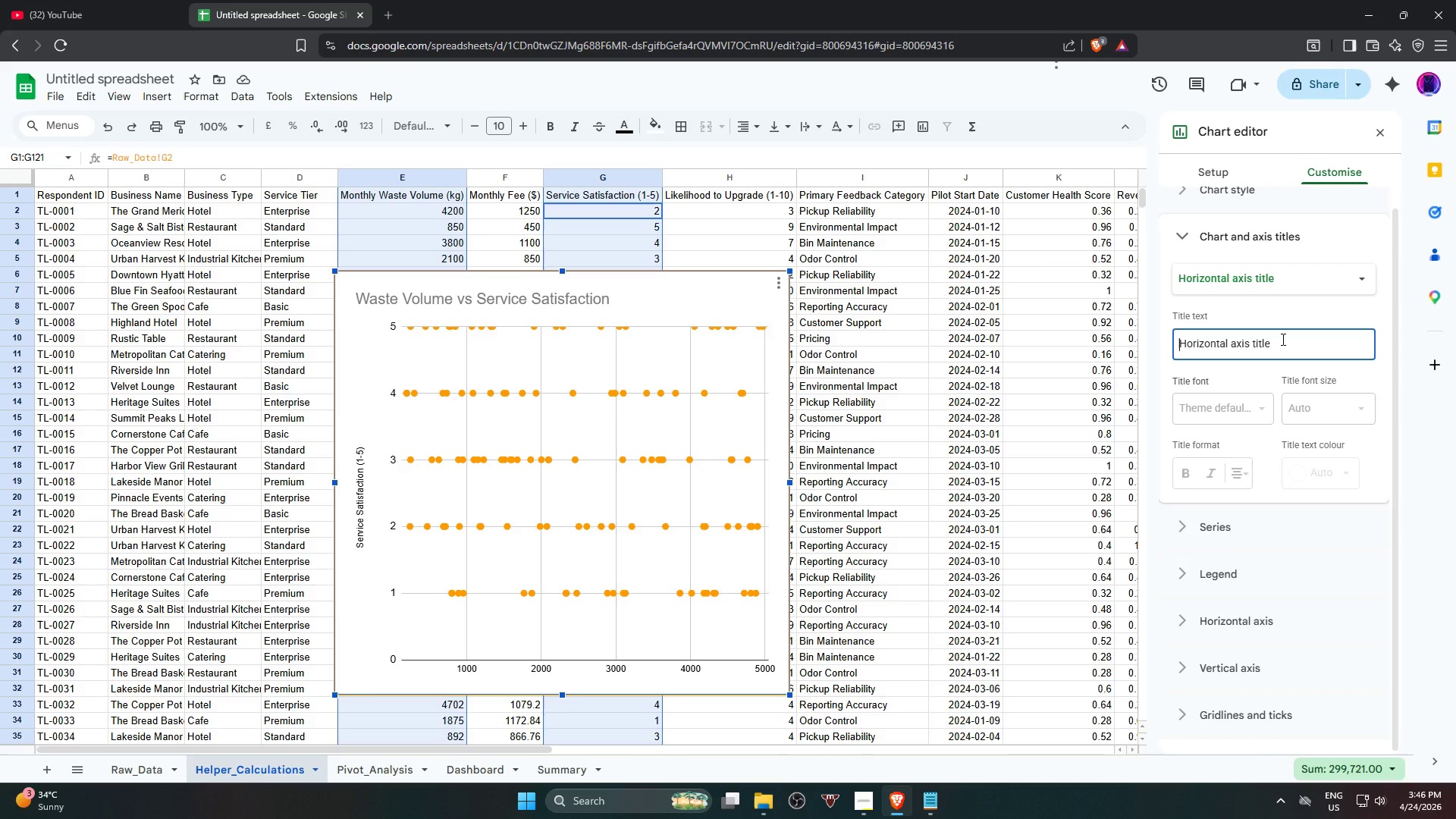 
type(Monthly wa)
key(Backspace)
key(Backspace)
type(Waste Volume (KG))
 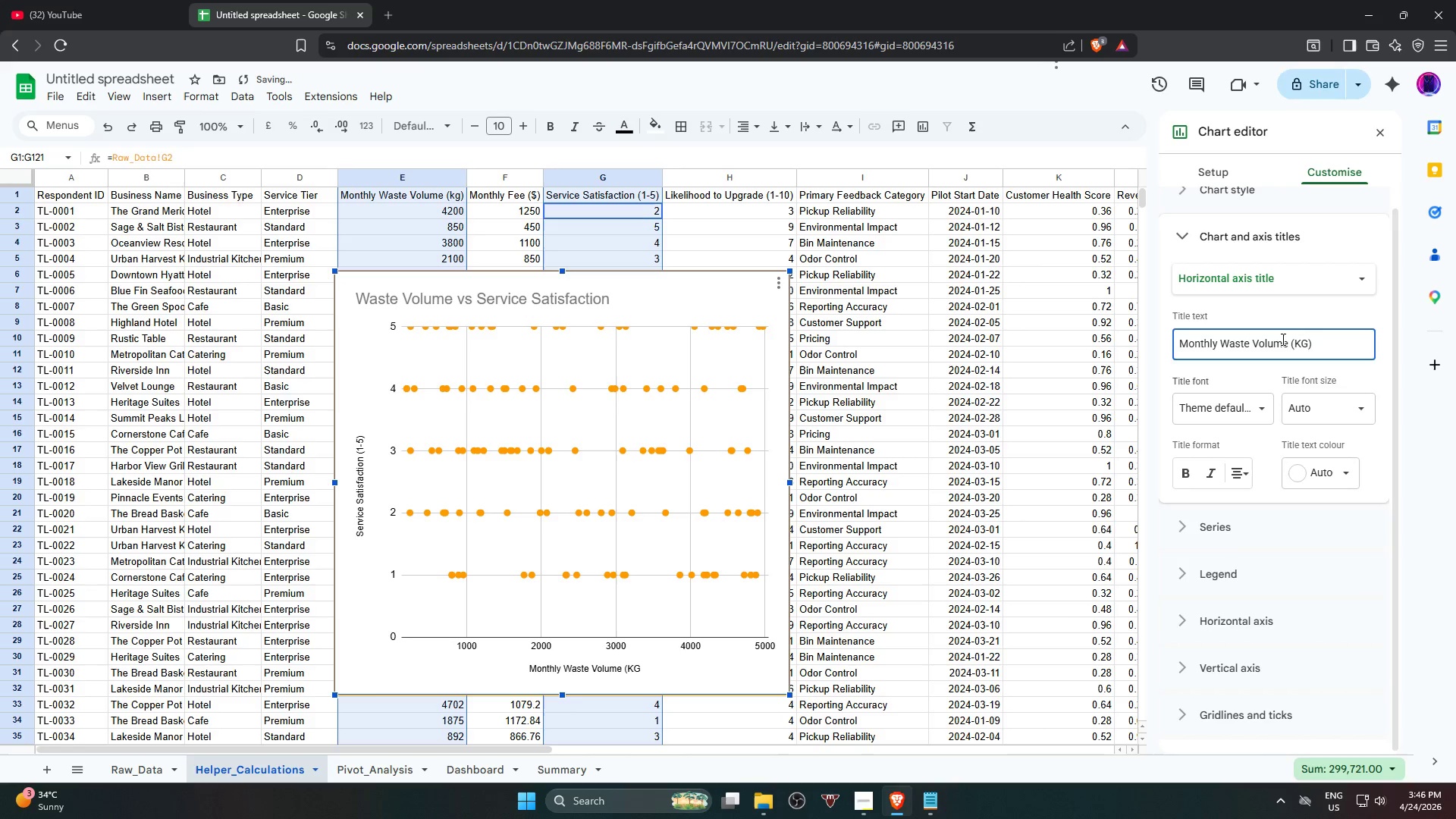 
left_click([705, 301])
 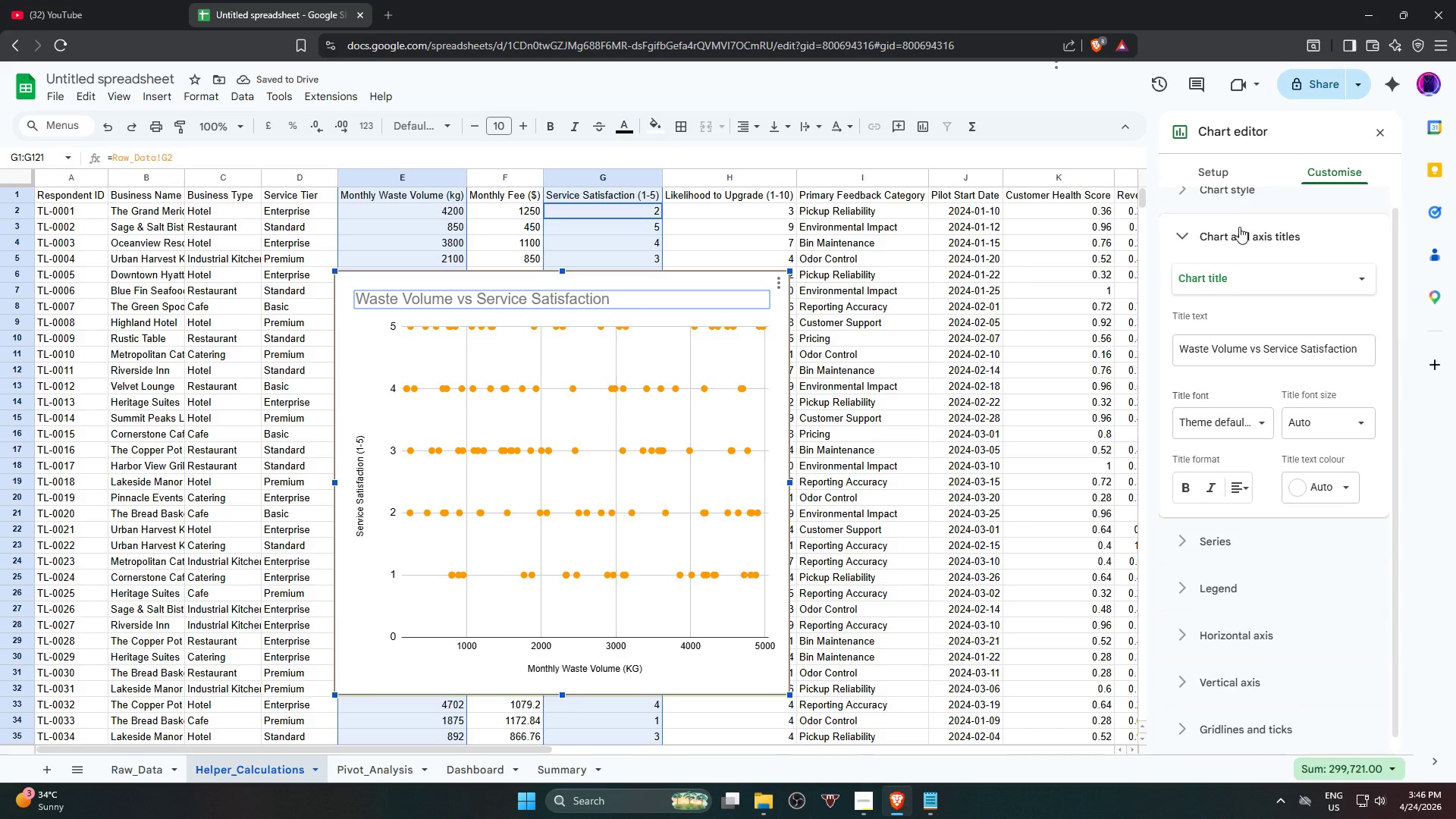 
left_click([1294, 209])
 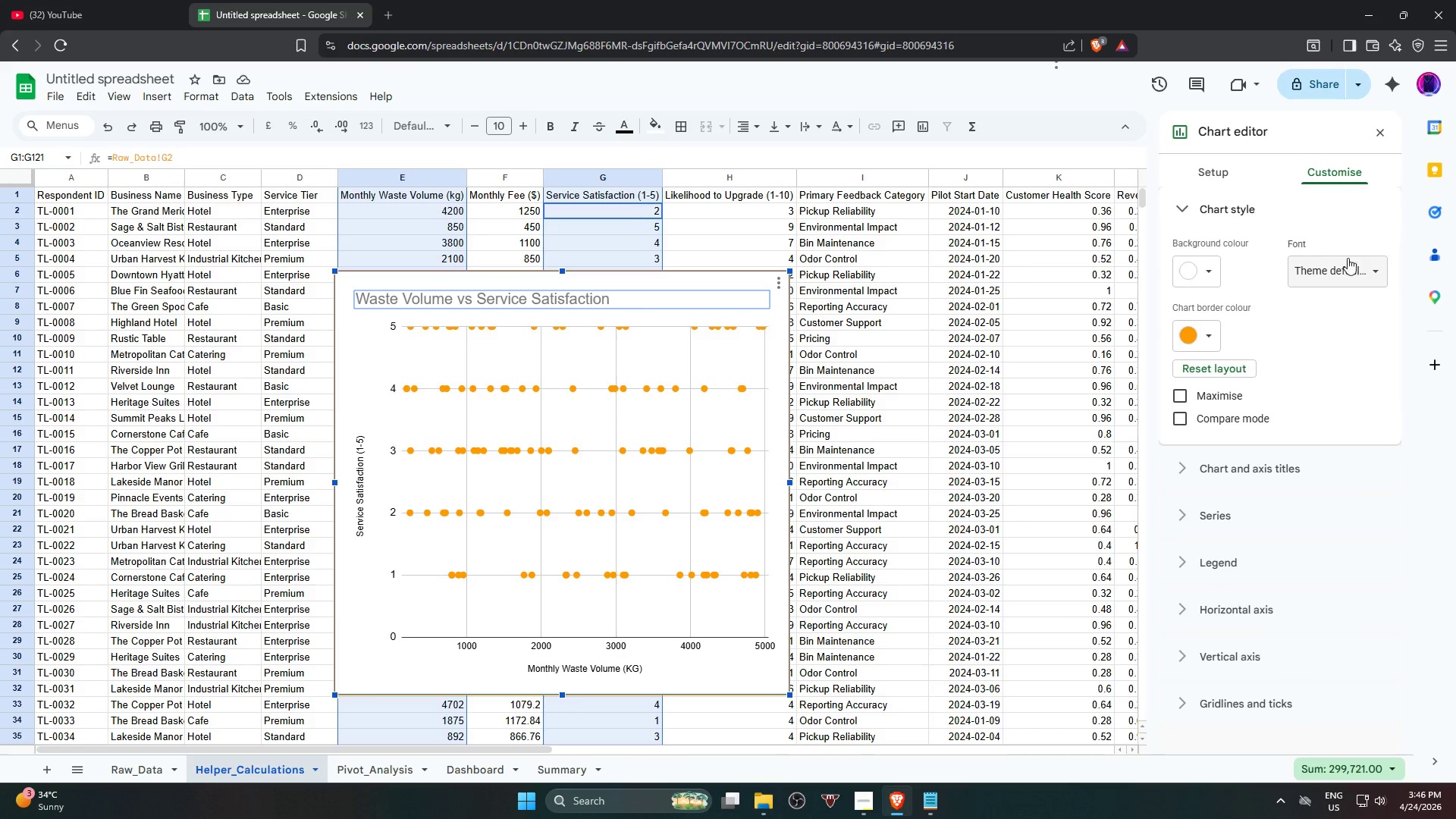 
left_click([1347, 271])
 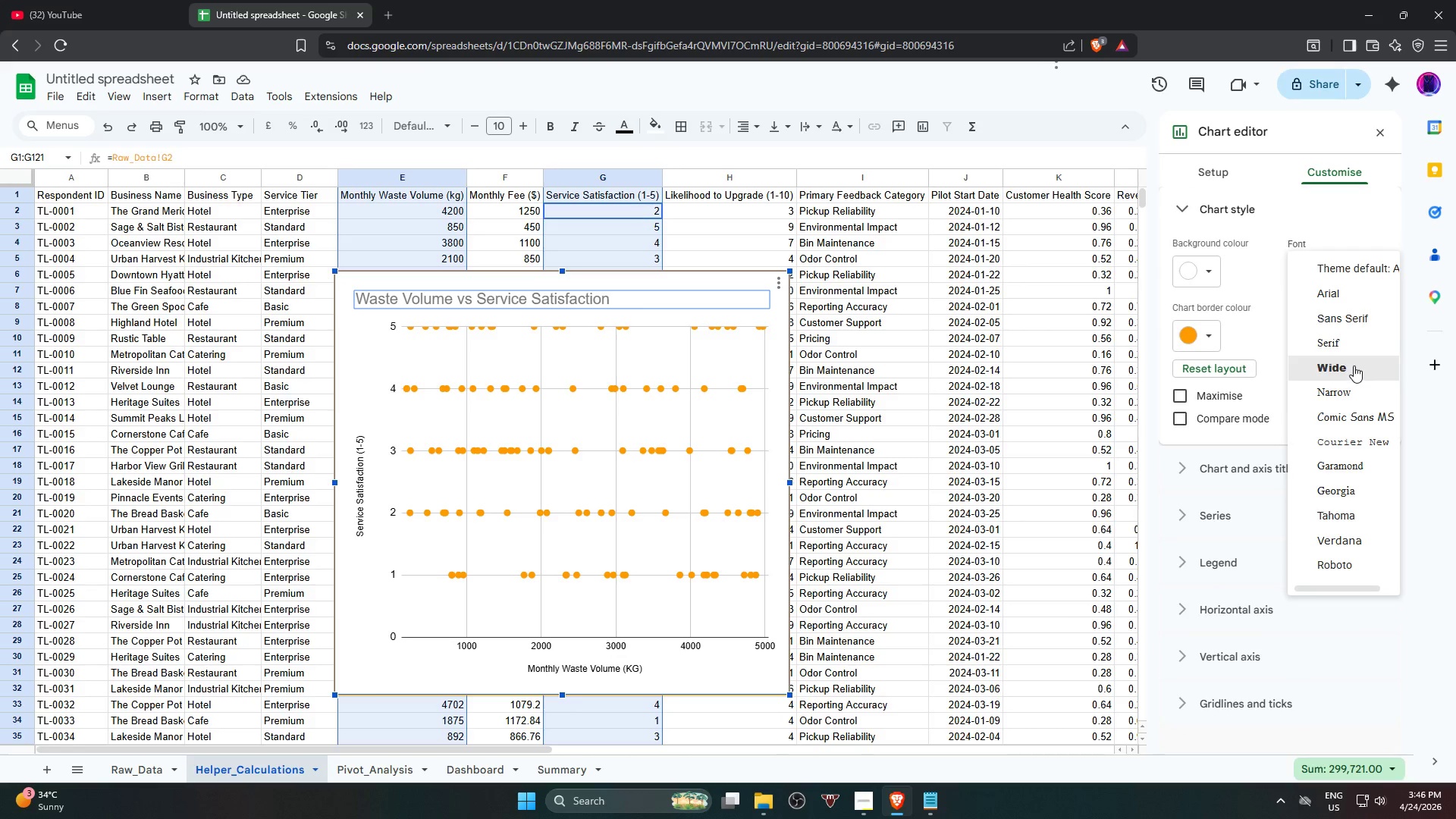 
left_click([1354, 366])
 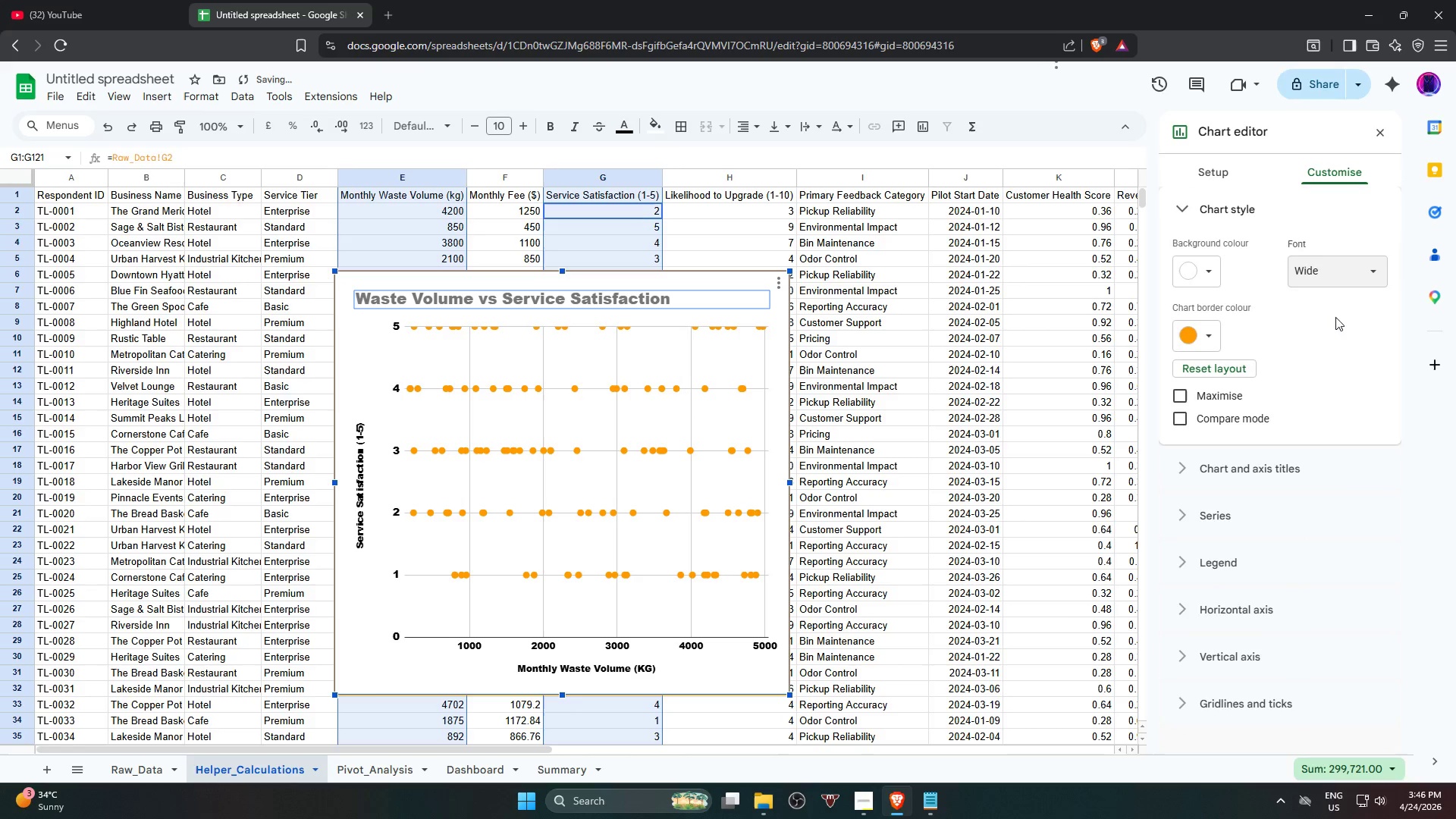 
left_click([1336, 276])
 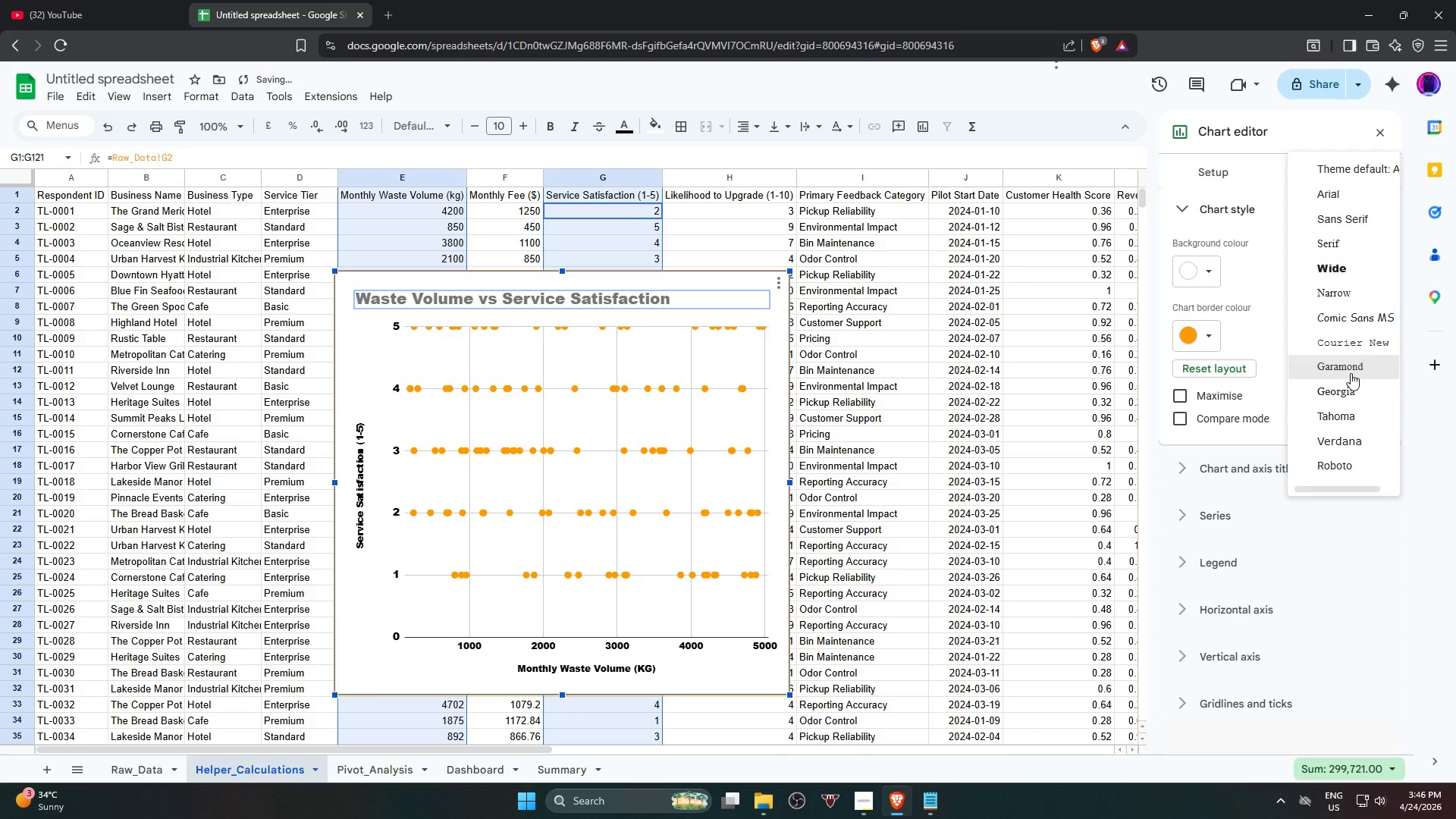 
left_click([1349, 390])
 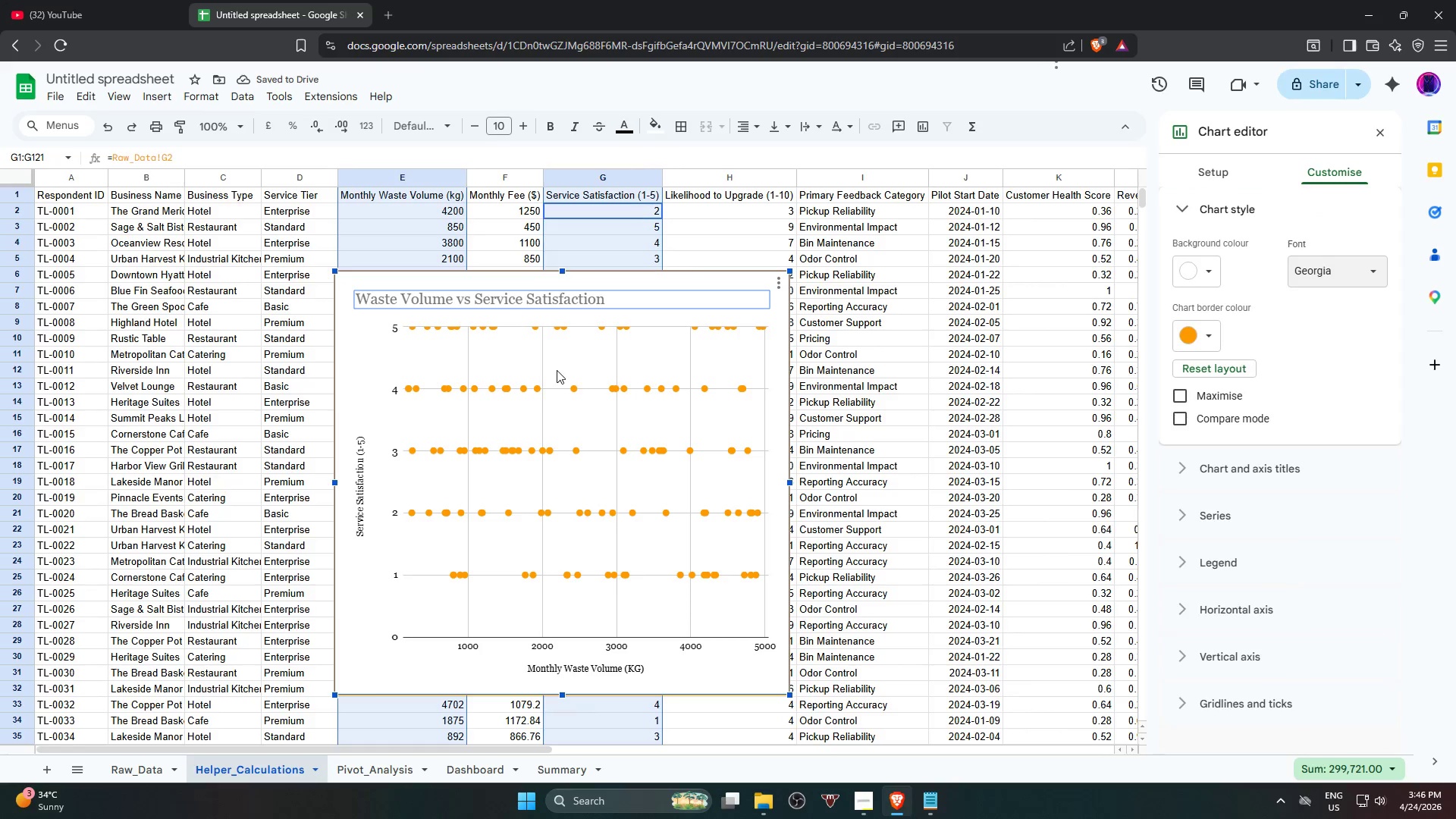 
double_click([553, 300])
 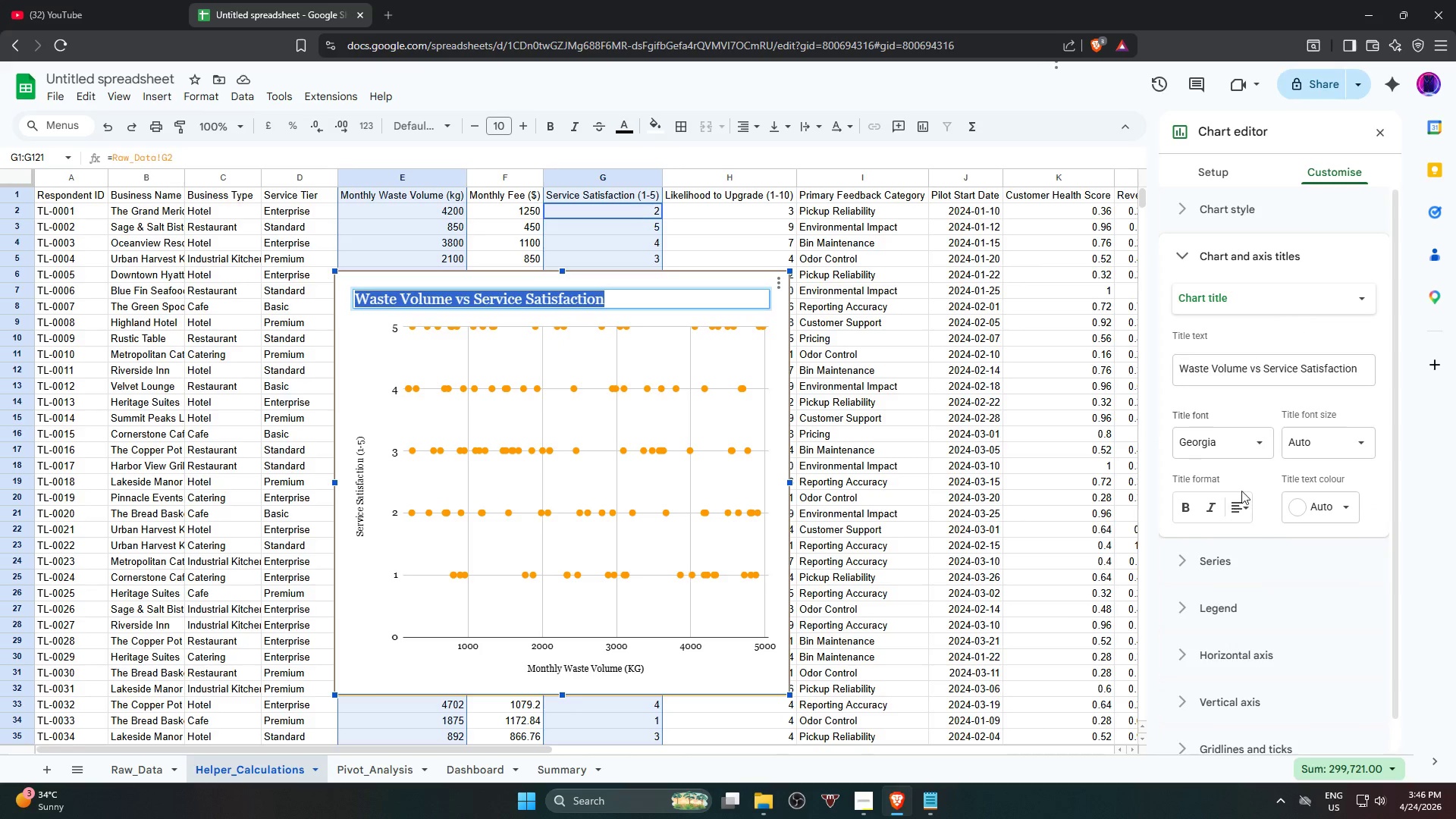 
double_click([1257, 537])
 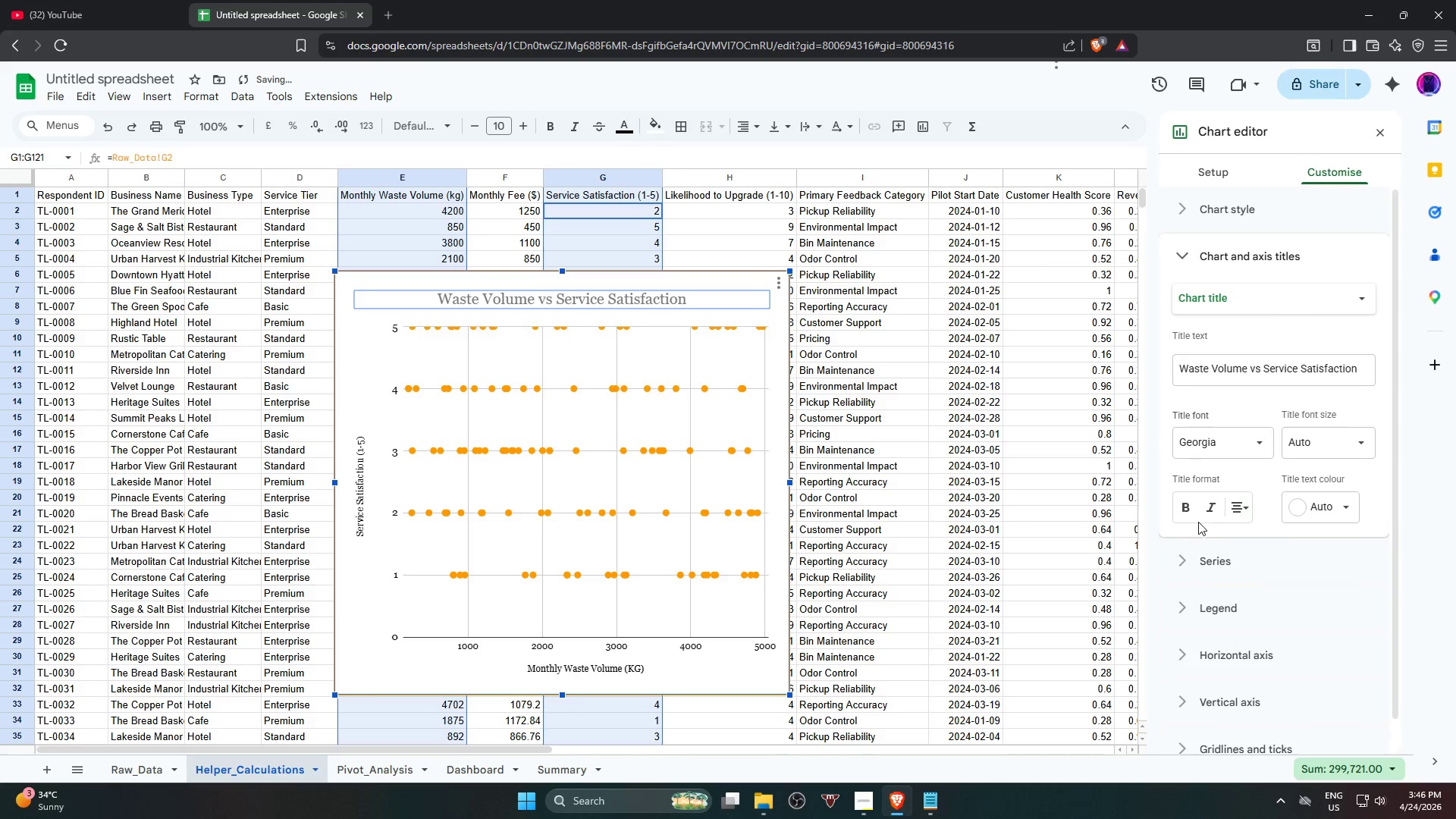 
left_click([1180, 510])
 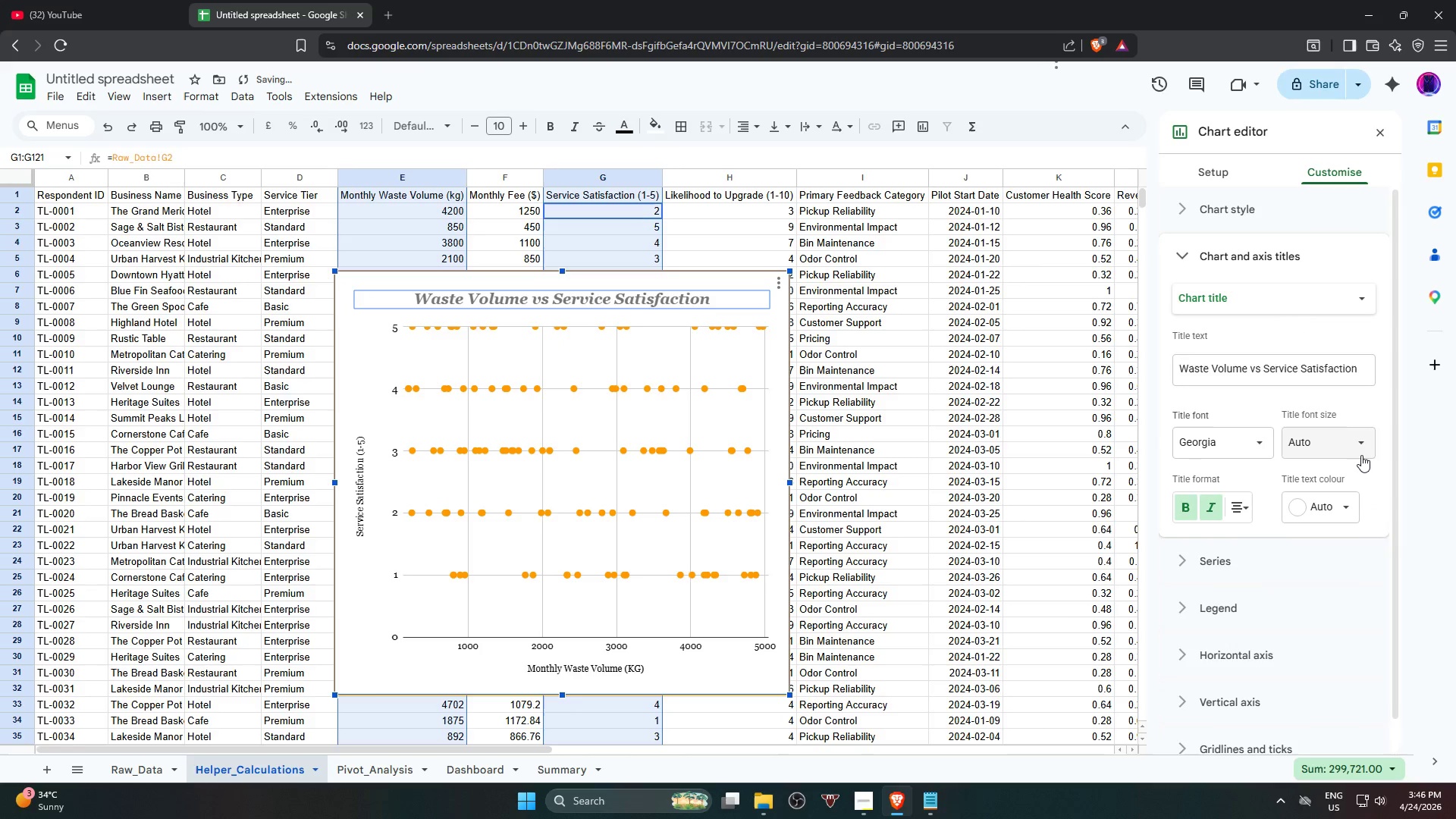 
left_click([1360, 455])
 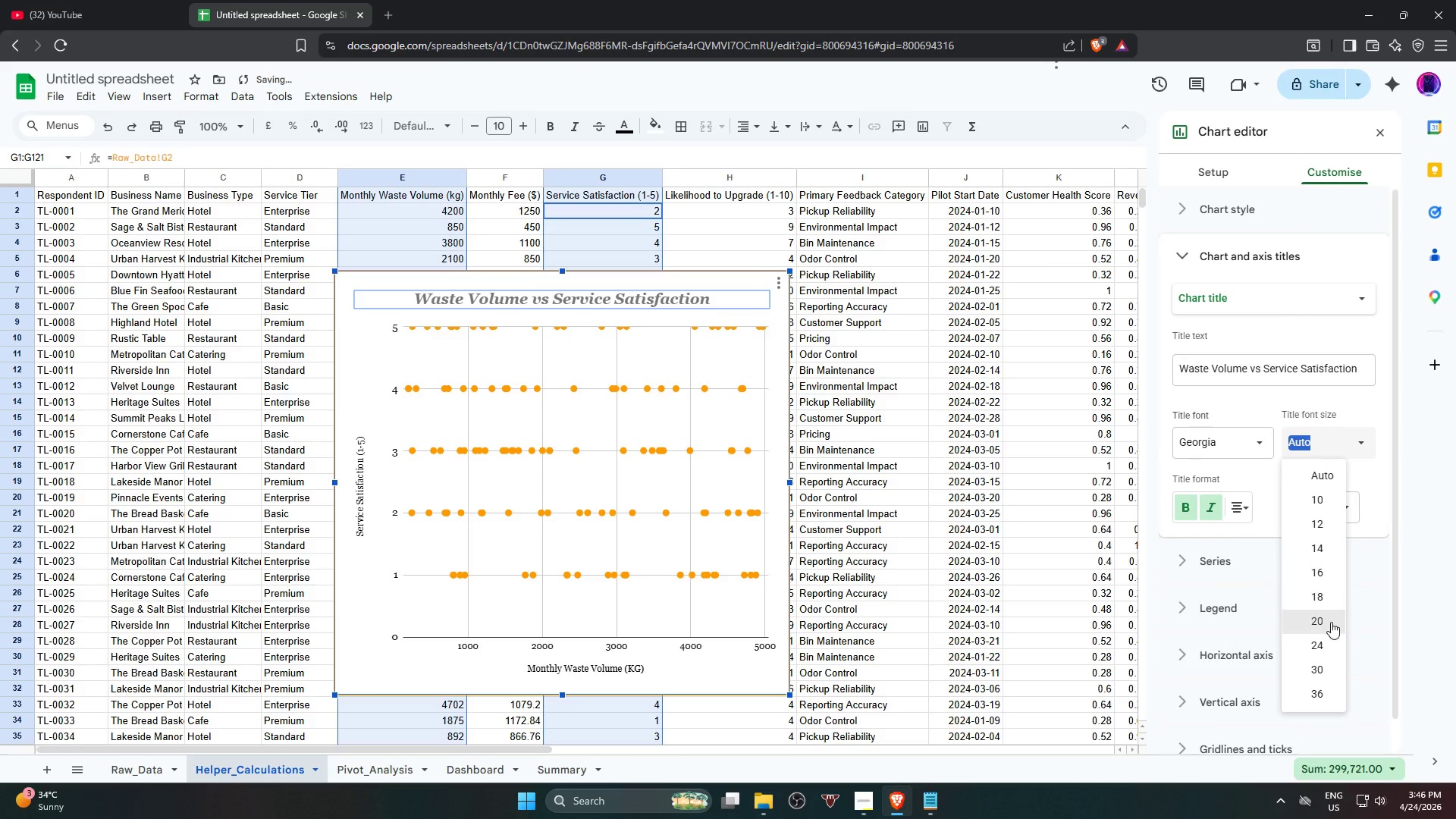 
left_click([1323, 643])
 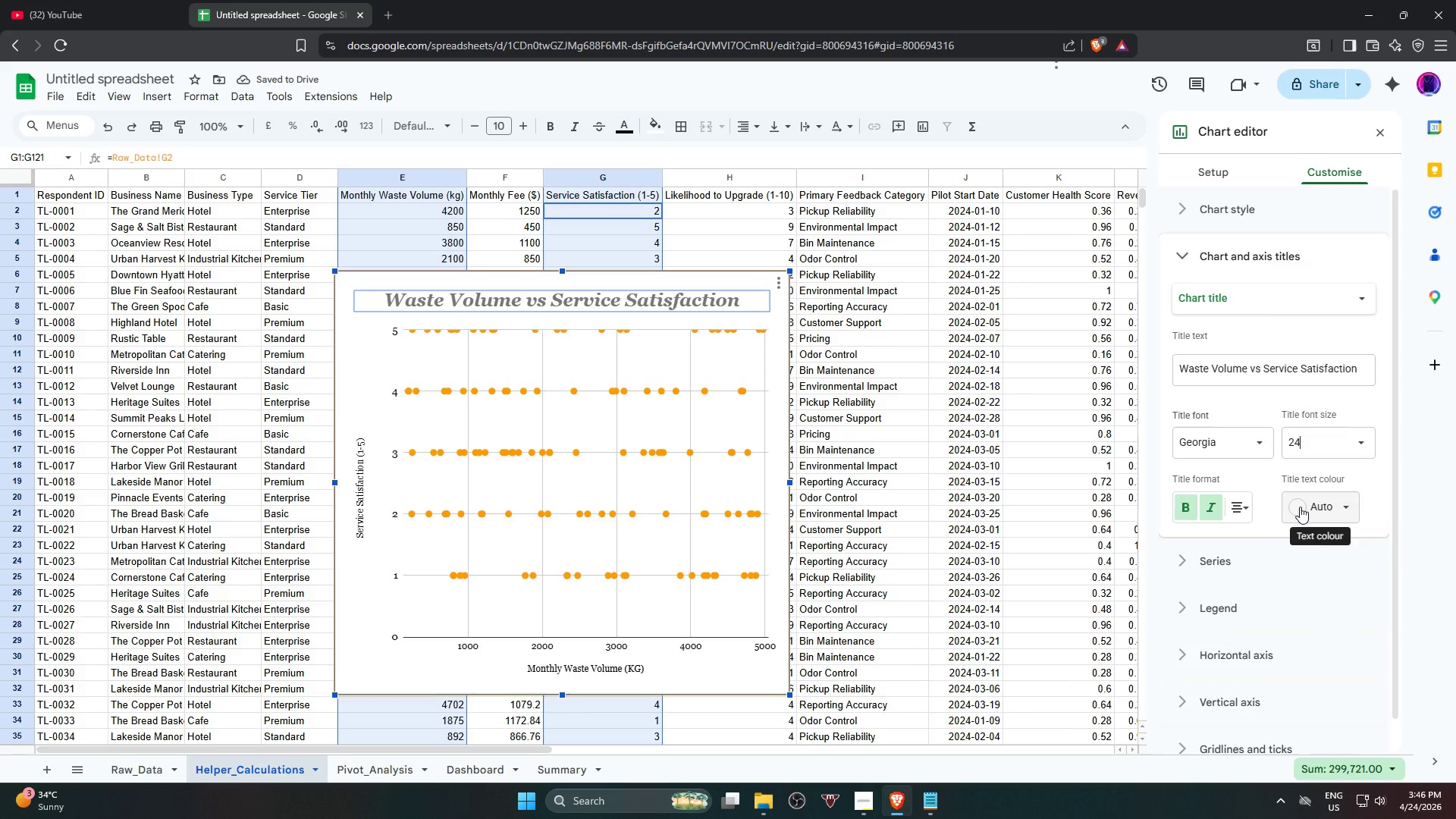 
left_click([1300, 507])
 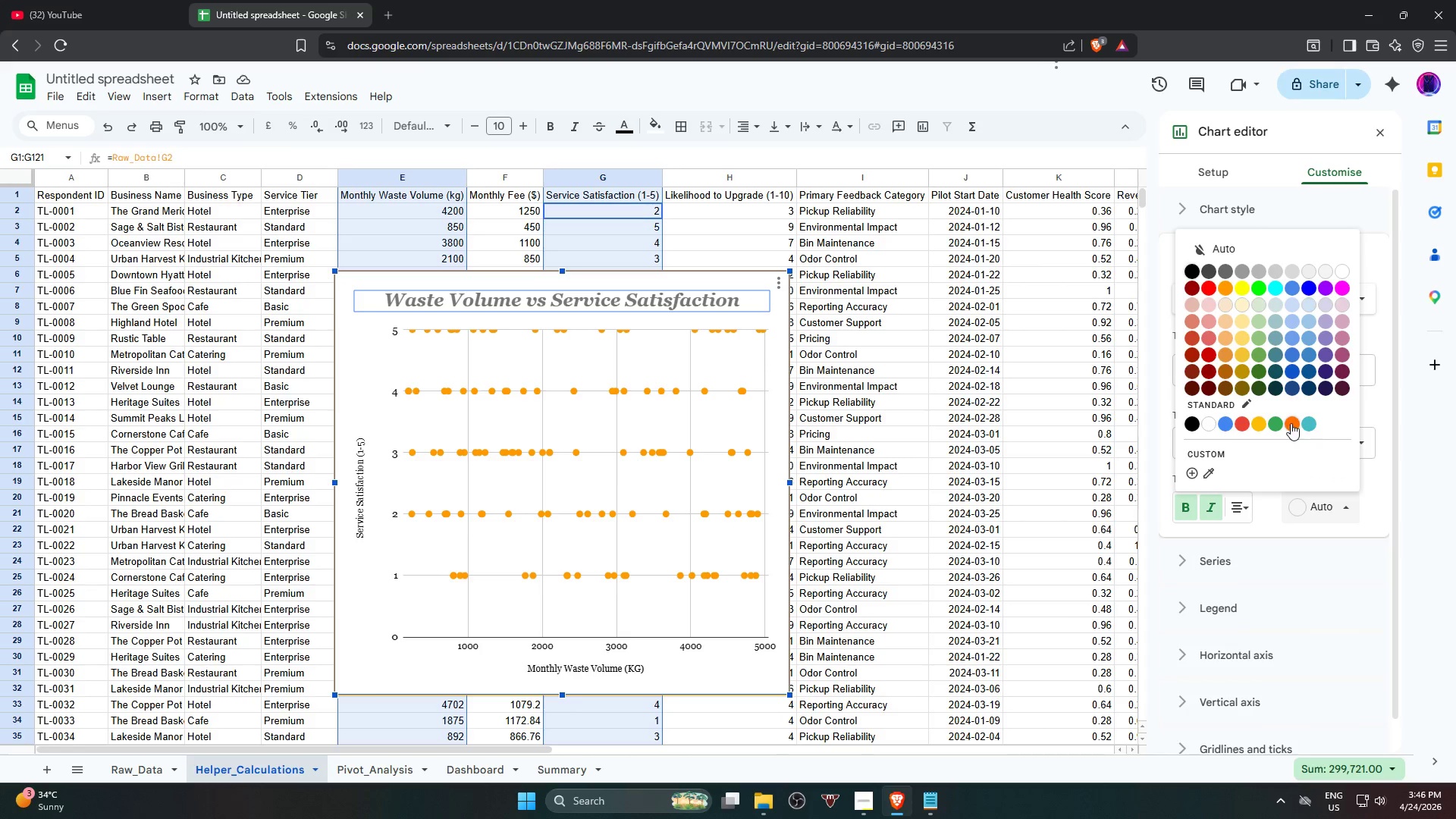 
left_click([1291, 423])
 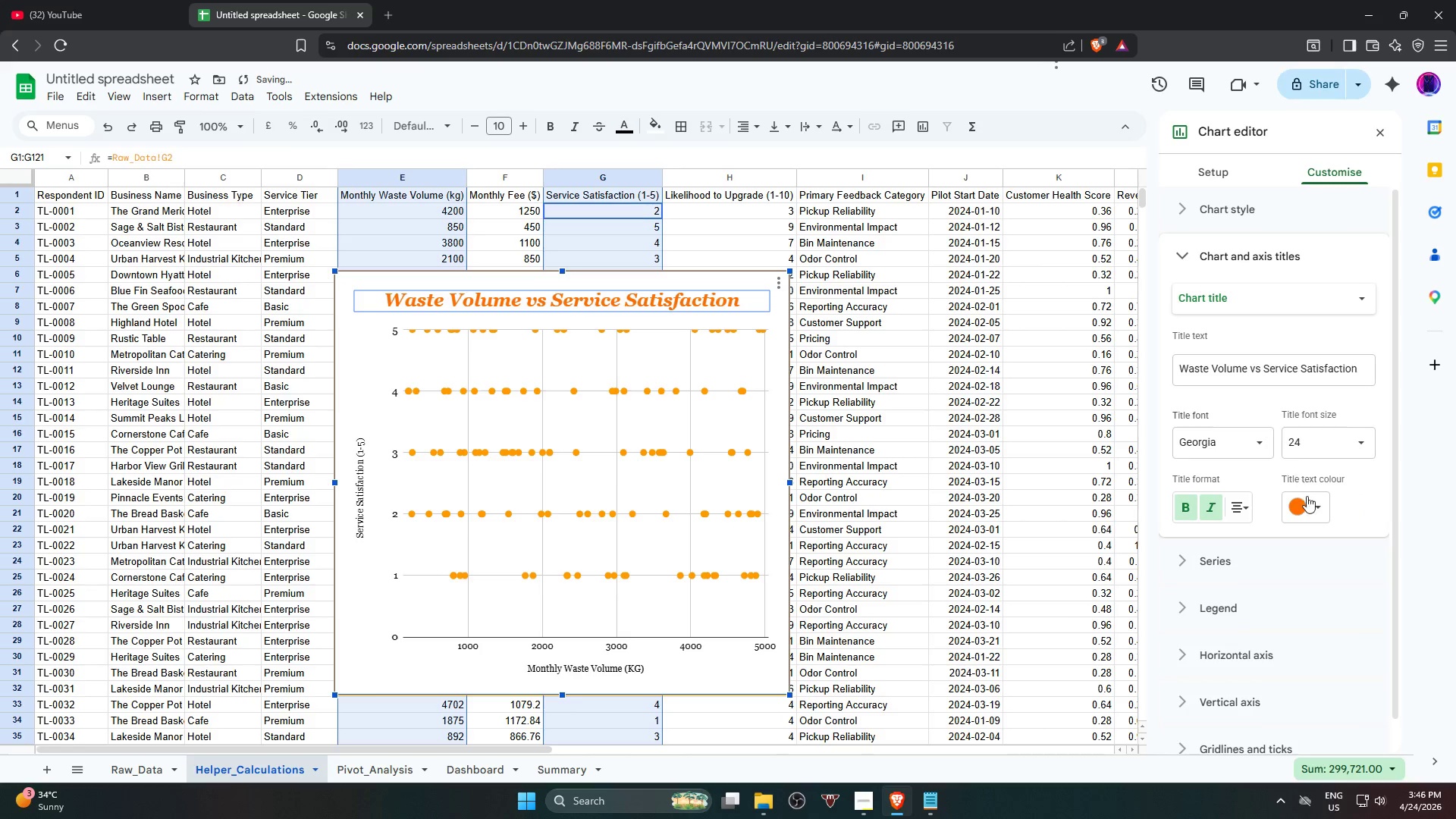 
left_click([1321, 504])
 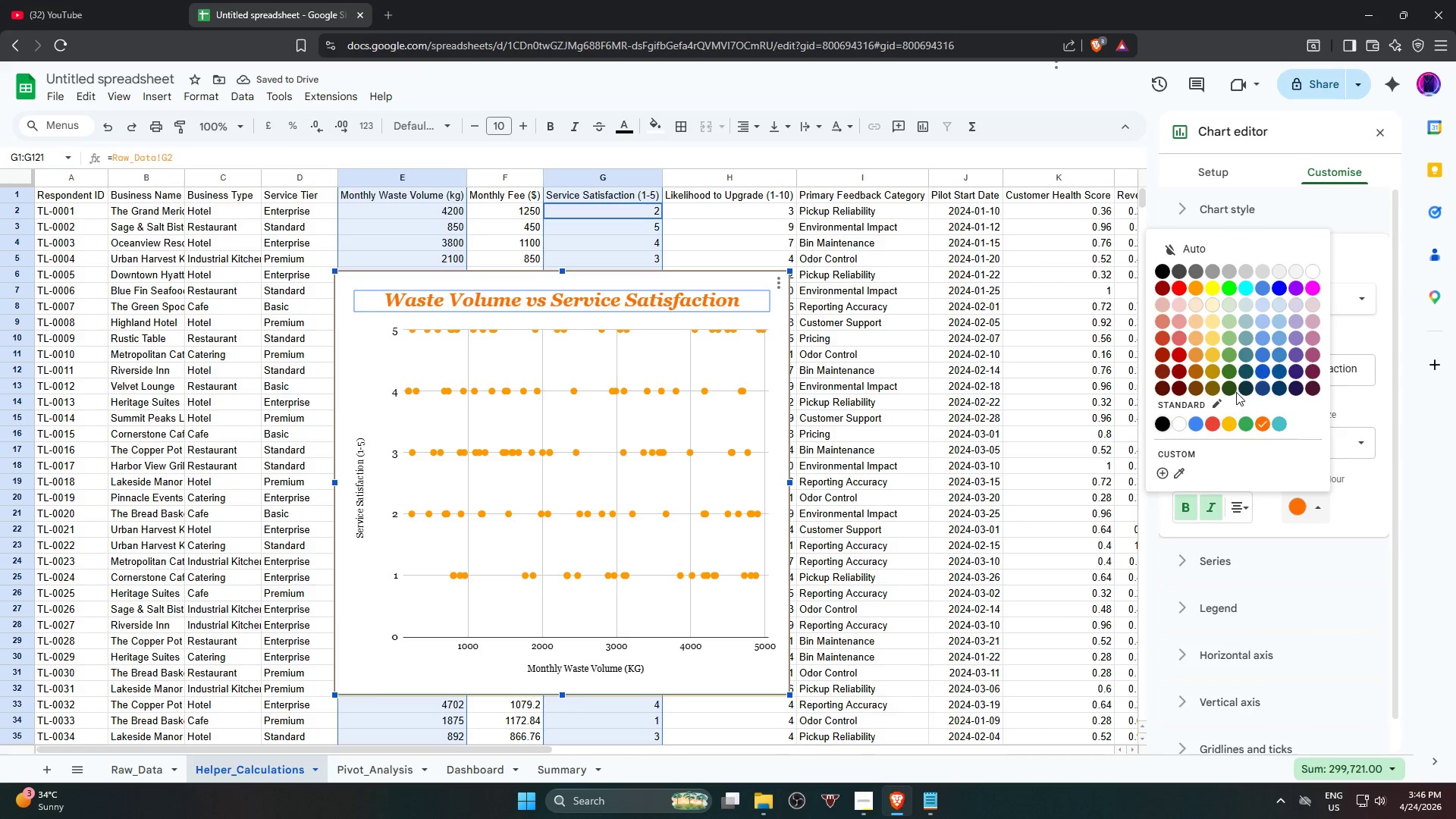 
left_click([1232, 391])
 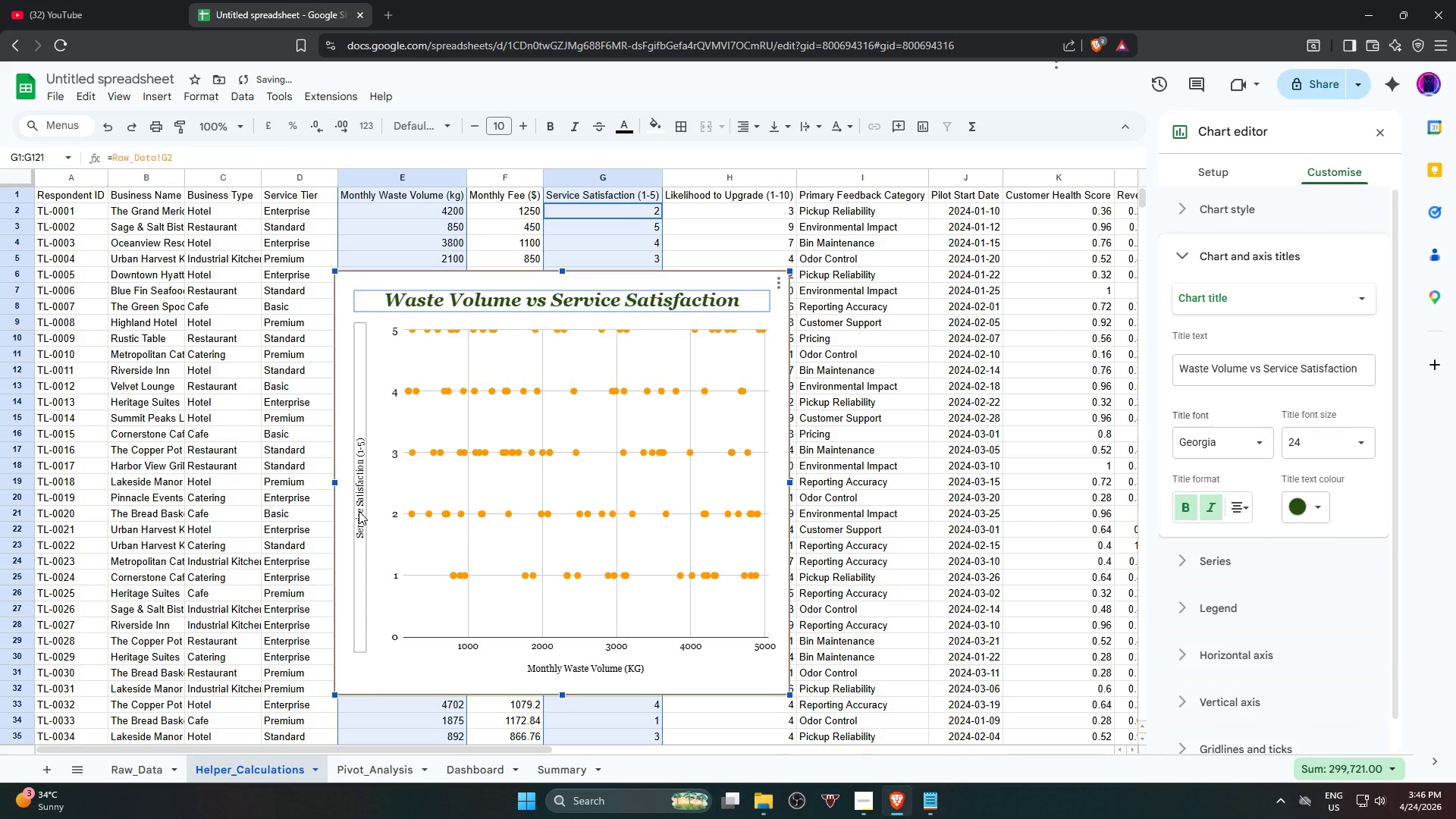 
left_click([359, 511])
 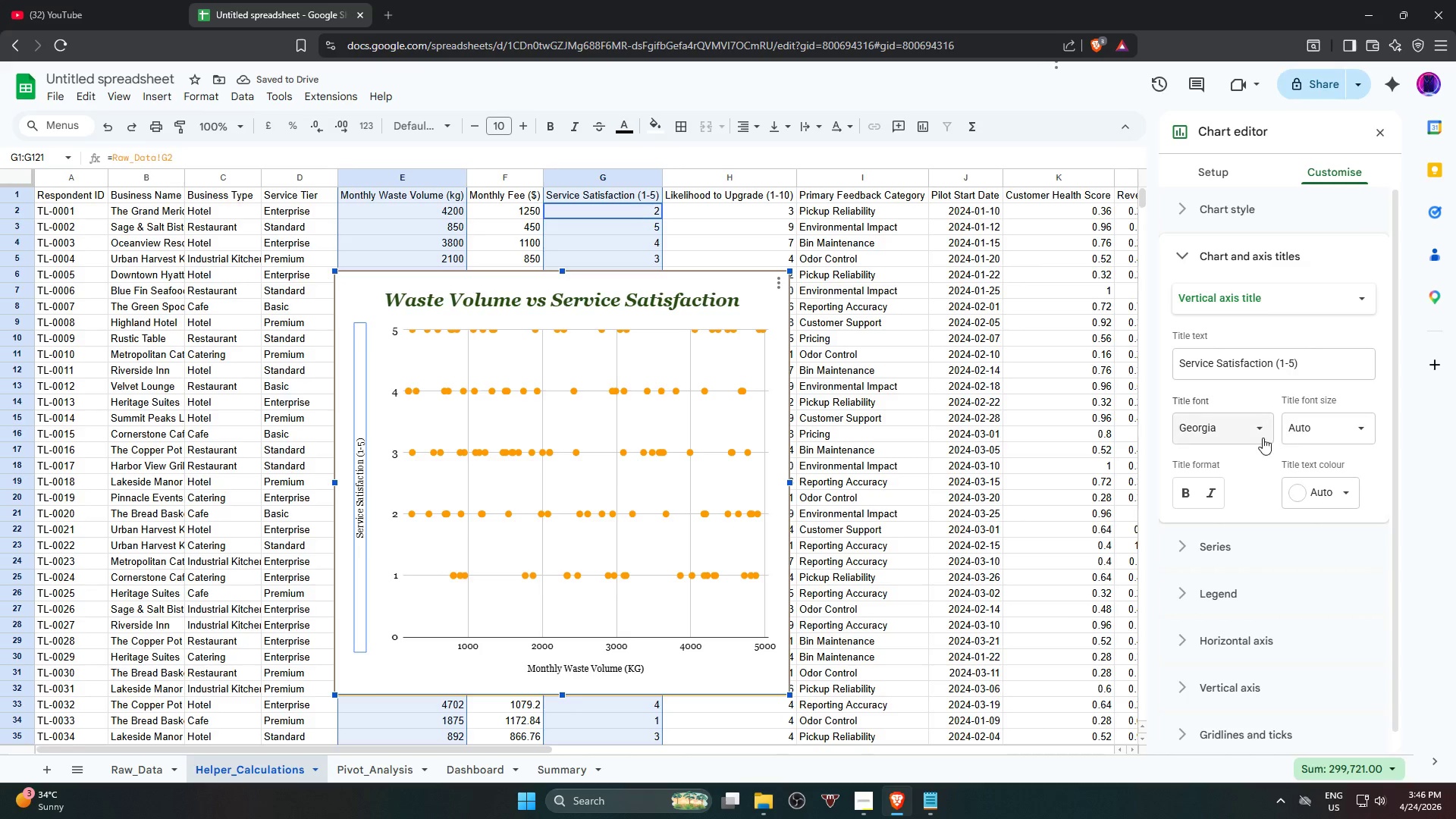 
left_click([1335, 428])
 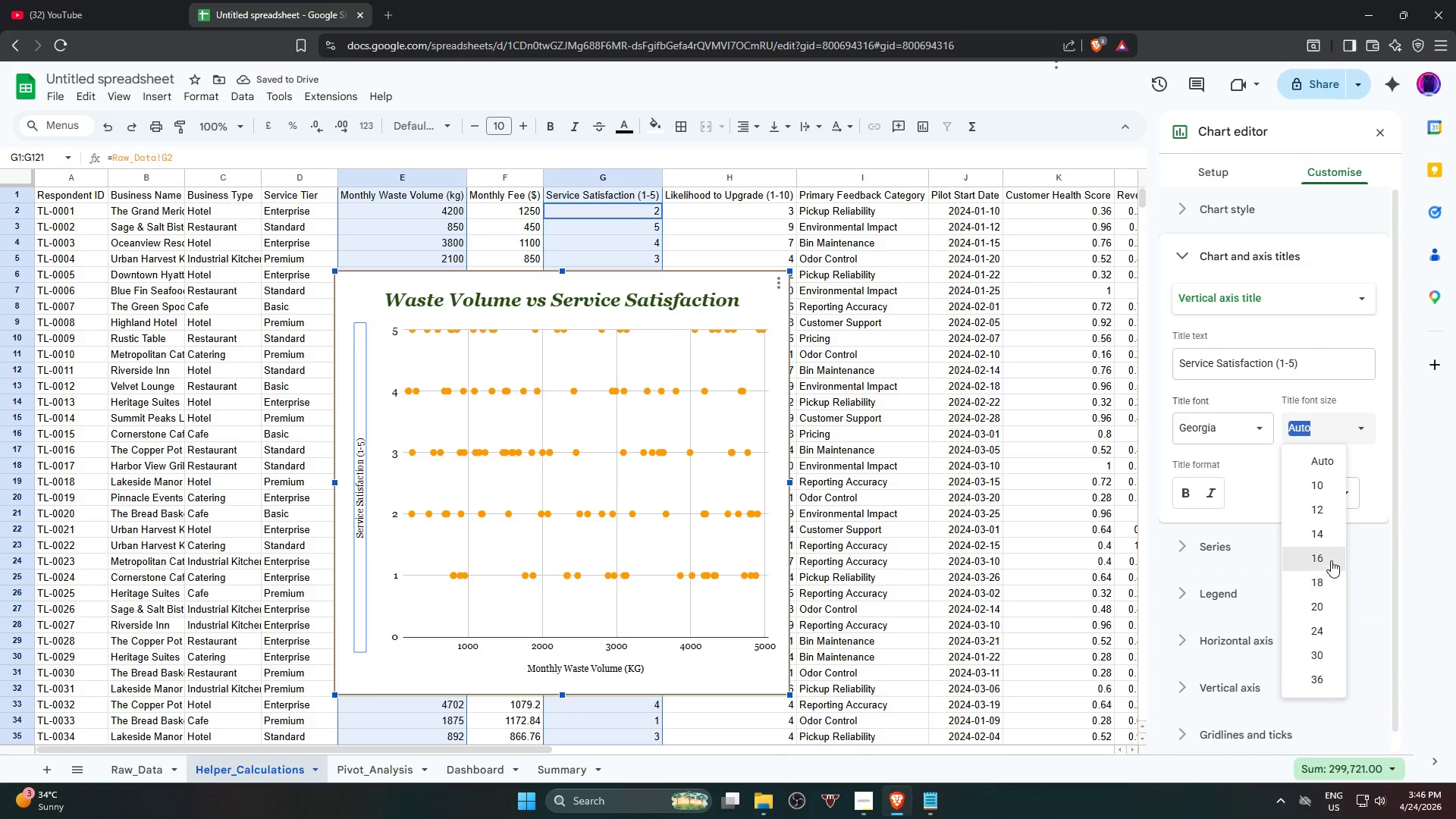 
left_click([1333, 532])
 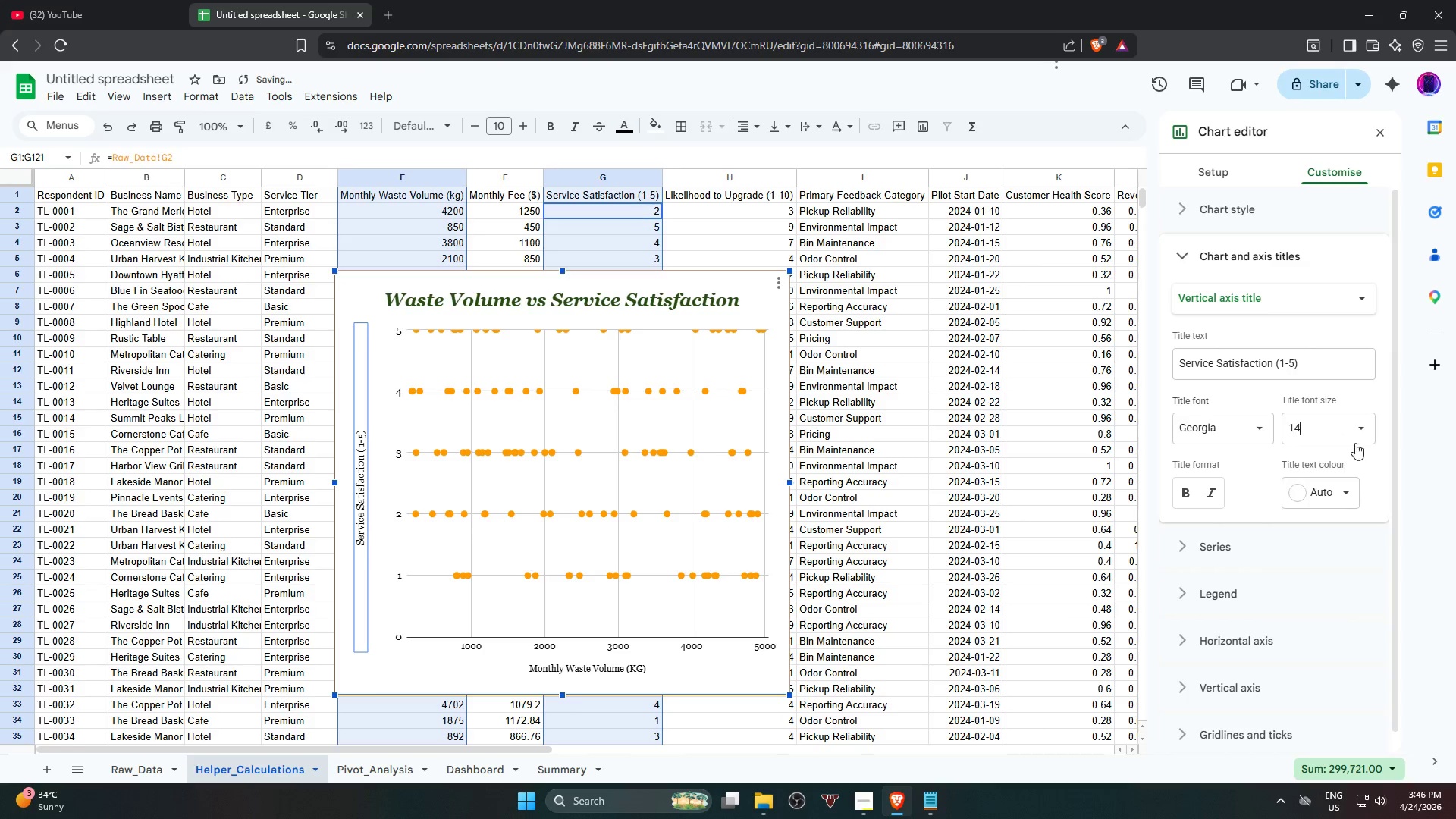 
left_click([1367, 430])
 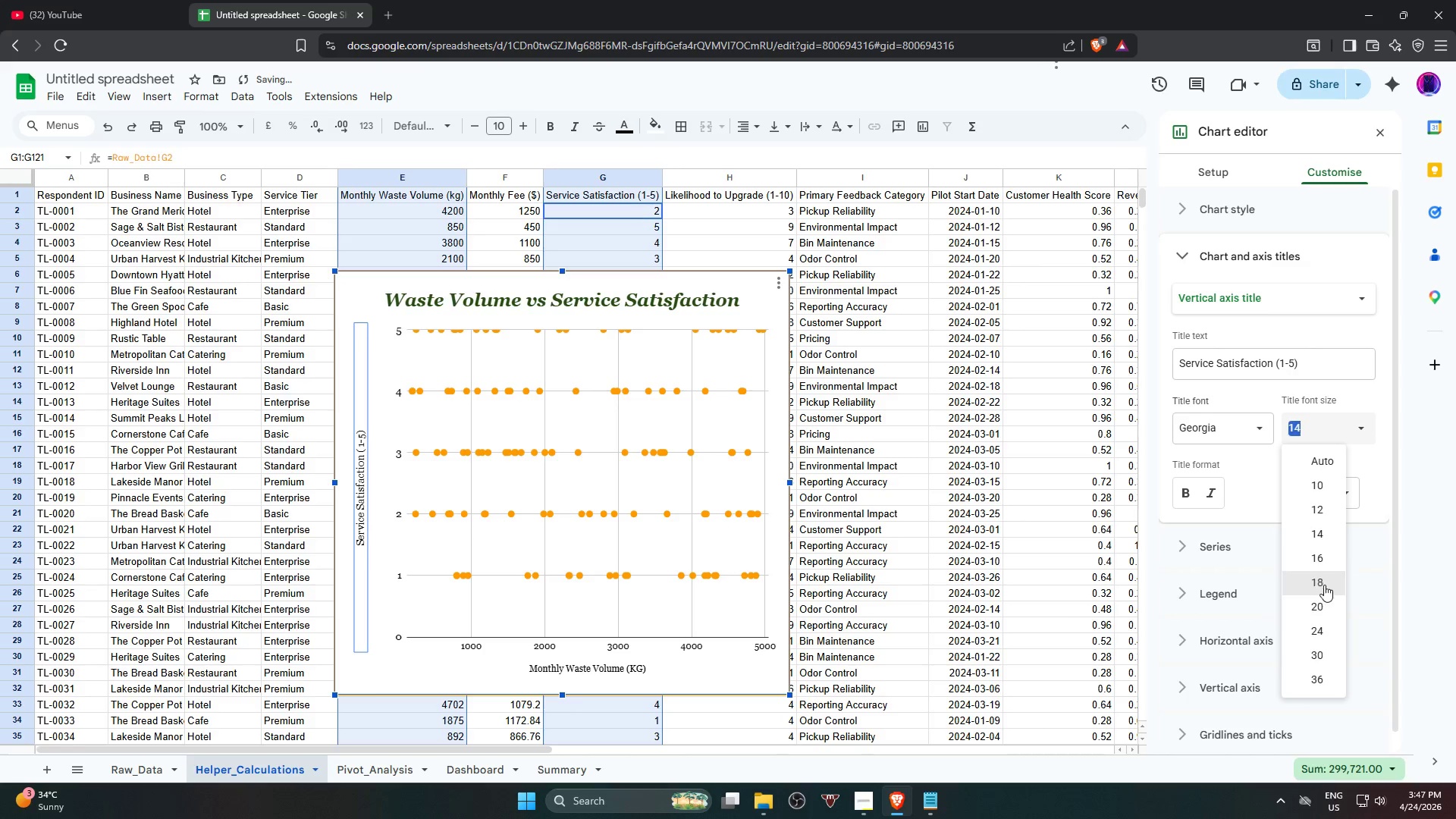 
left_click([1324, 604])
 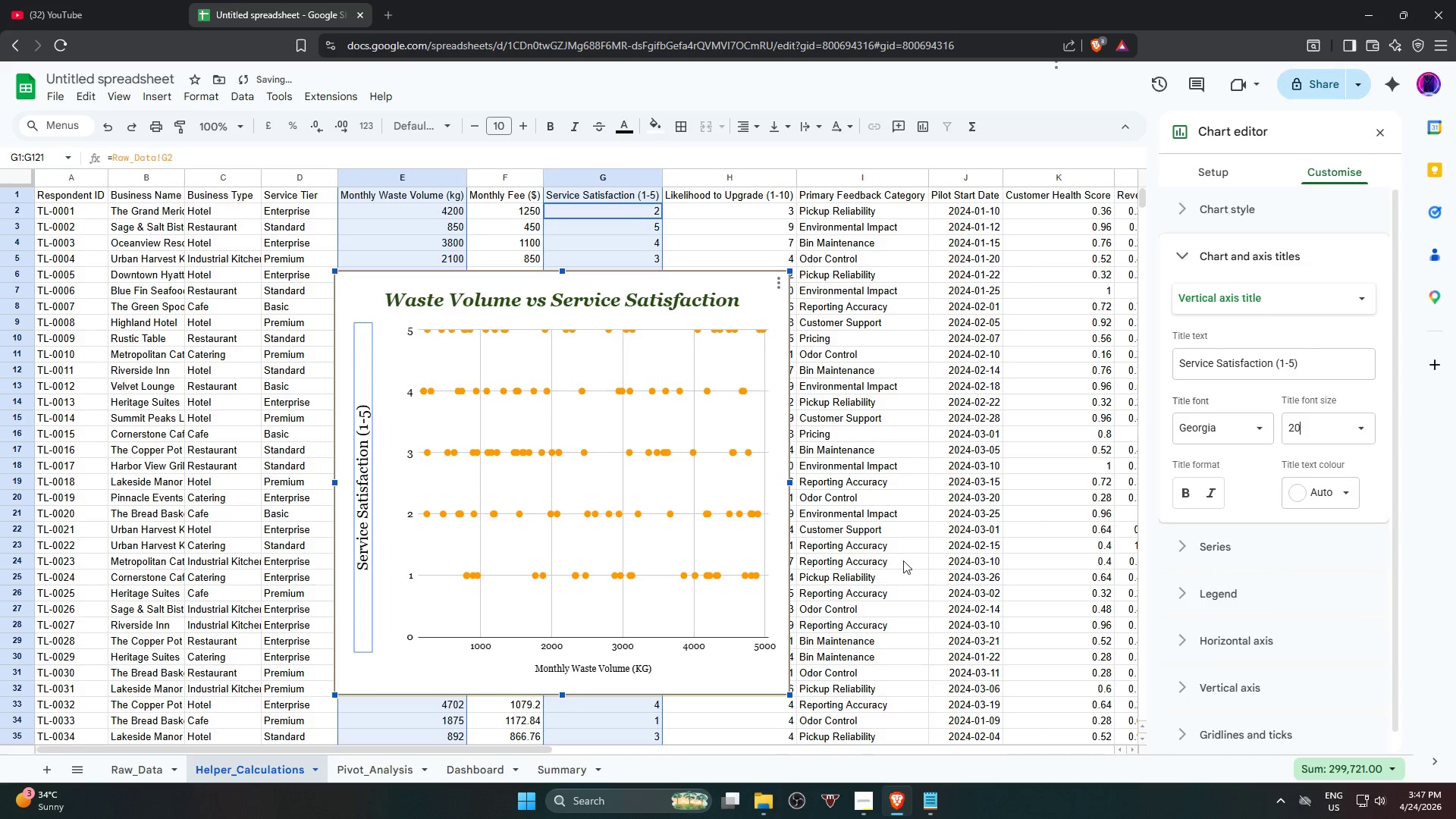 
left_click([1331, 494])
 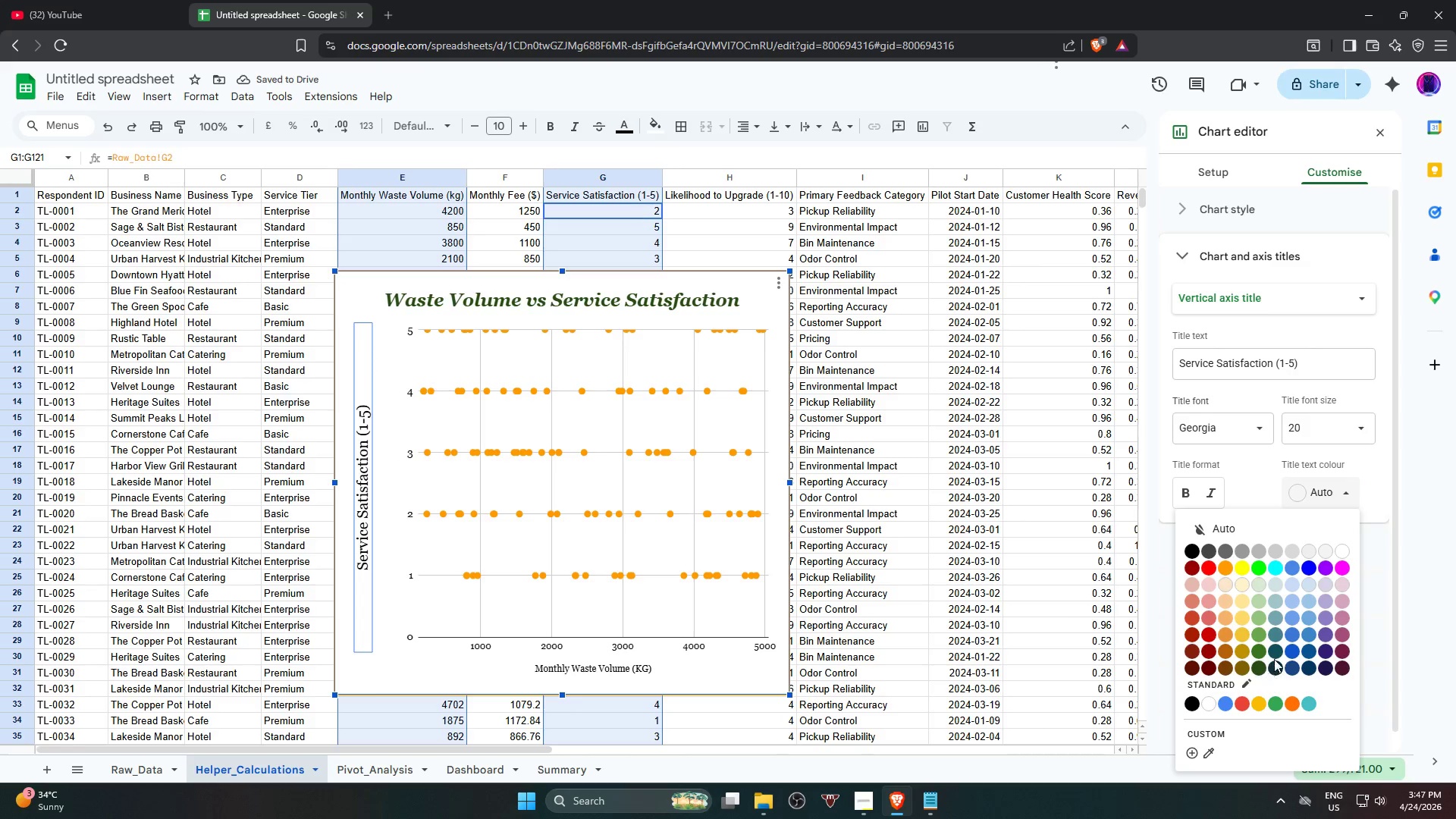 
left_click([1278, 664])
 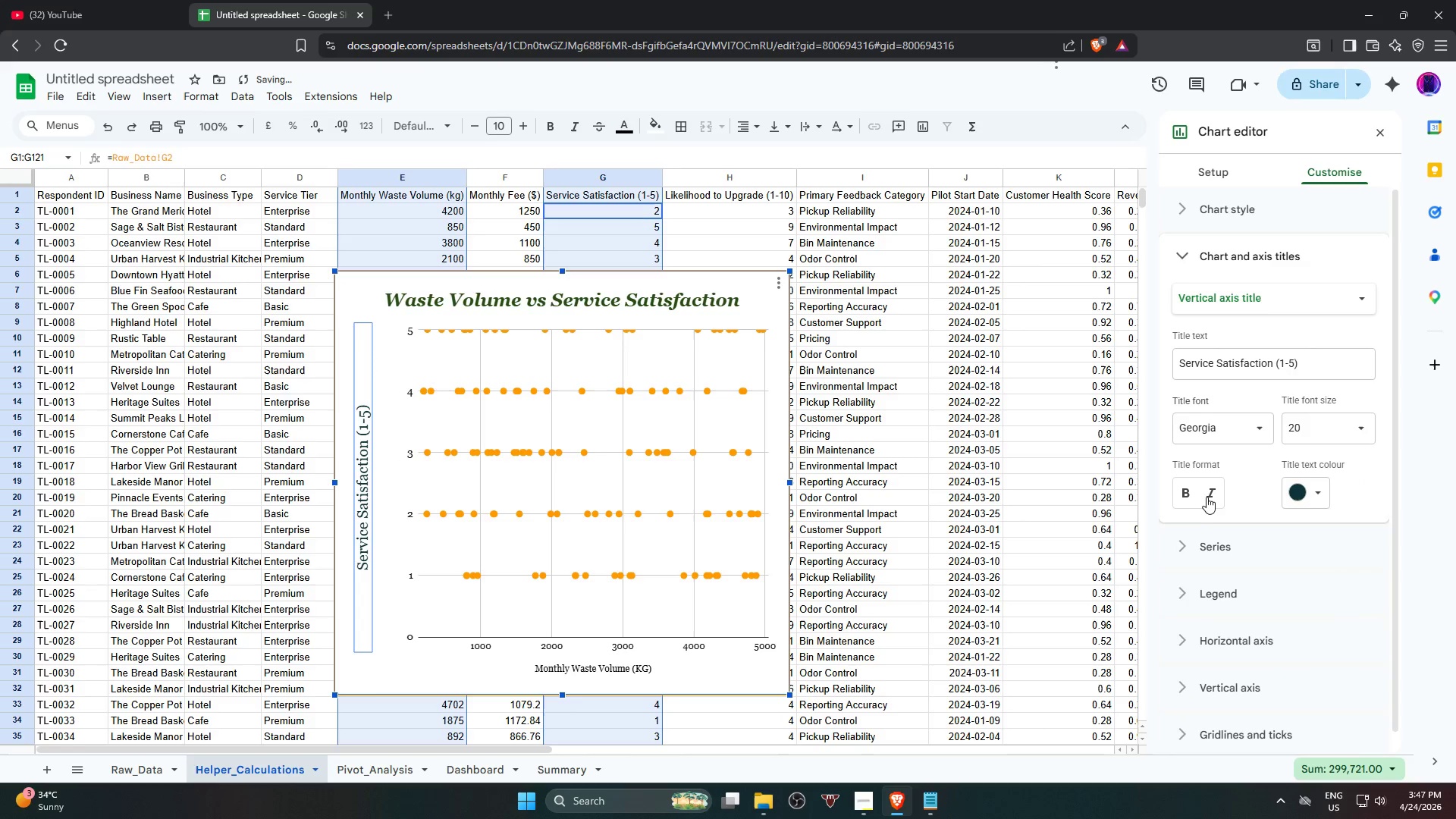 
left_click([1208, 496])
 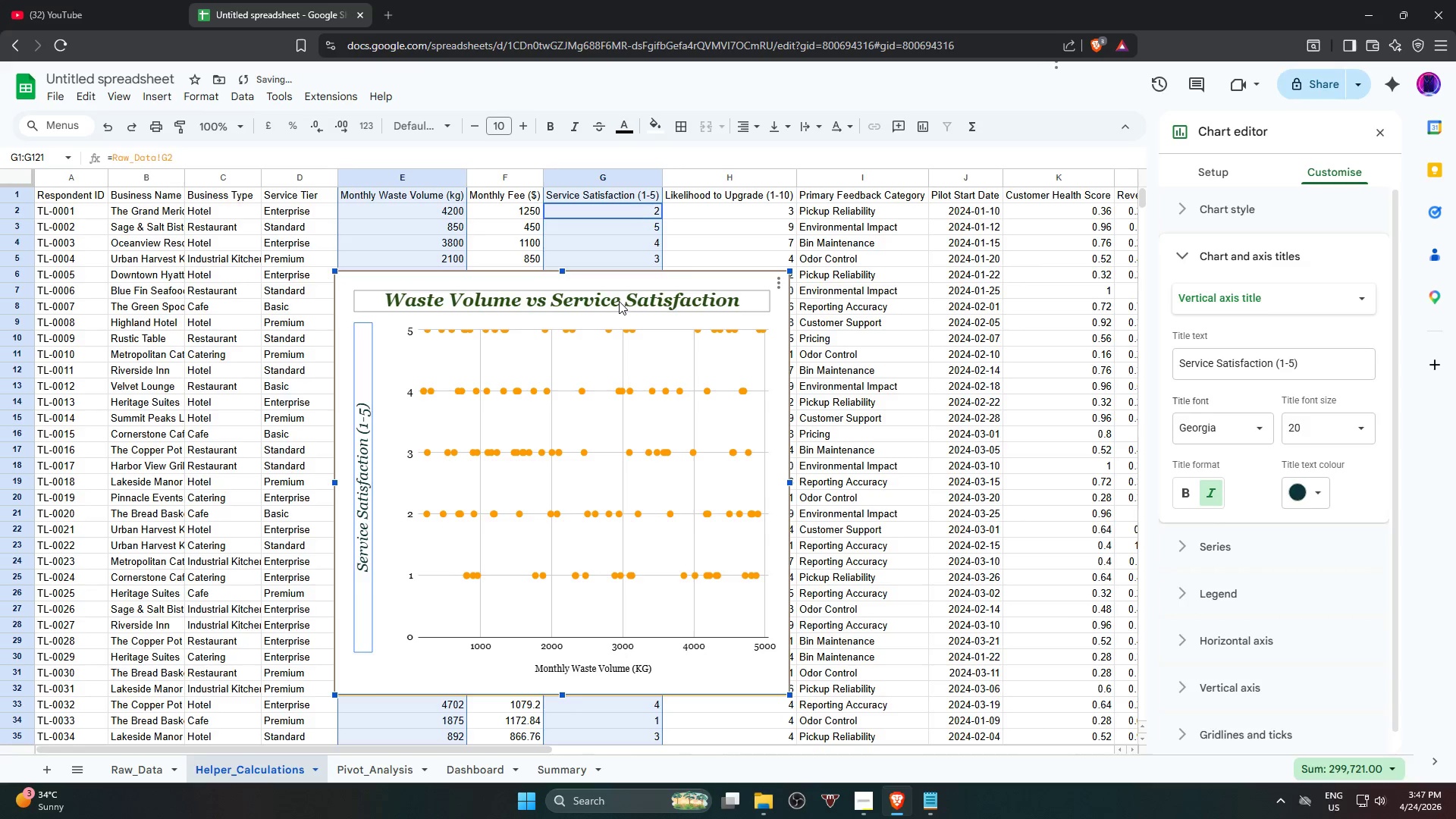 
left_click([1317, 502])
 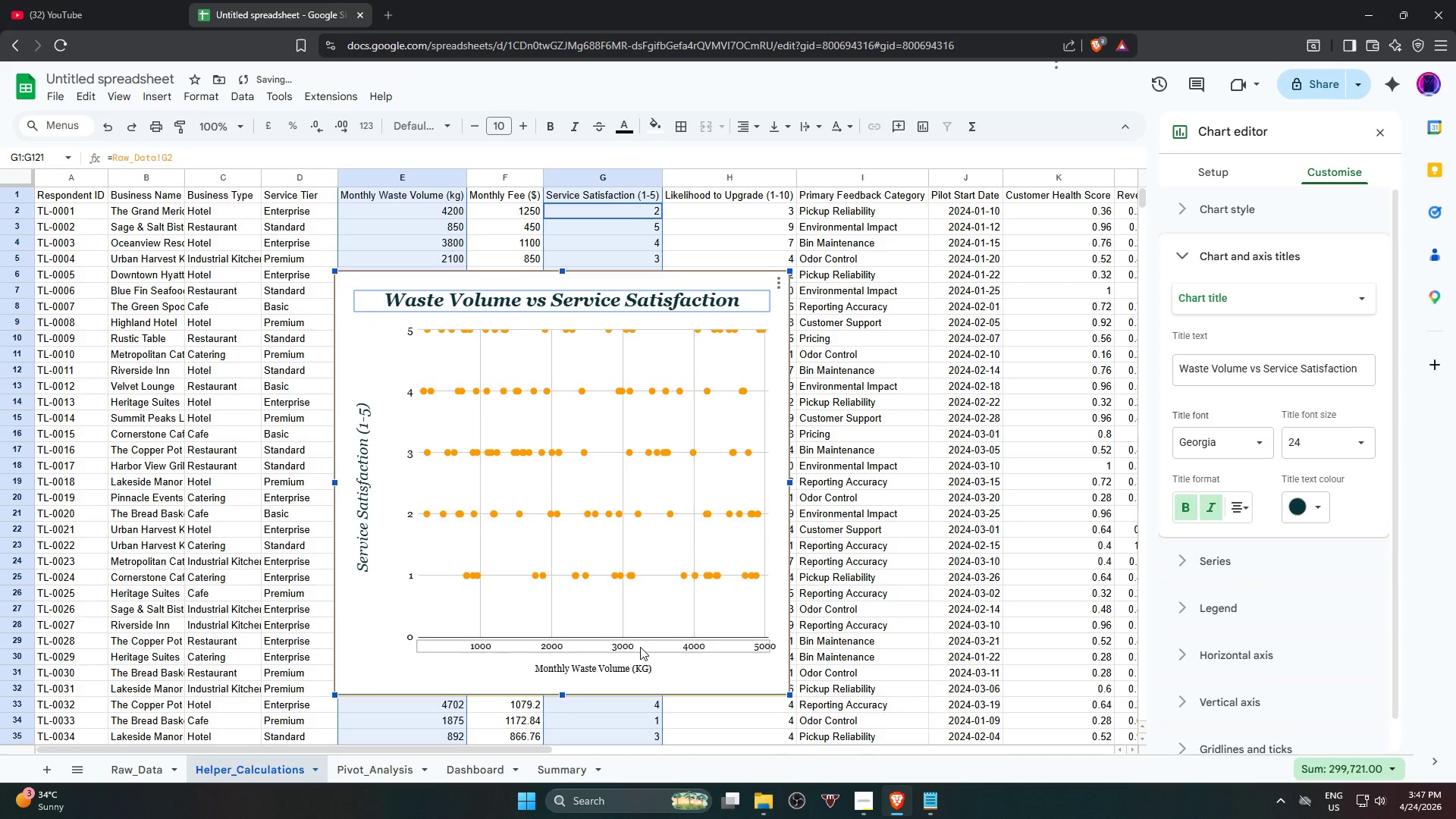 
left_click([397, 517])
 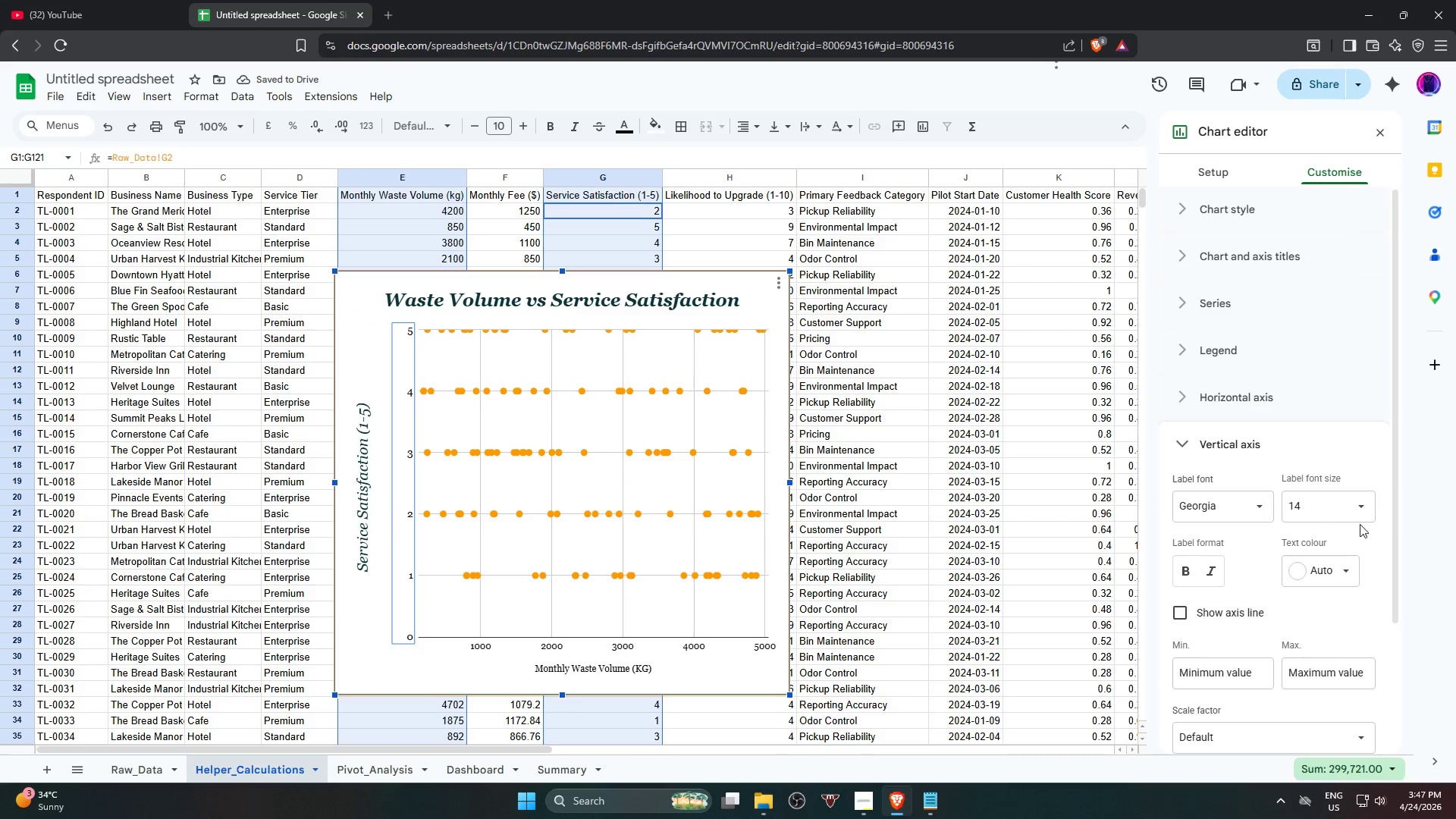 
left_click([1370, 507])
 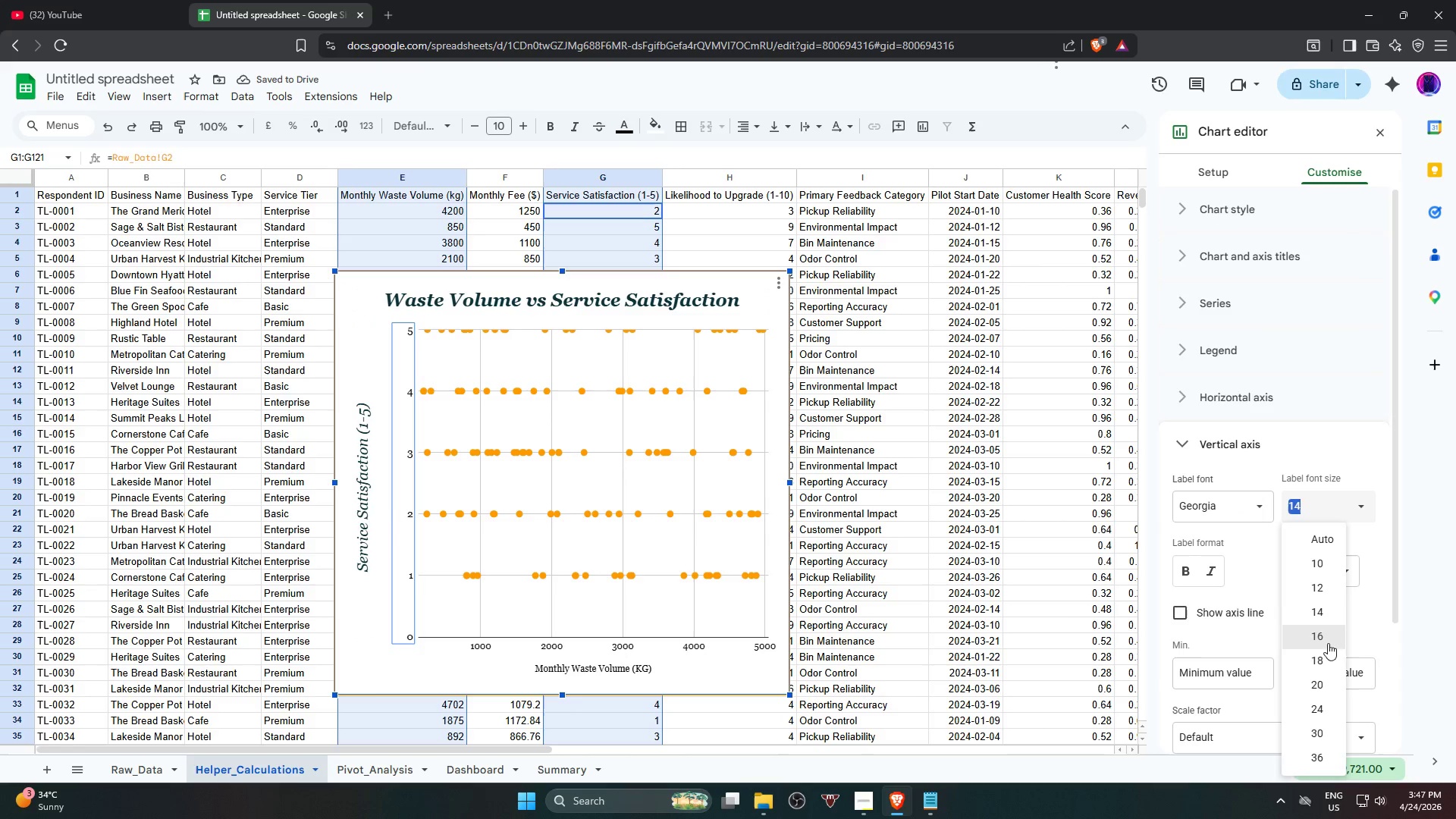 
left_click([1328, 654])
 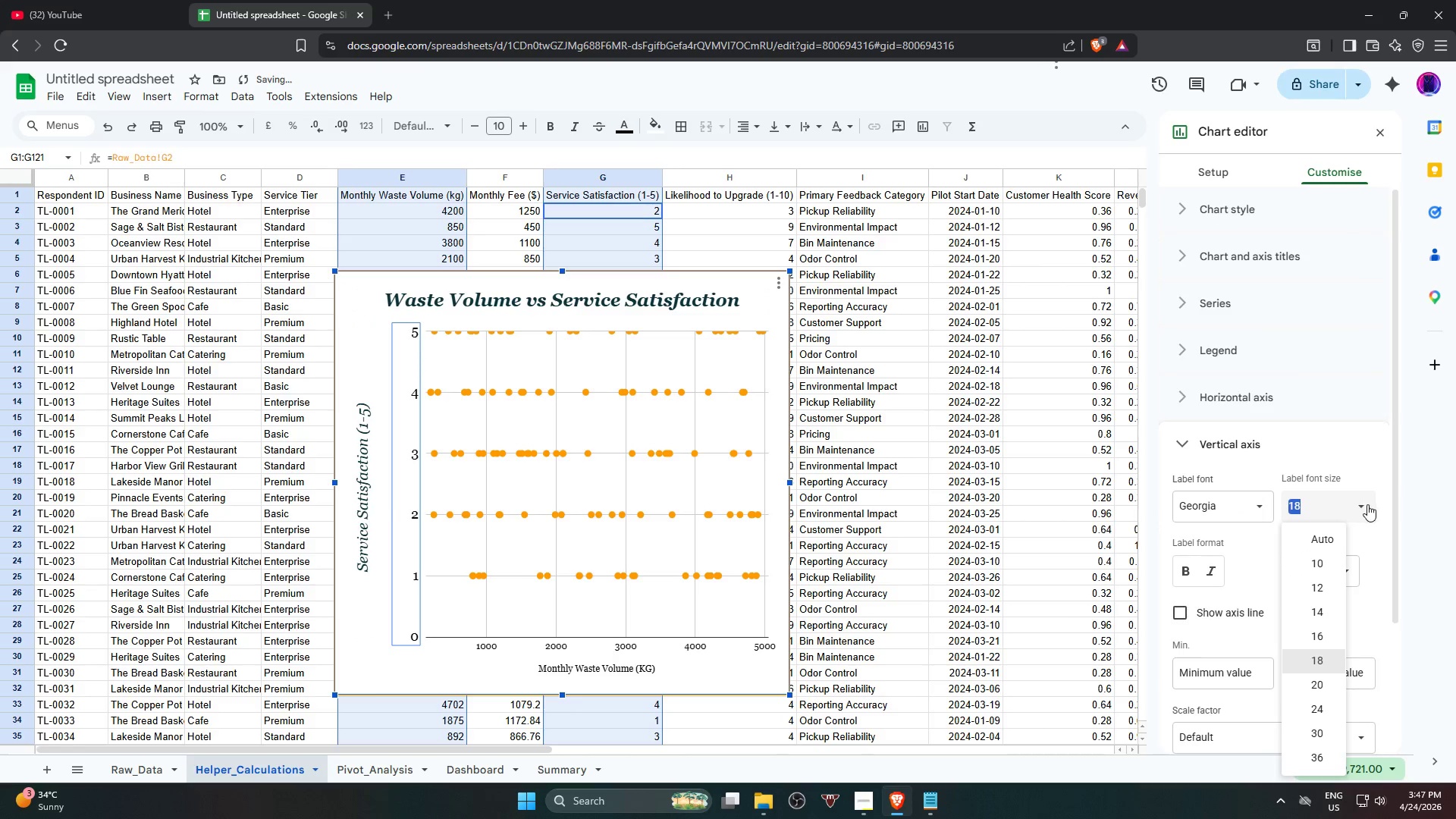 
left_click([1328, 614])
 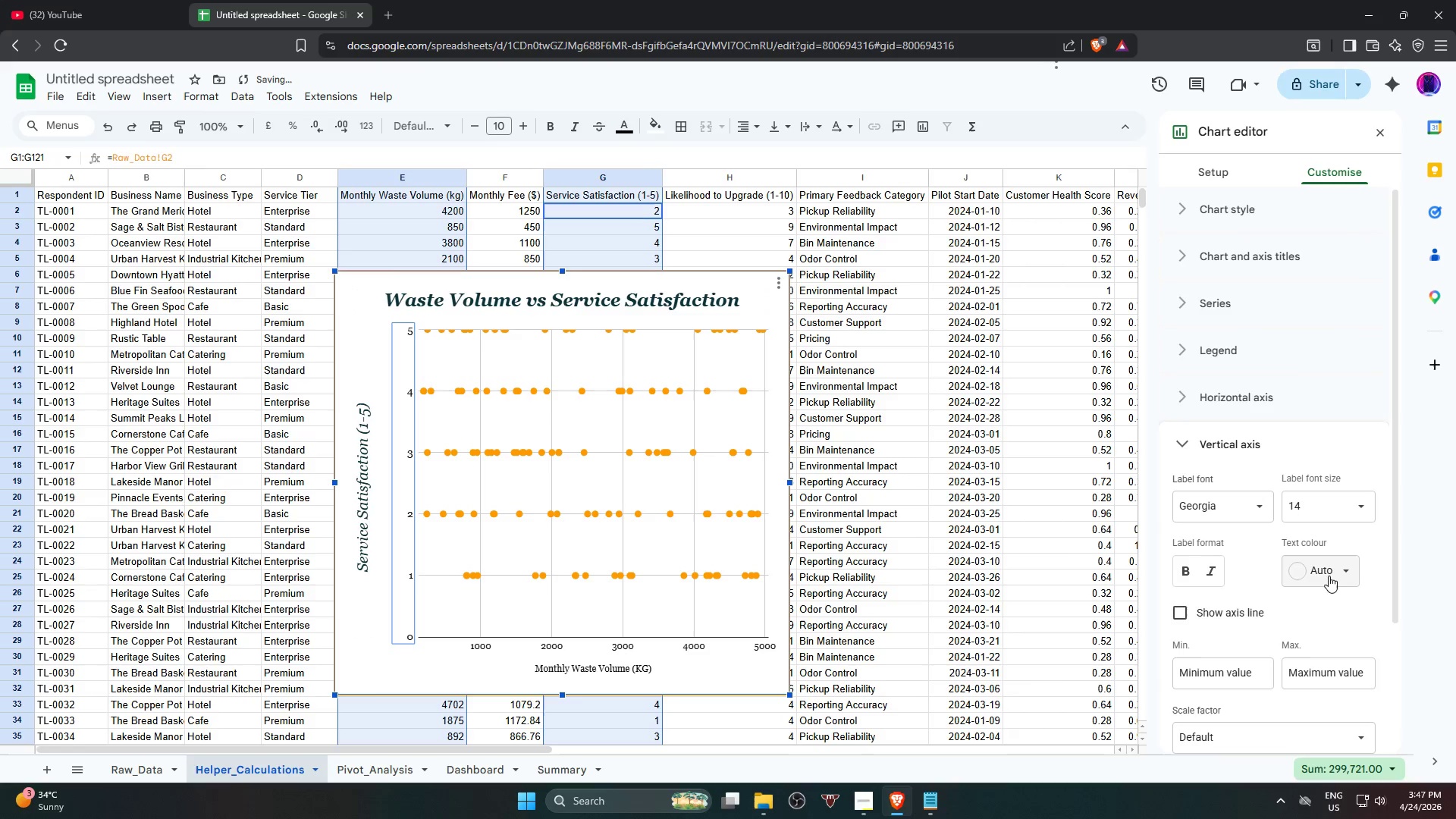 
left_click([1325, 573])
 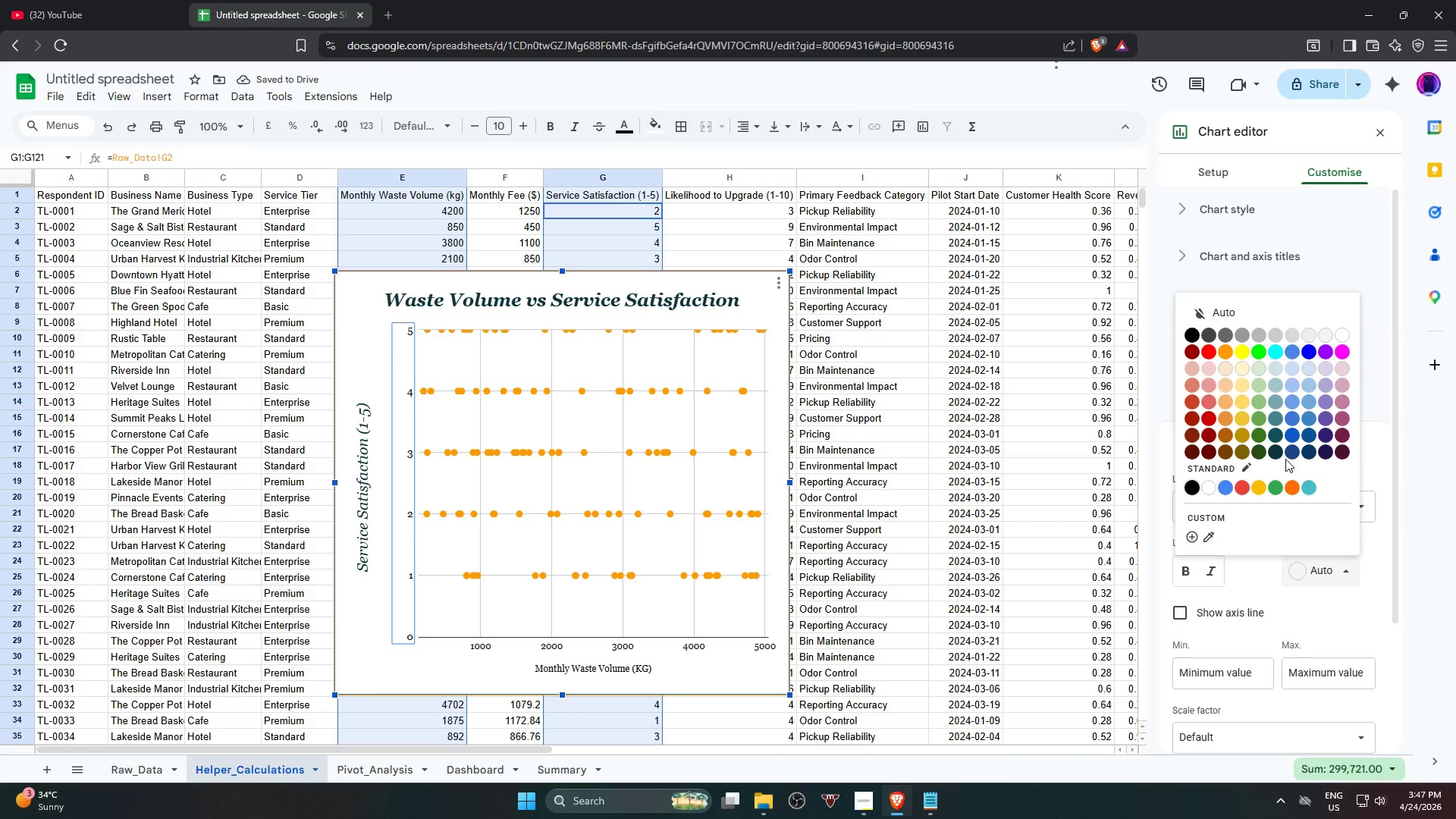 
left_click([1279, 453])
 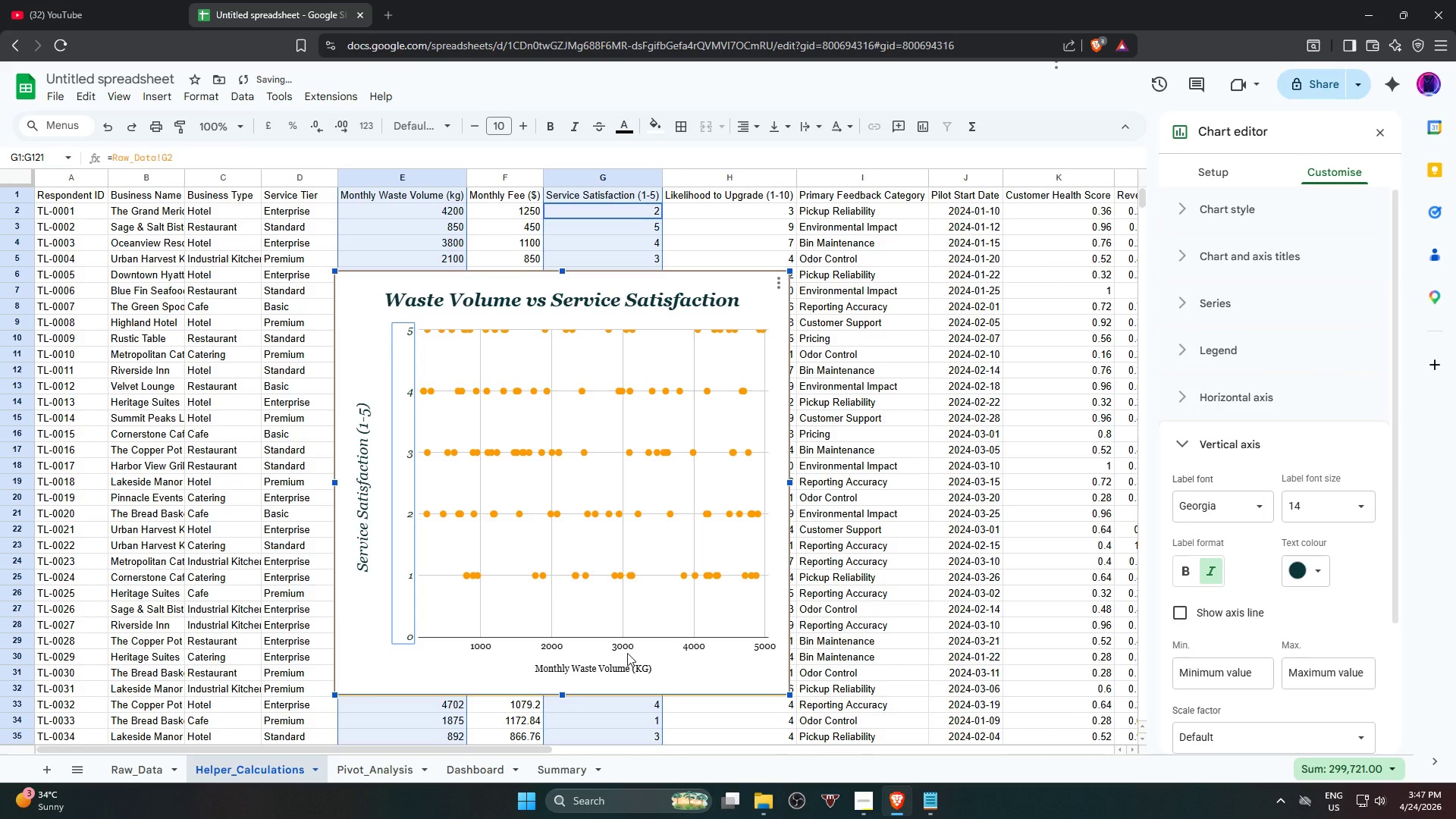 
left_click([620, 648])
 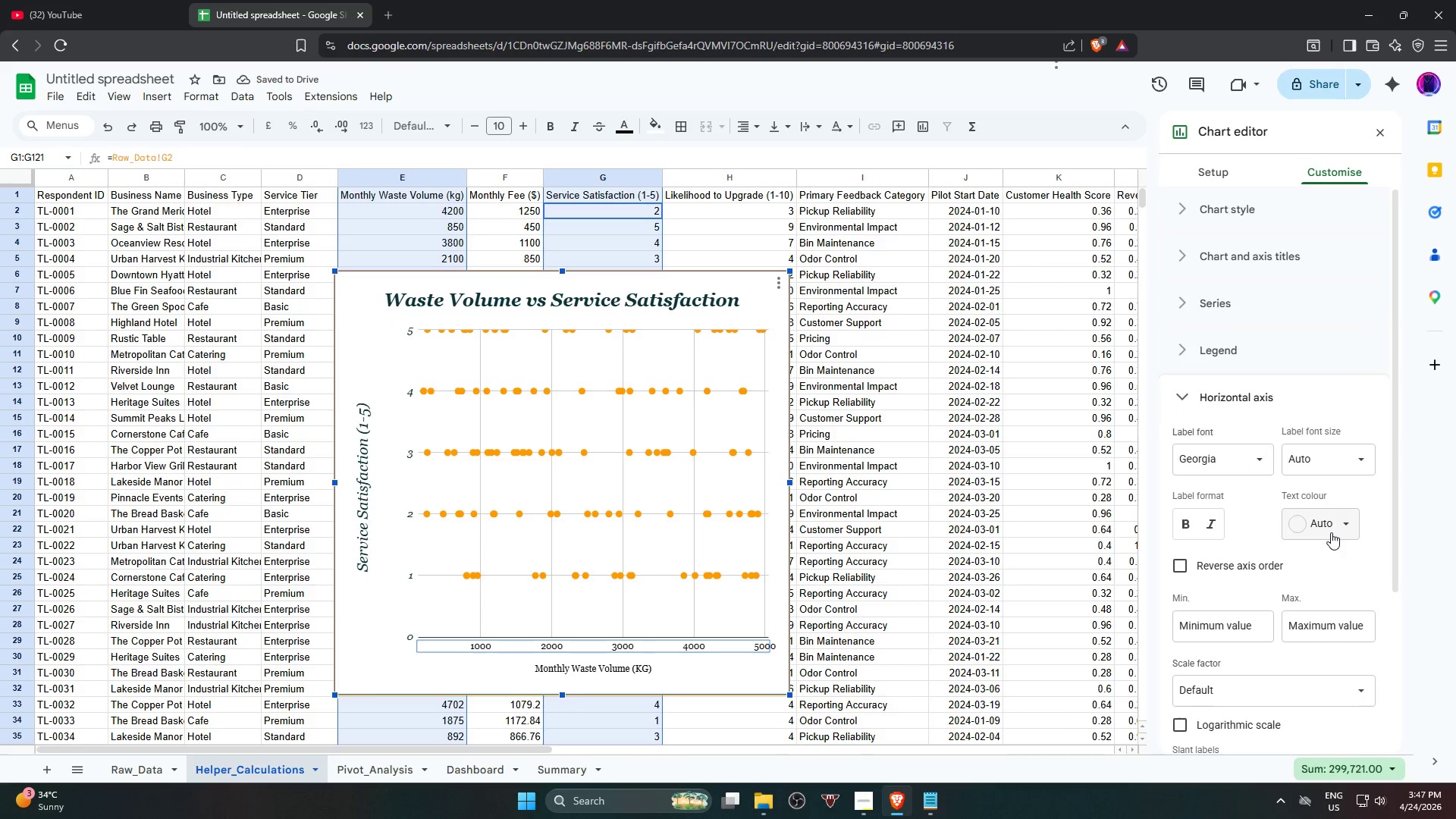 
left_click([1331, 532])
 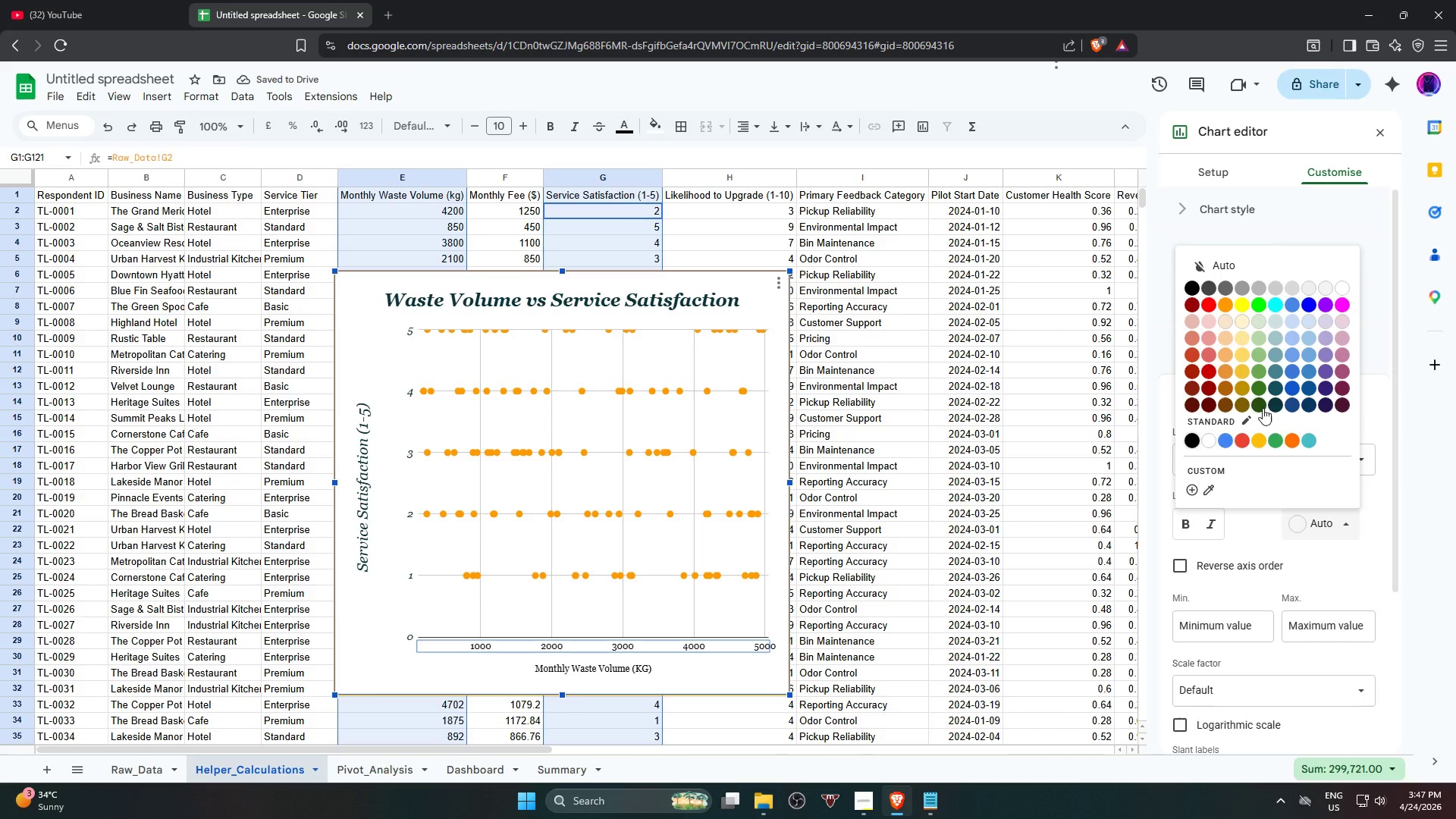 
left_click([1271, 403])
 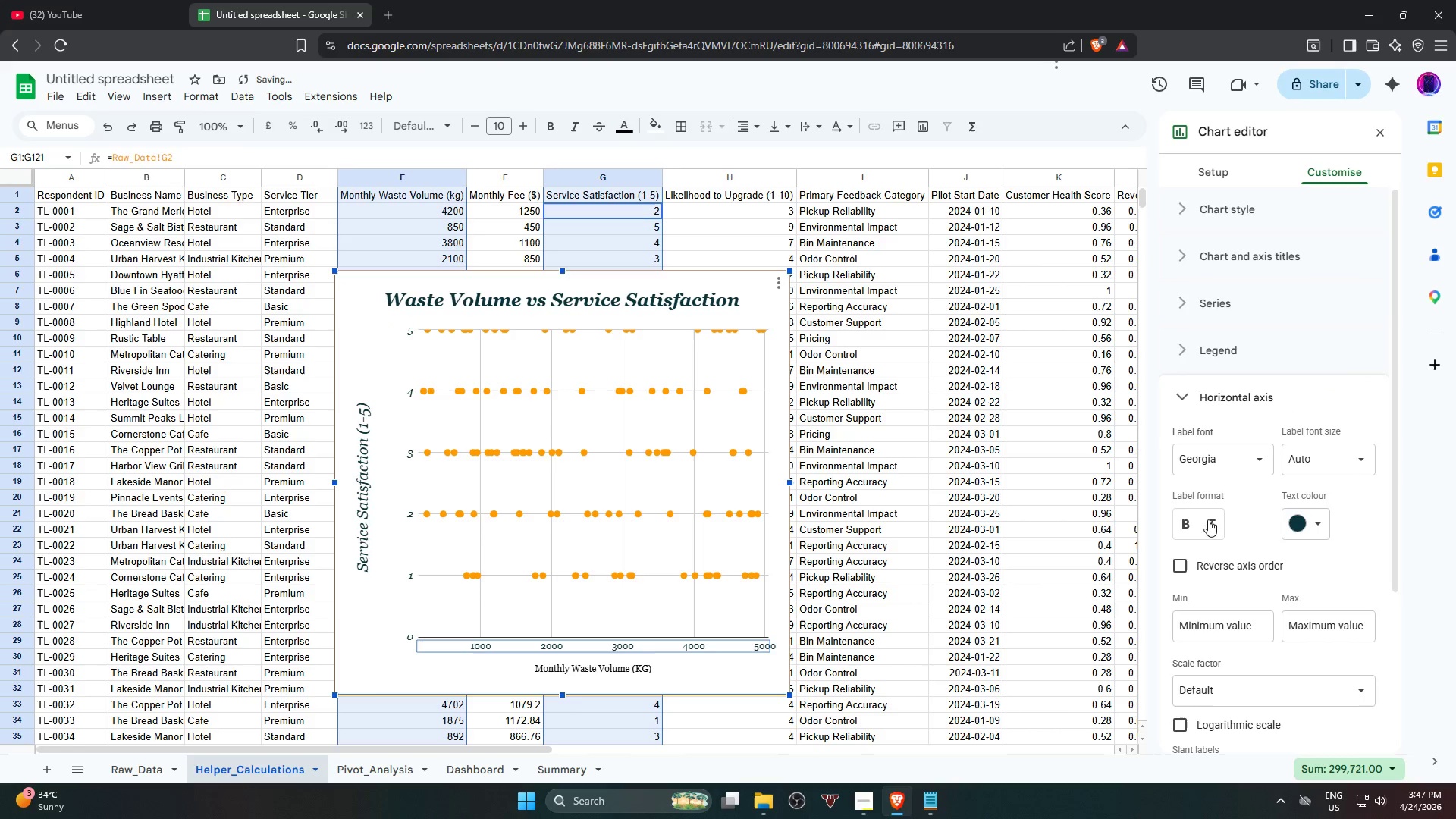 
left_click([1208, 519])
 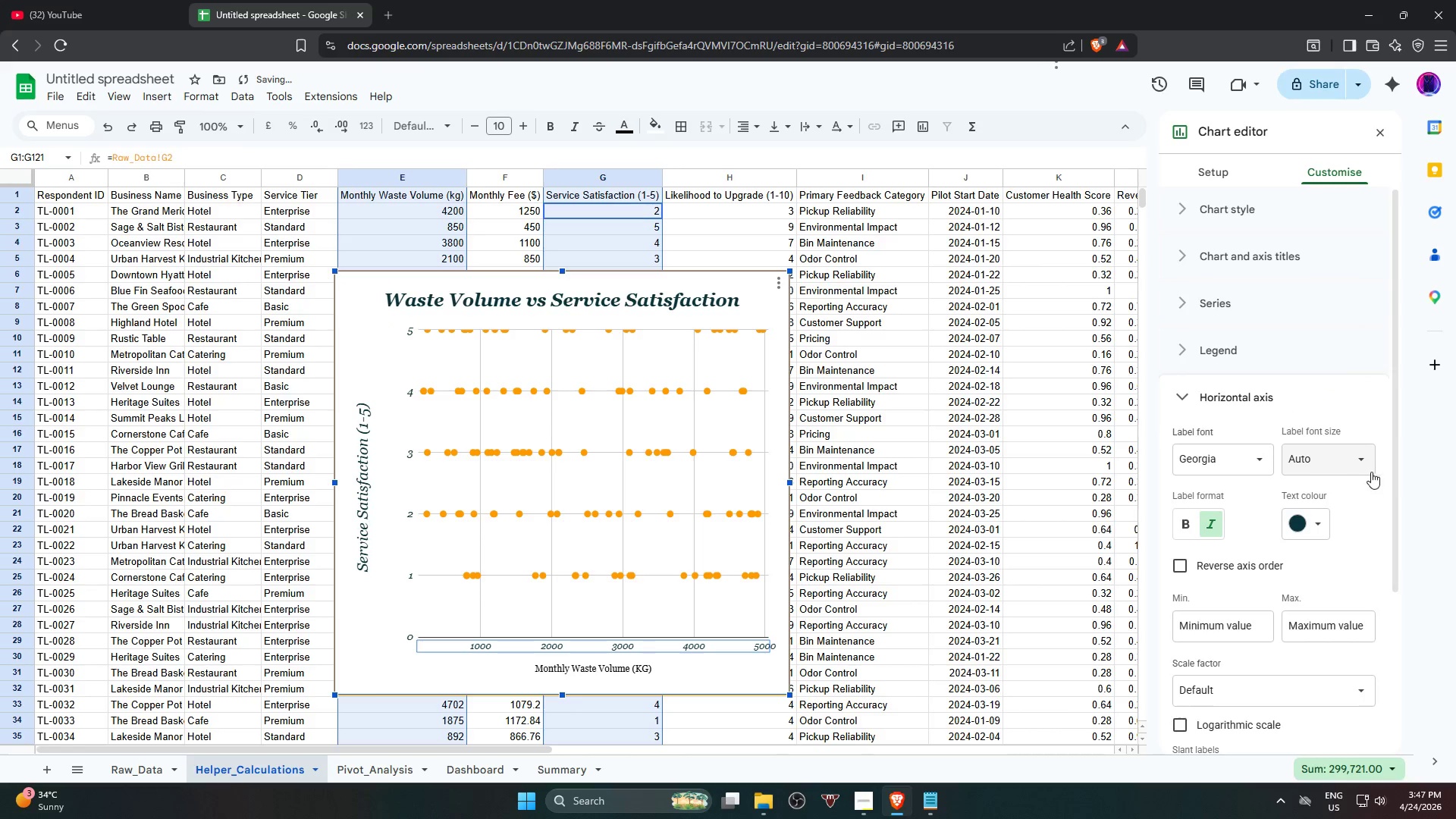 
left_click([1369, 465])
 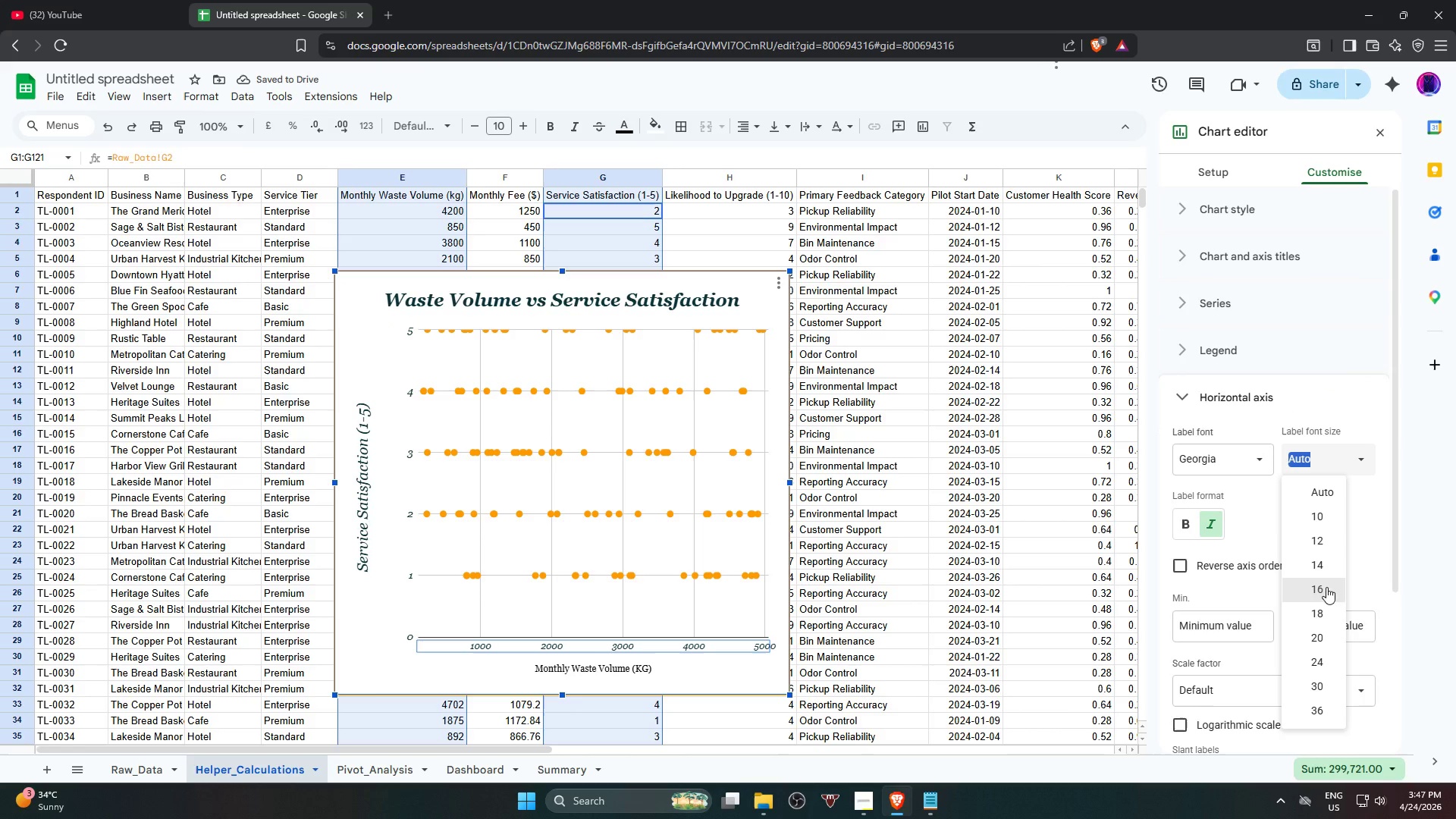 
left_click([1333, 561])
 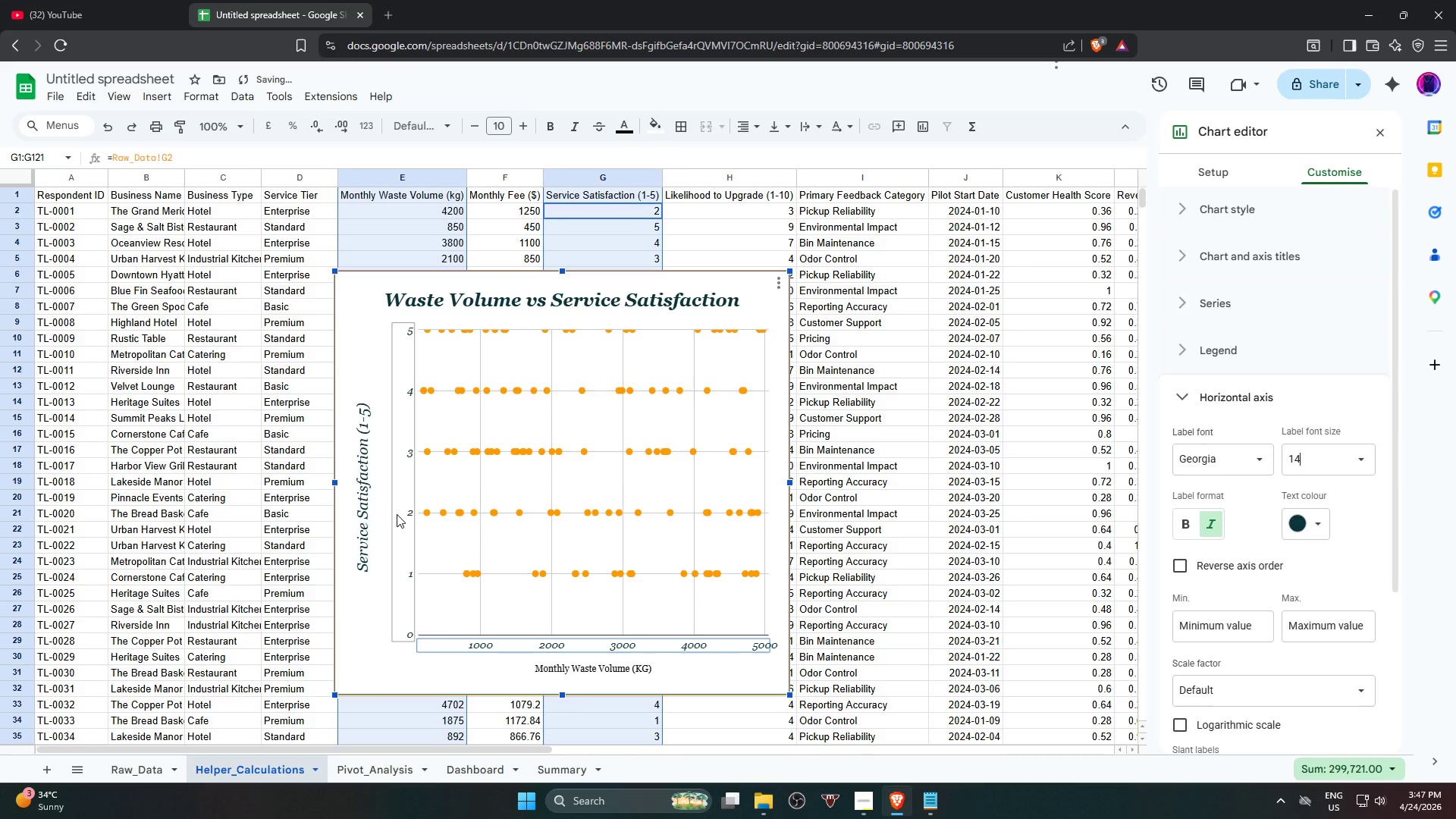 
left_click([403, 513])
 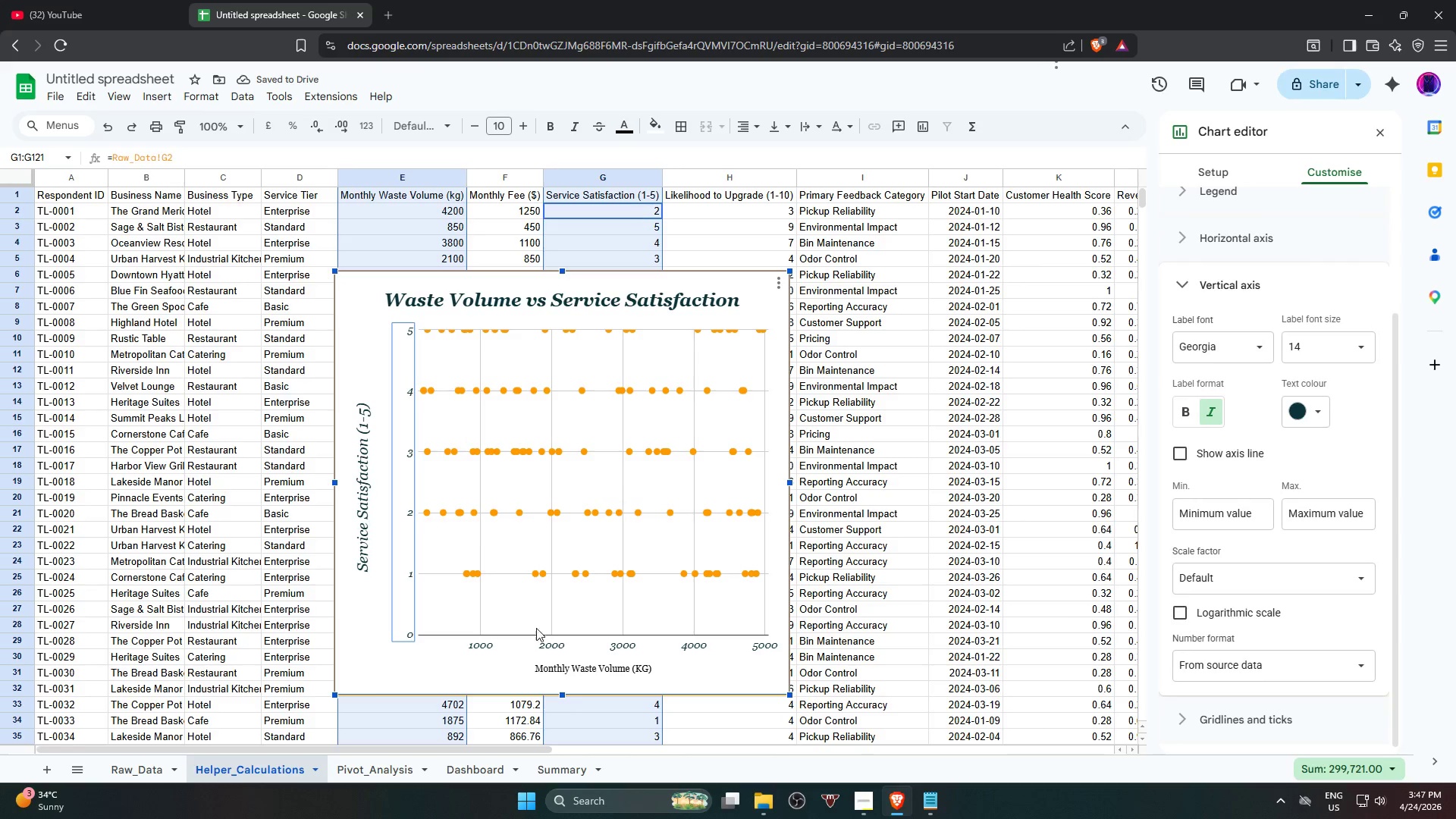 
left_click([551, 649])
 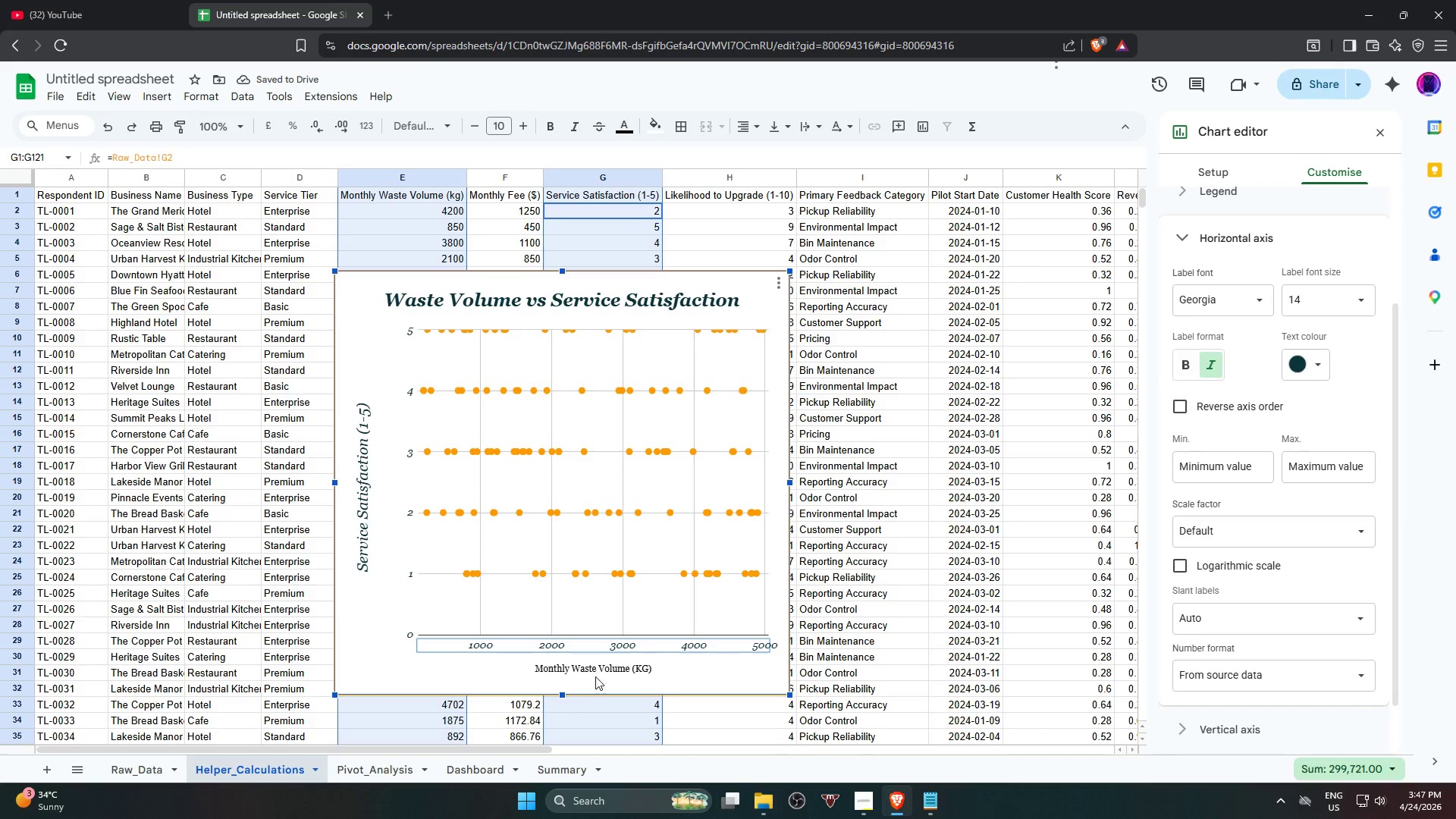 
left_click([596, 670])
 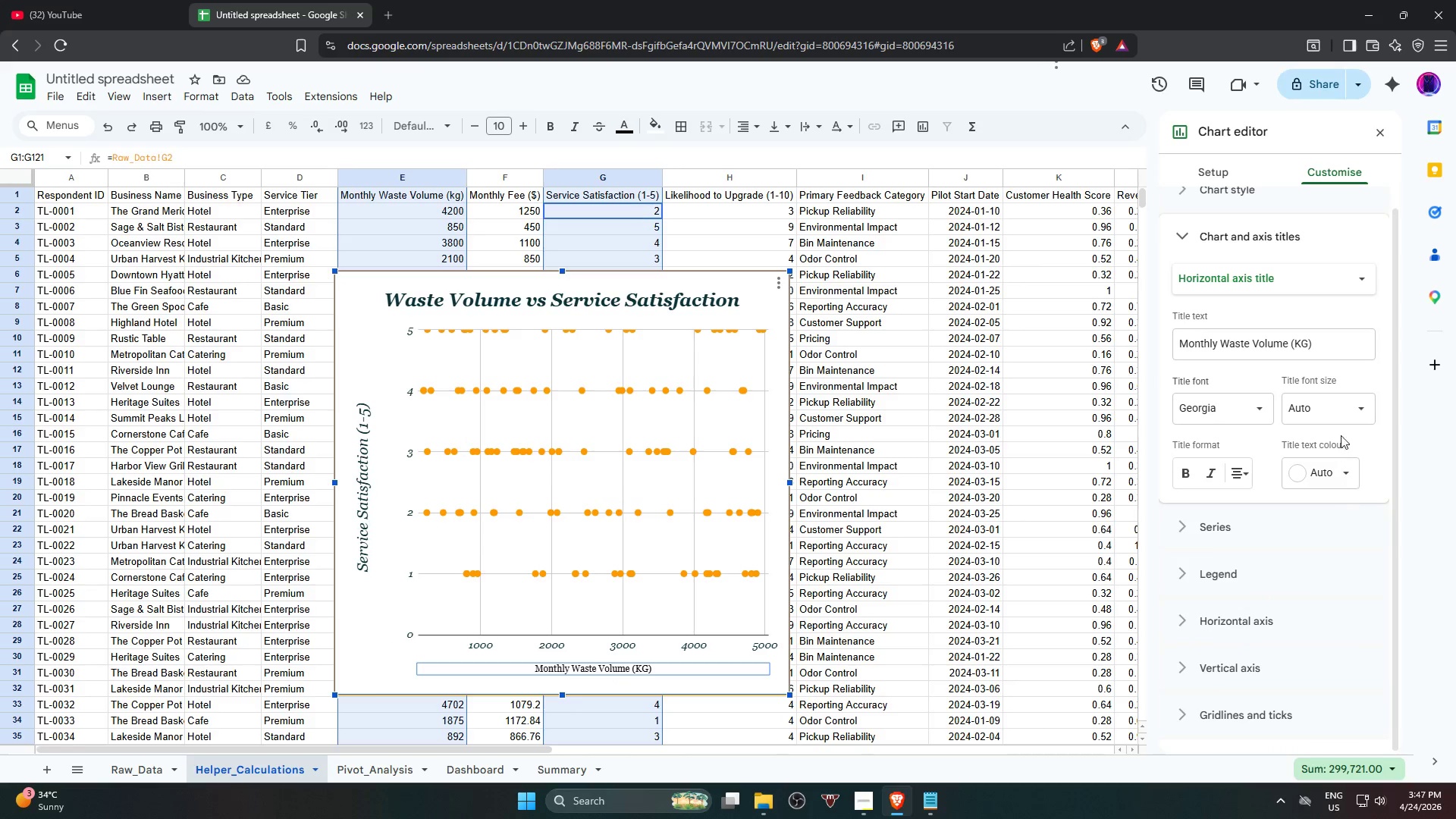 
left_click([1360, 416])
 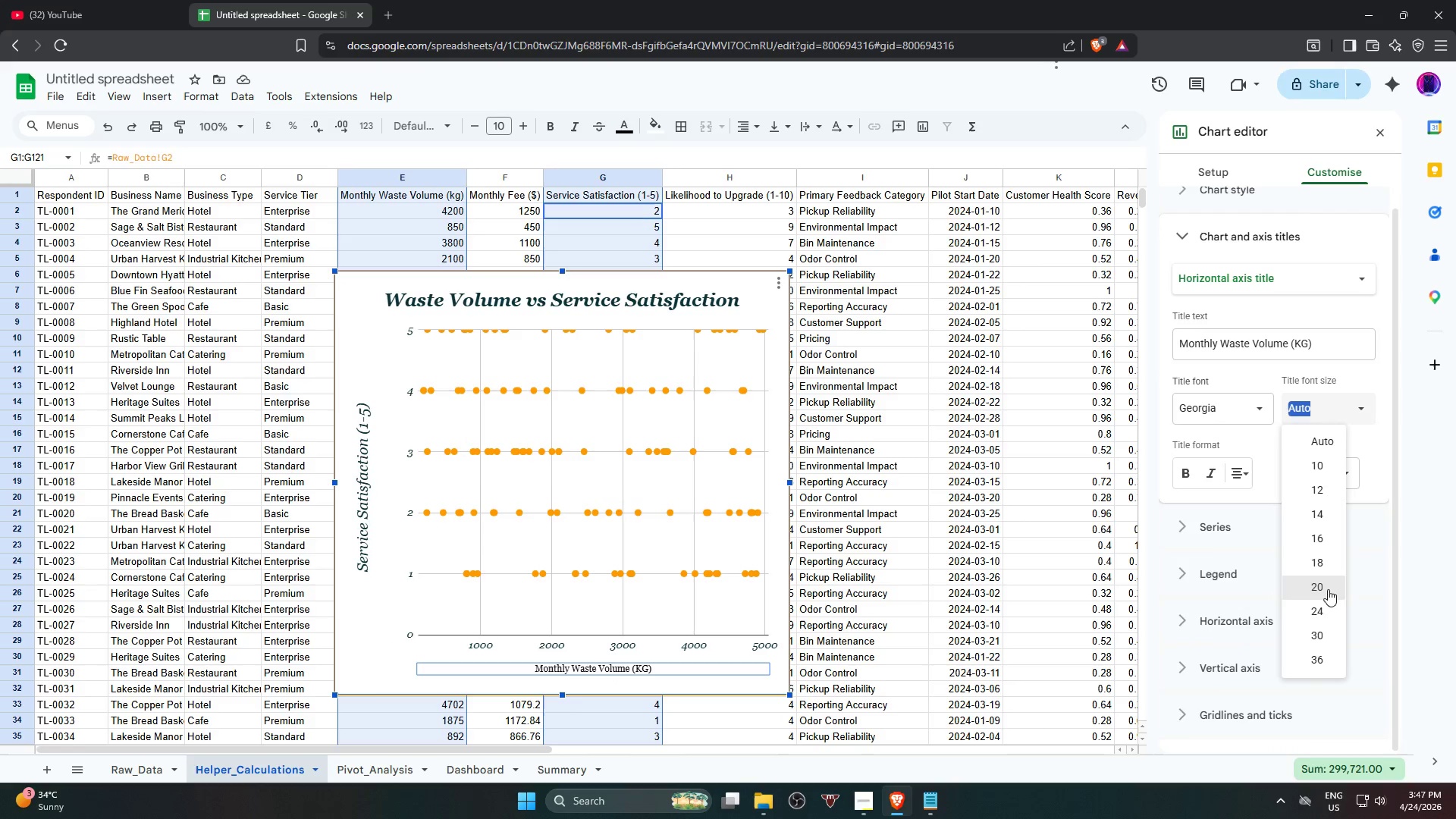 
left_click([1325, 611])
 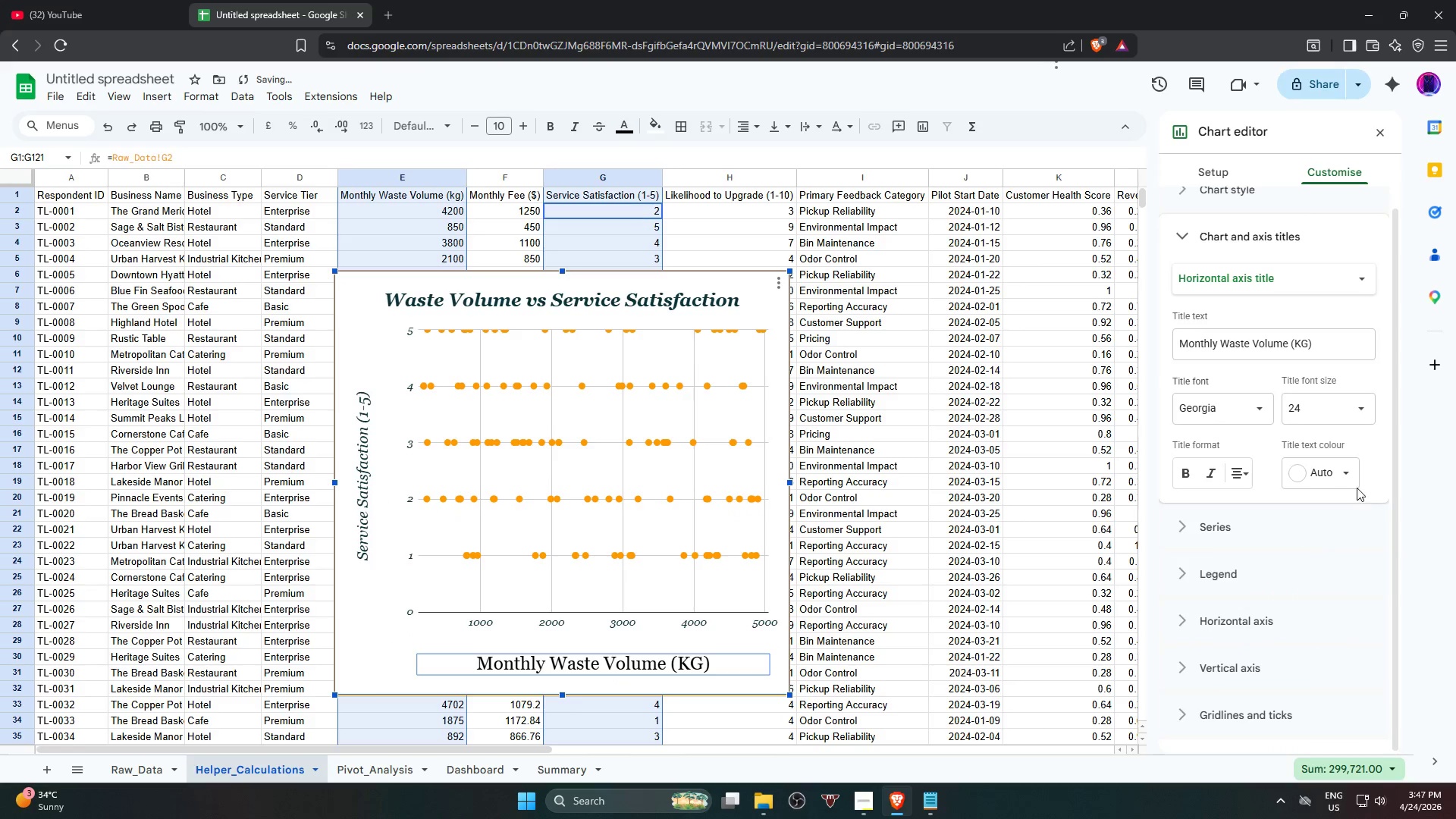 
left_click([1367, 407])
 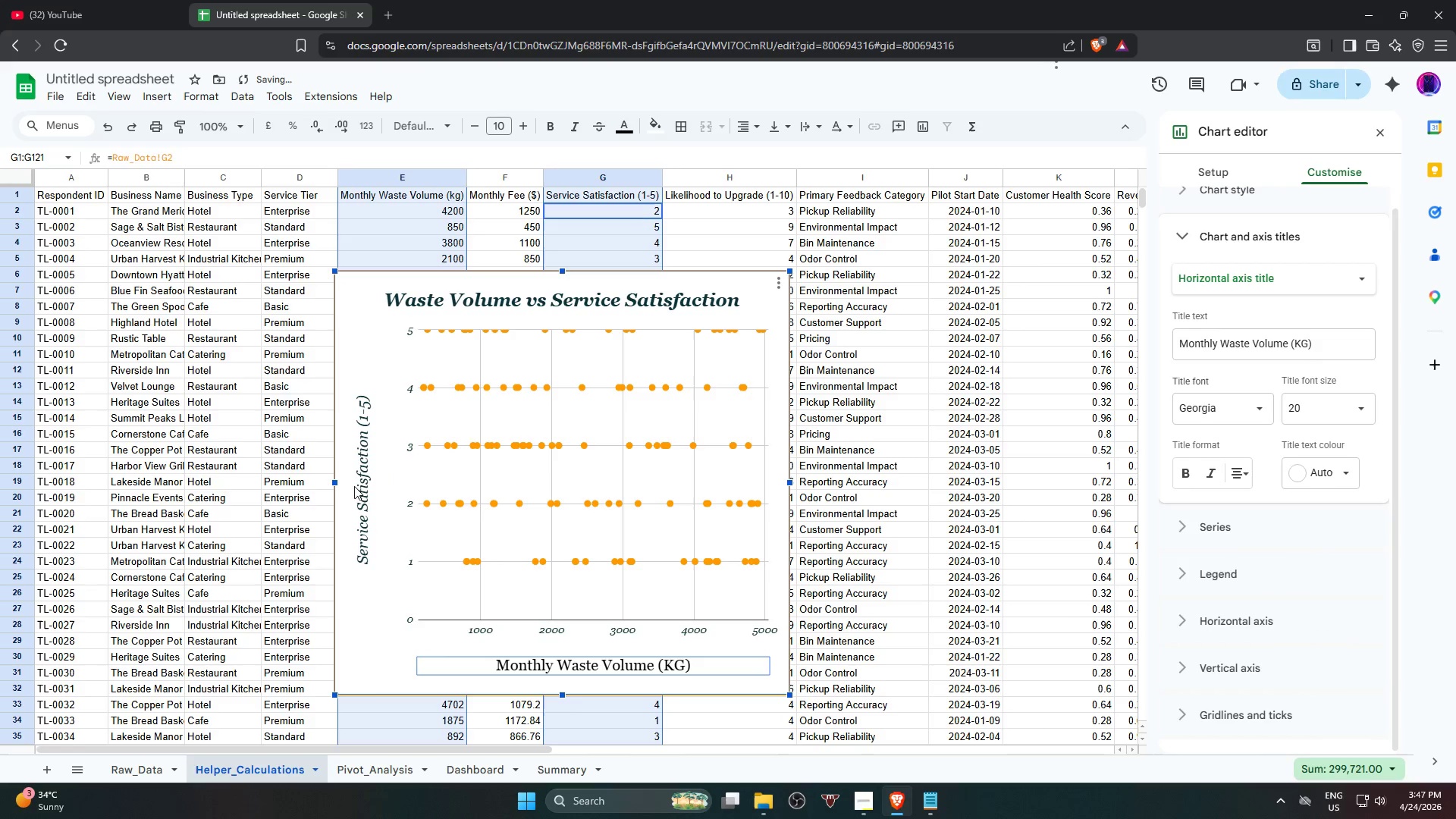 
left_click([363, 490])
 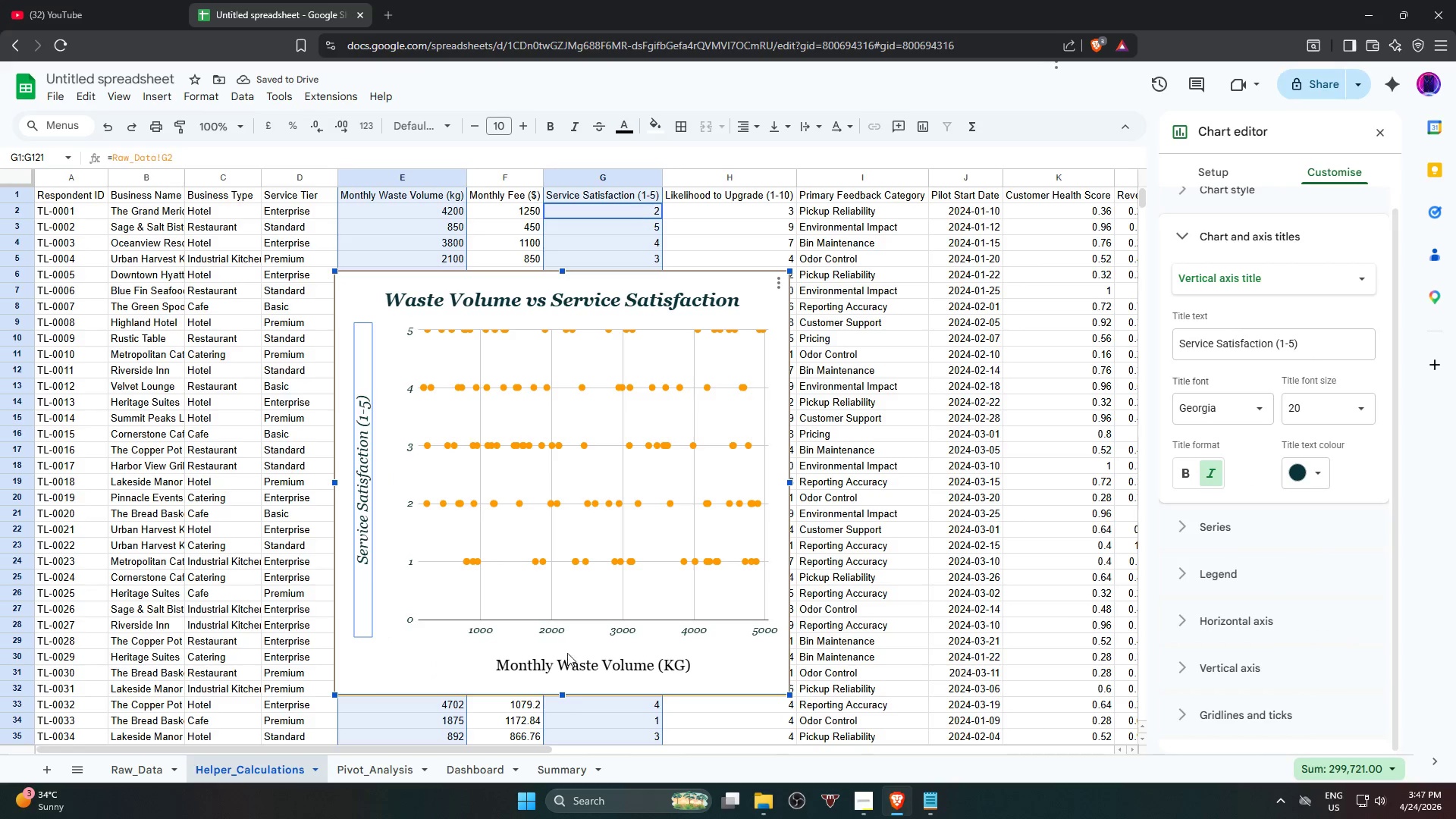 
left_click([573, 664])
 